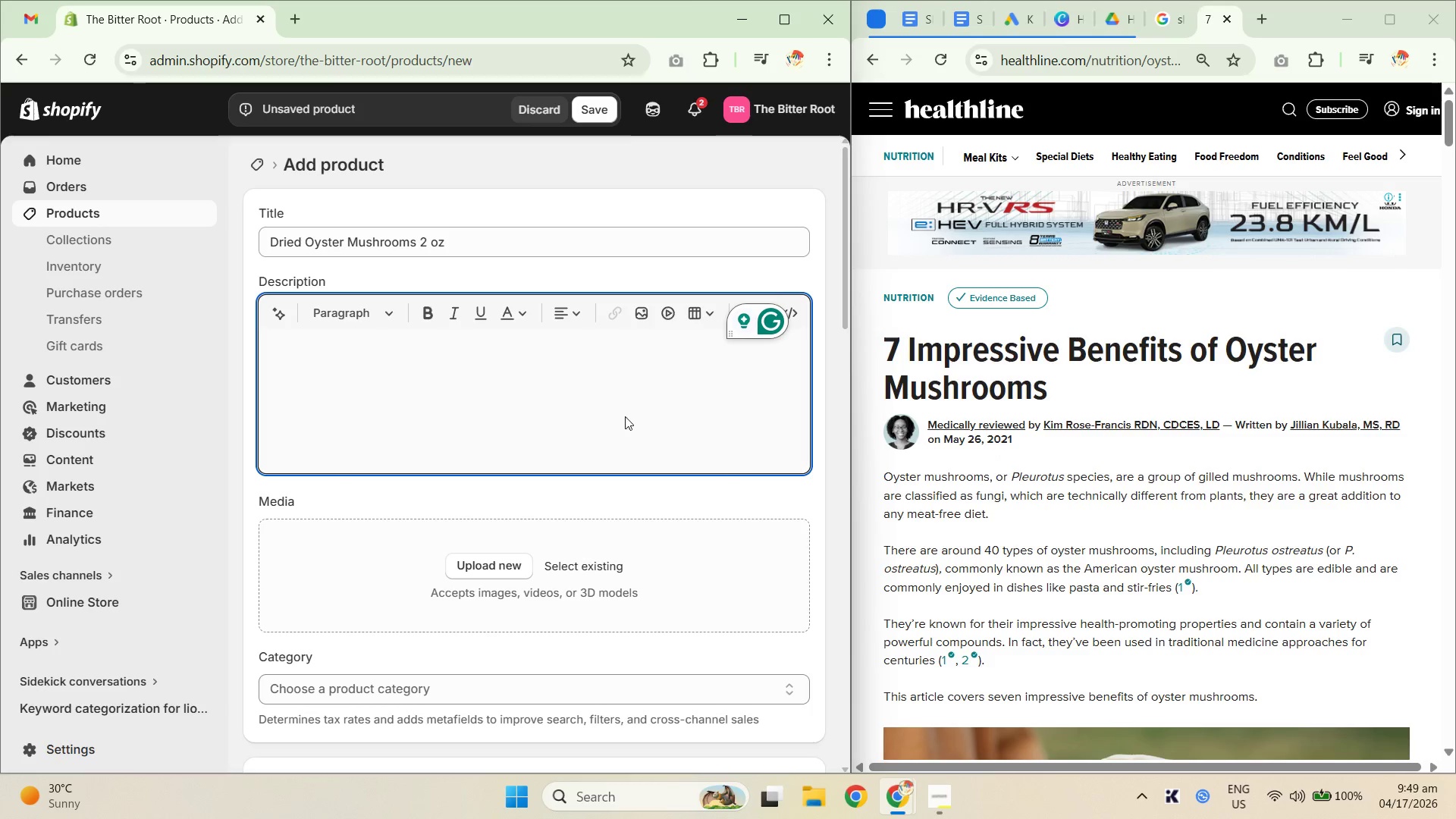 
wait(6.64)
 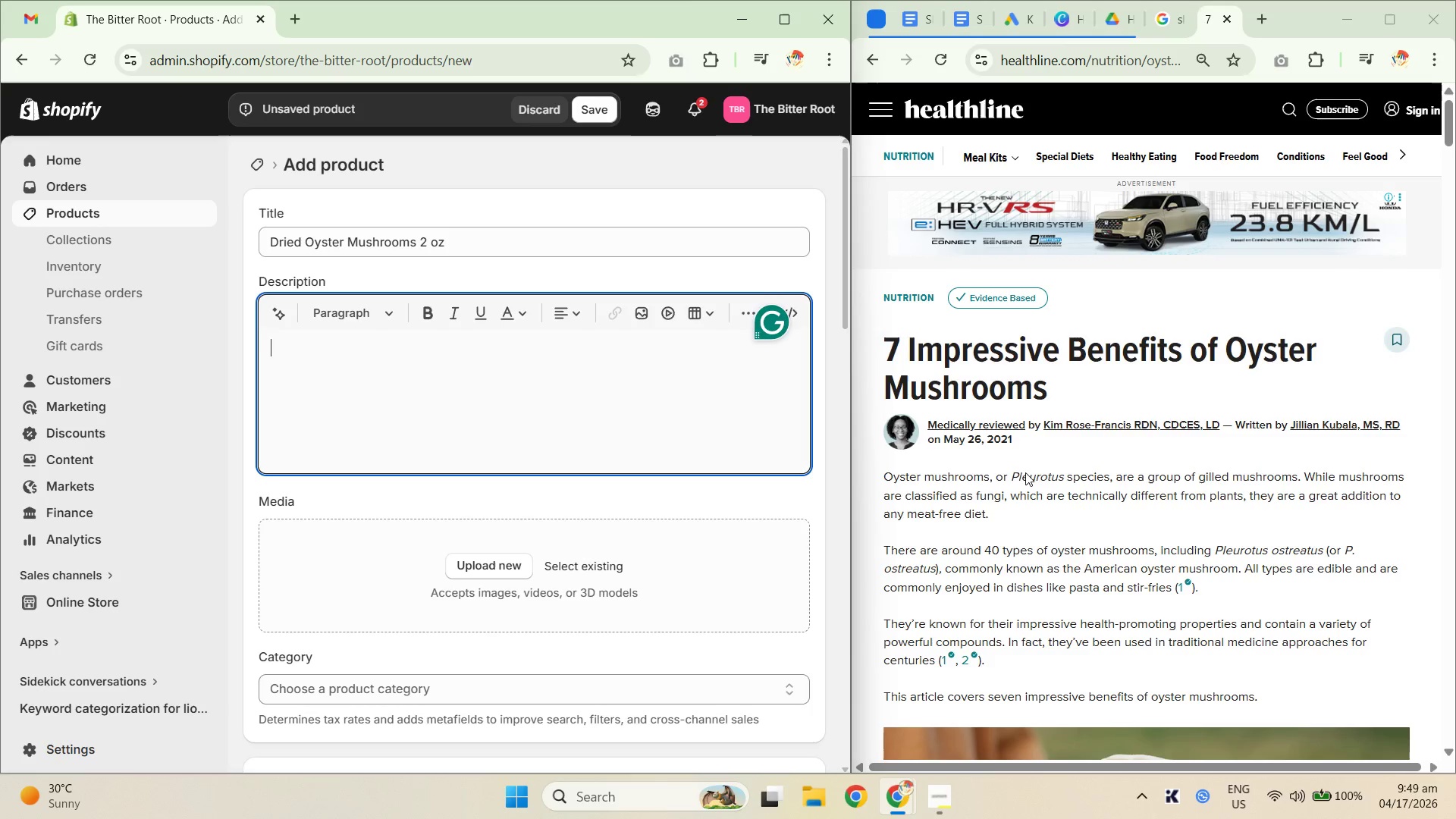 
scroll: coordinate [1107, 562], scroll_direction: down, amount: 21.0
 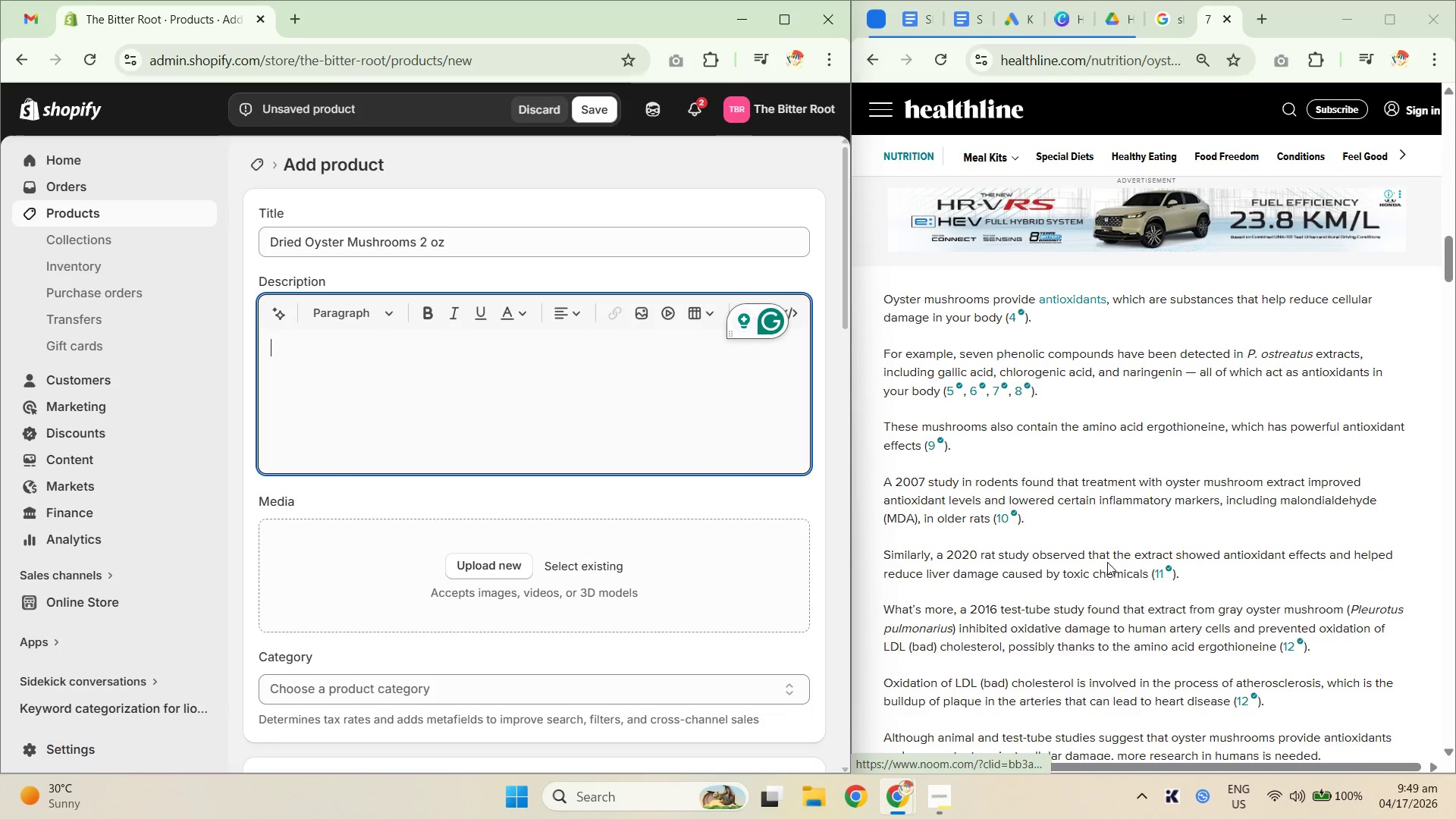 
scroll: coordinate [1107, 562], scroll_direction: up, amount: 1.0
 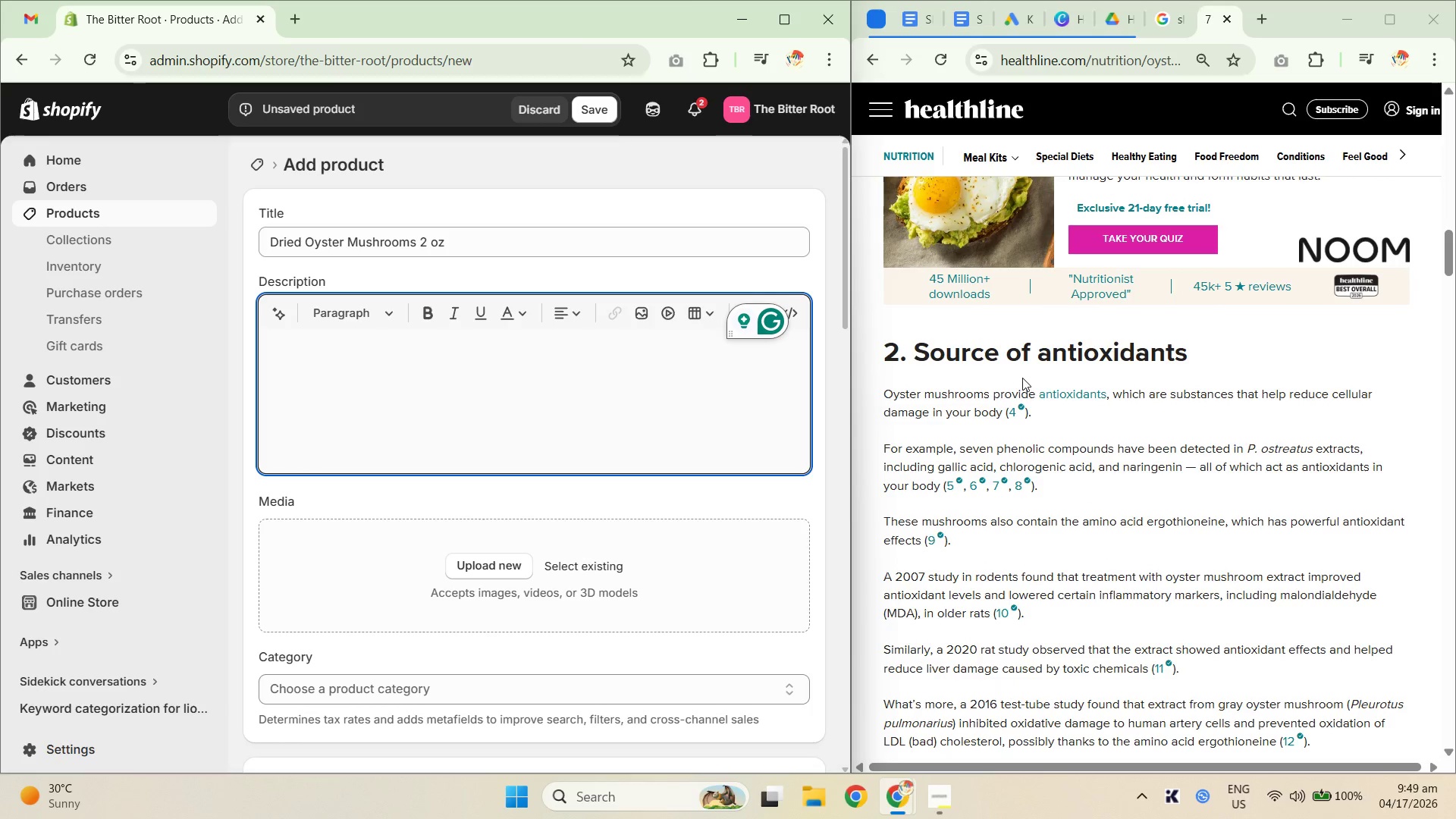 
mouse_move([1046, 410])
 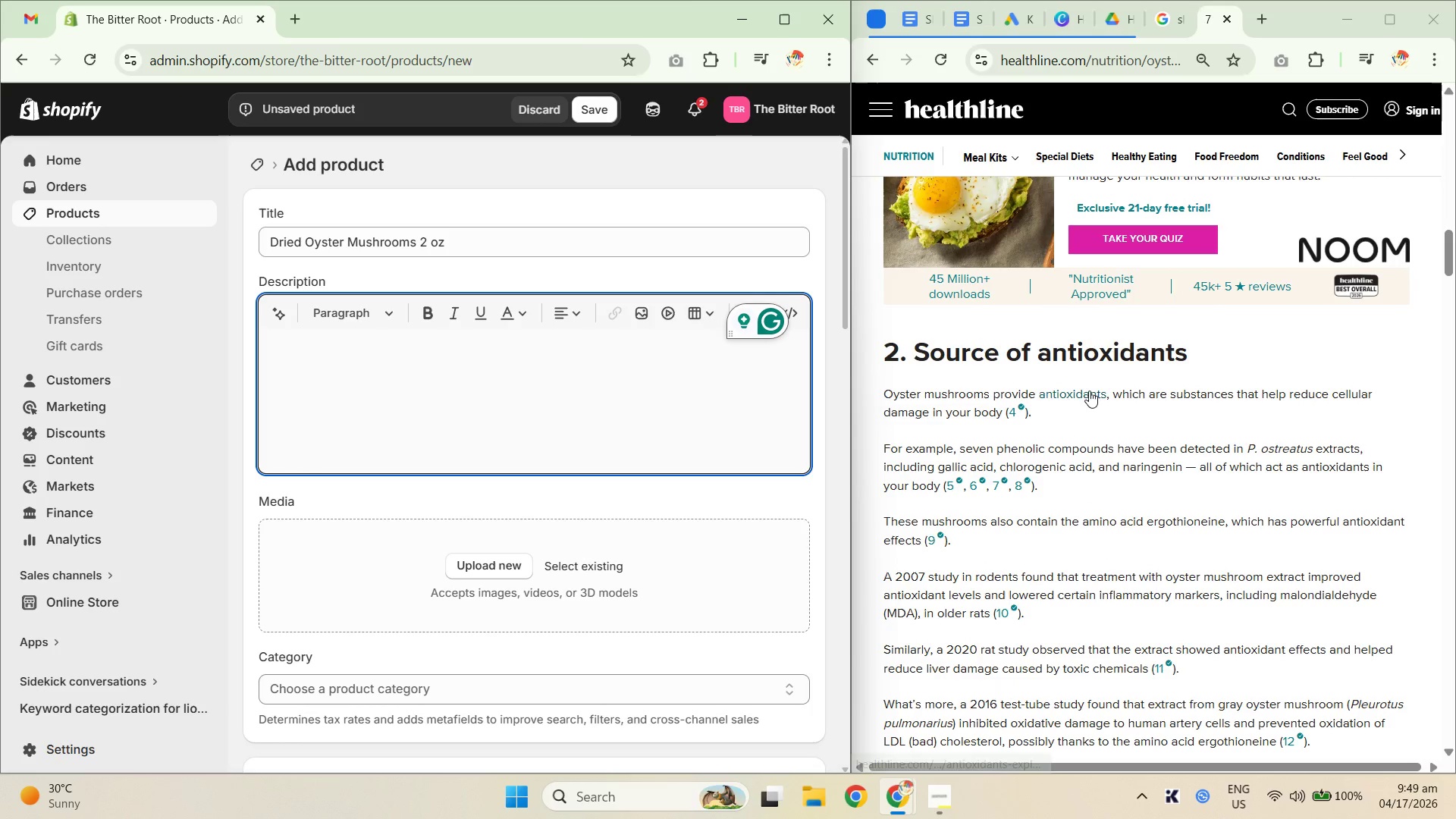 
scroll: coordinate [1061, 514], scroll_direction: up, amount: 6.0
 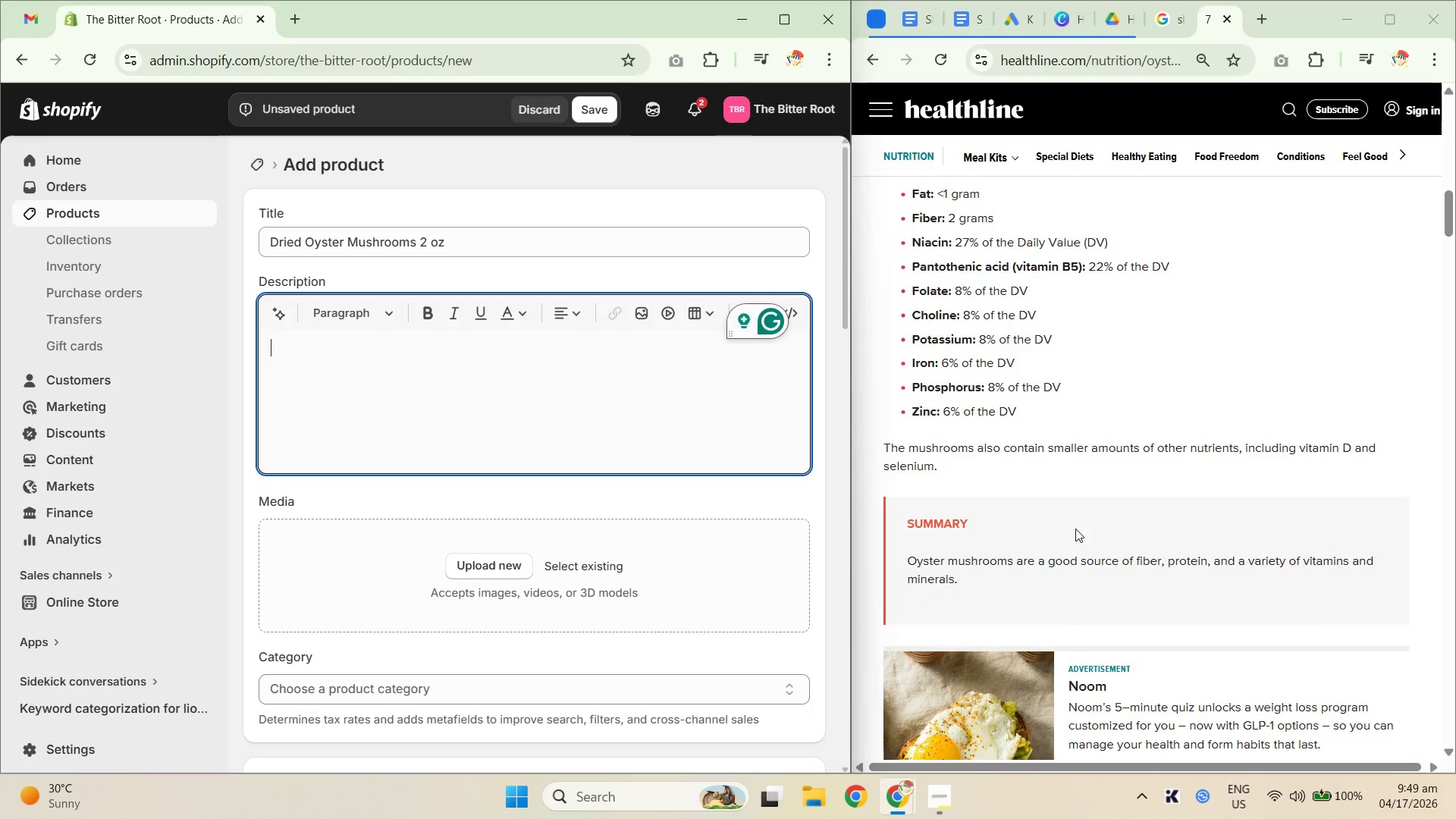 
scroll: coordinate [1075, 532], scroll_direction: down, amount: 7.0
 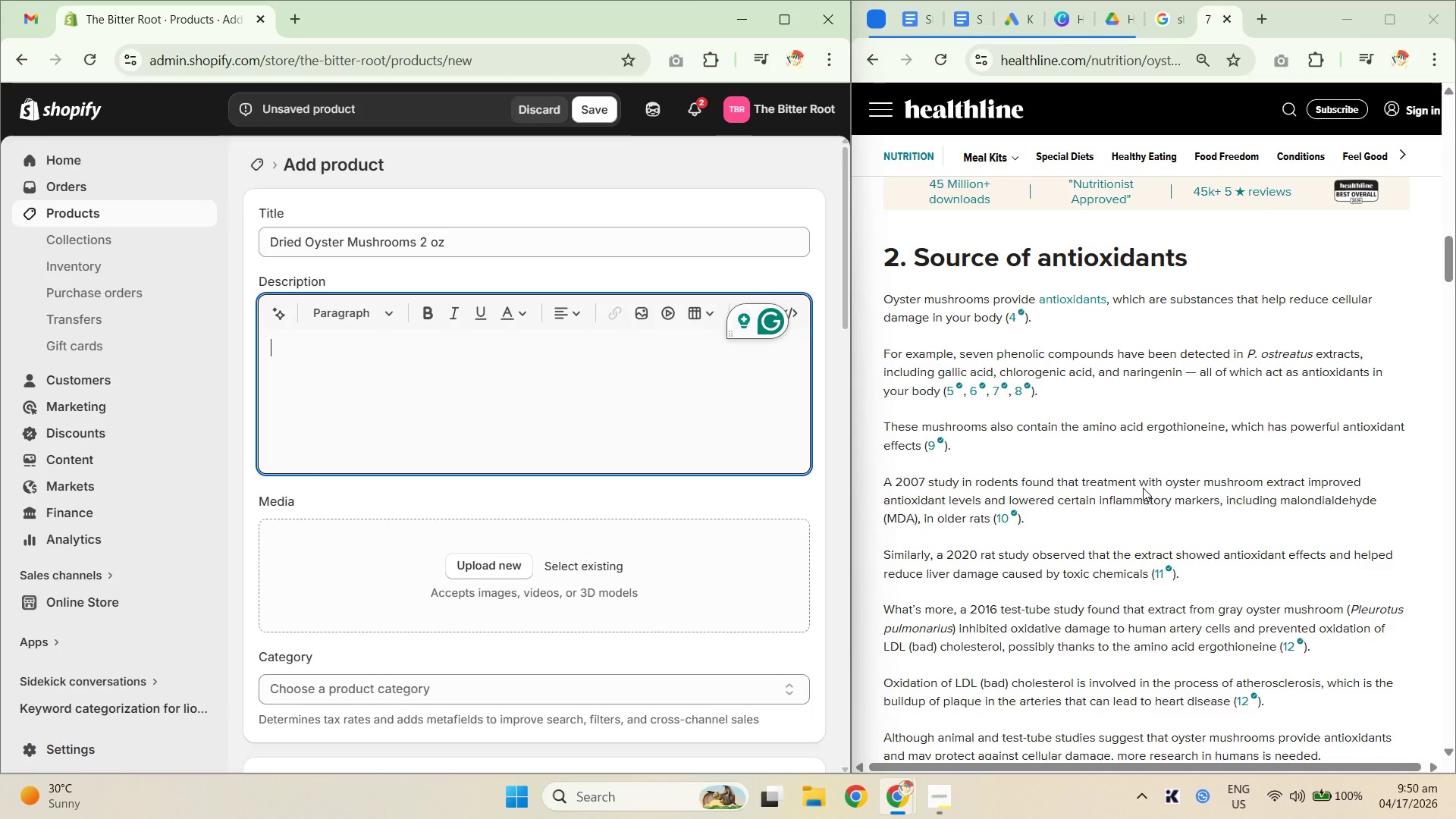 
wait(6.02)
 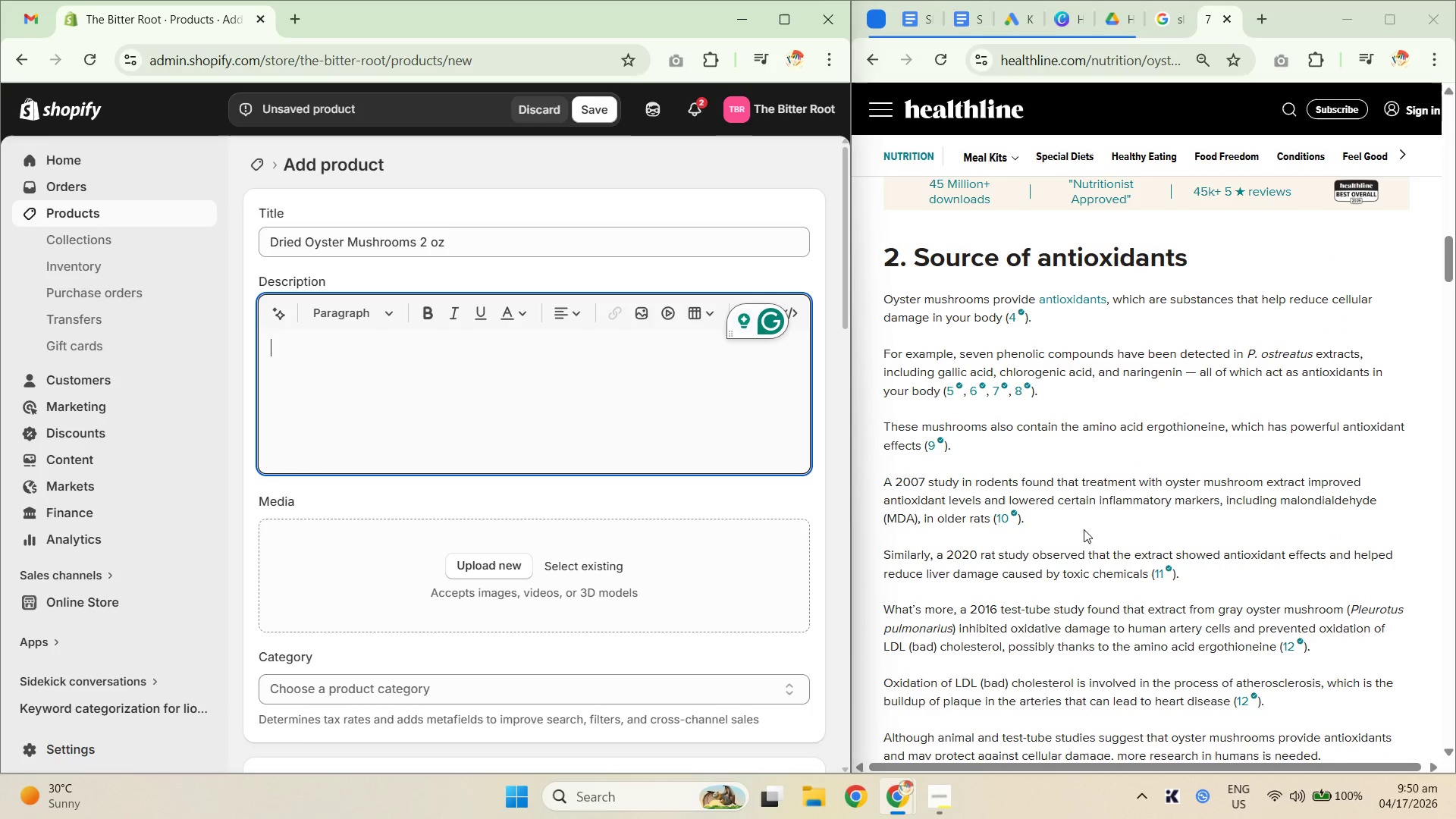 
left_click([1175, 19])
 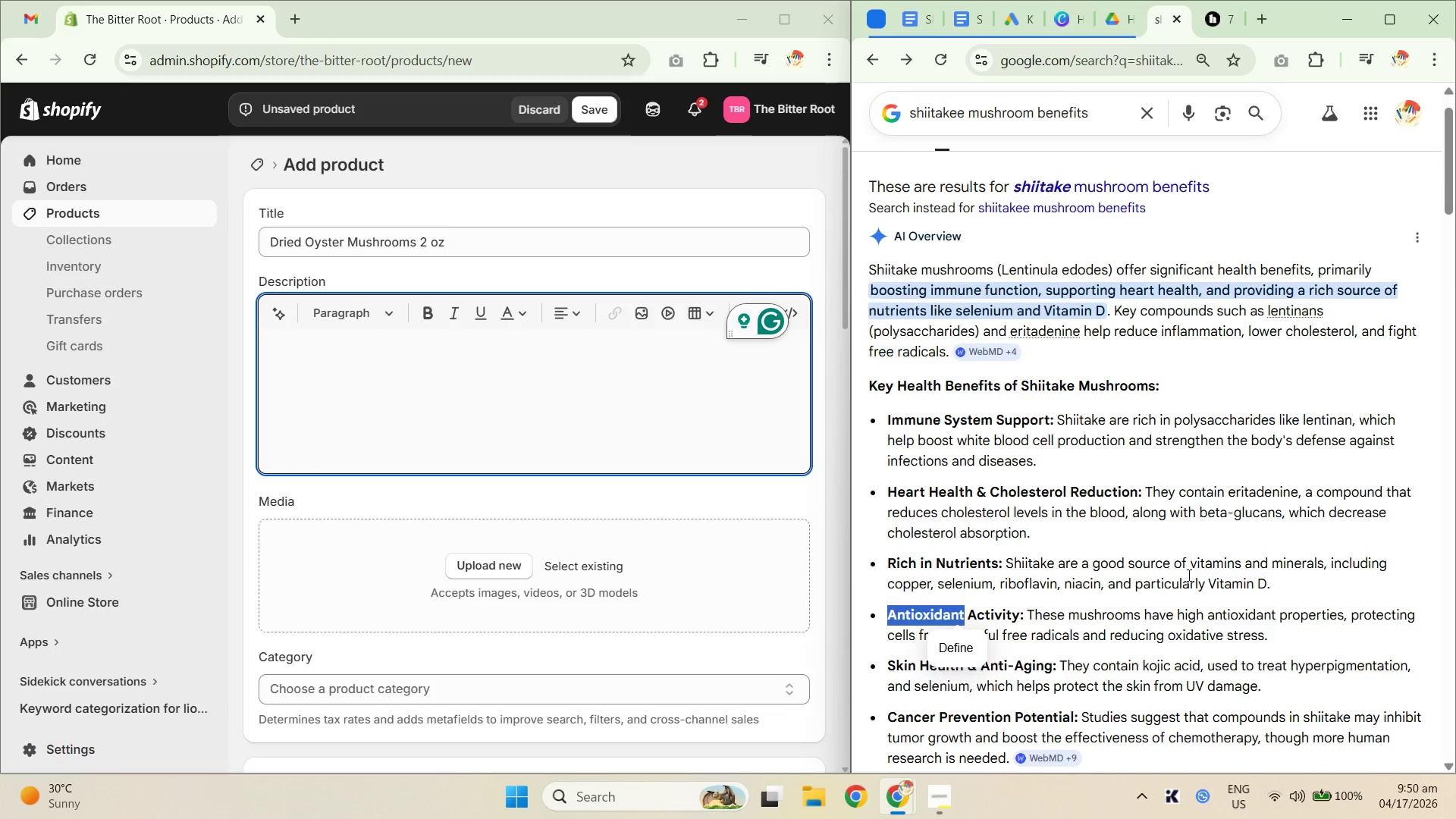 
scroll: coordinate [1188, 575], scroll_direction: down, amount: 2.0
 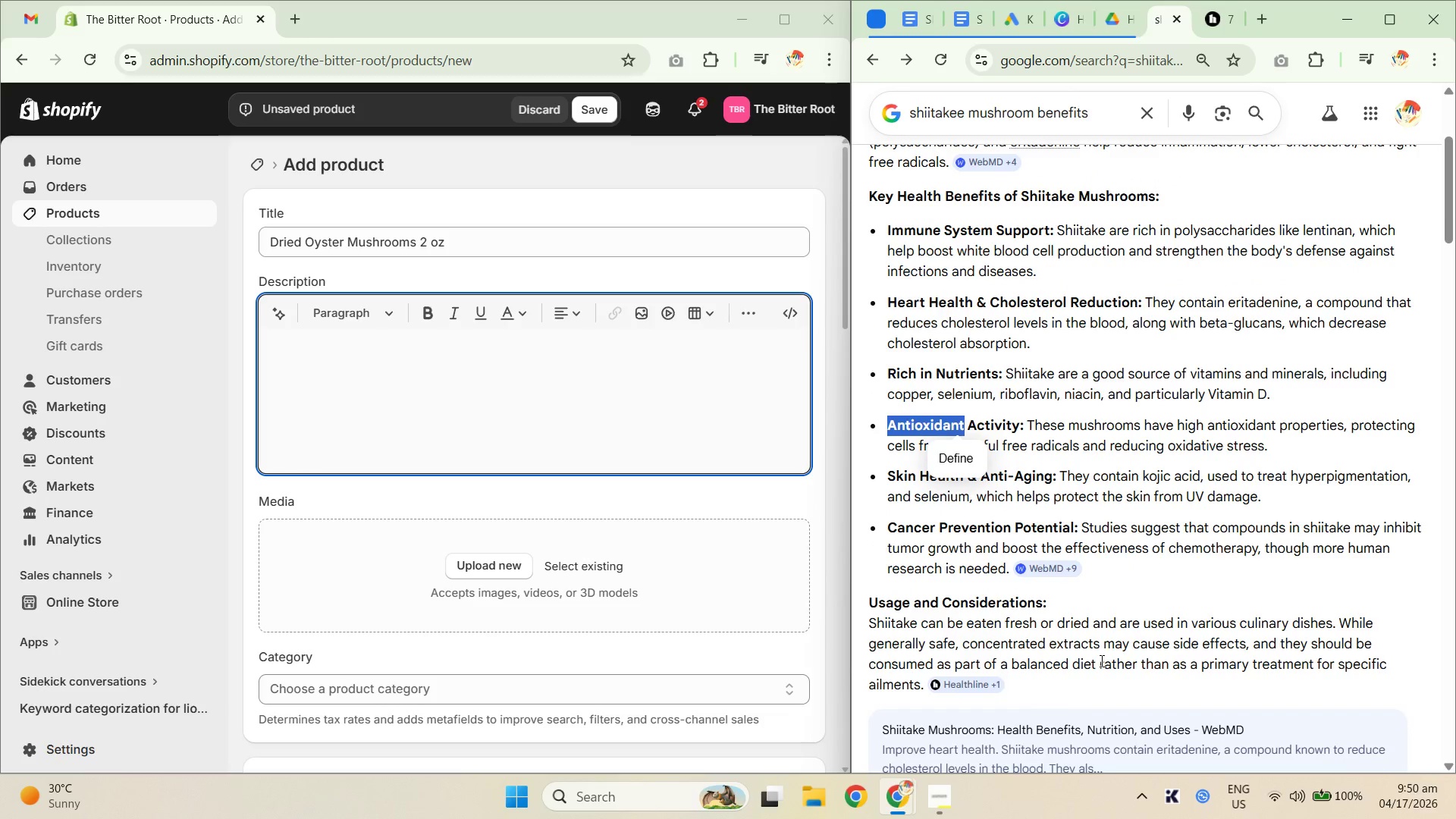 
wait(10.82)
 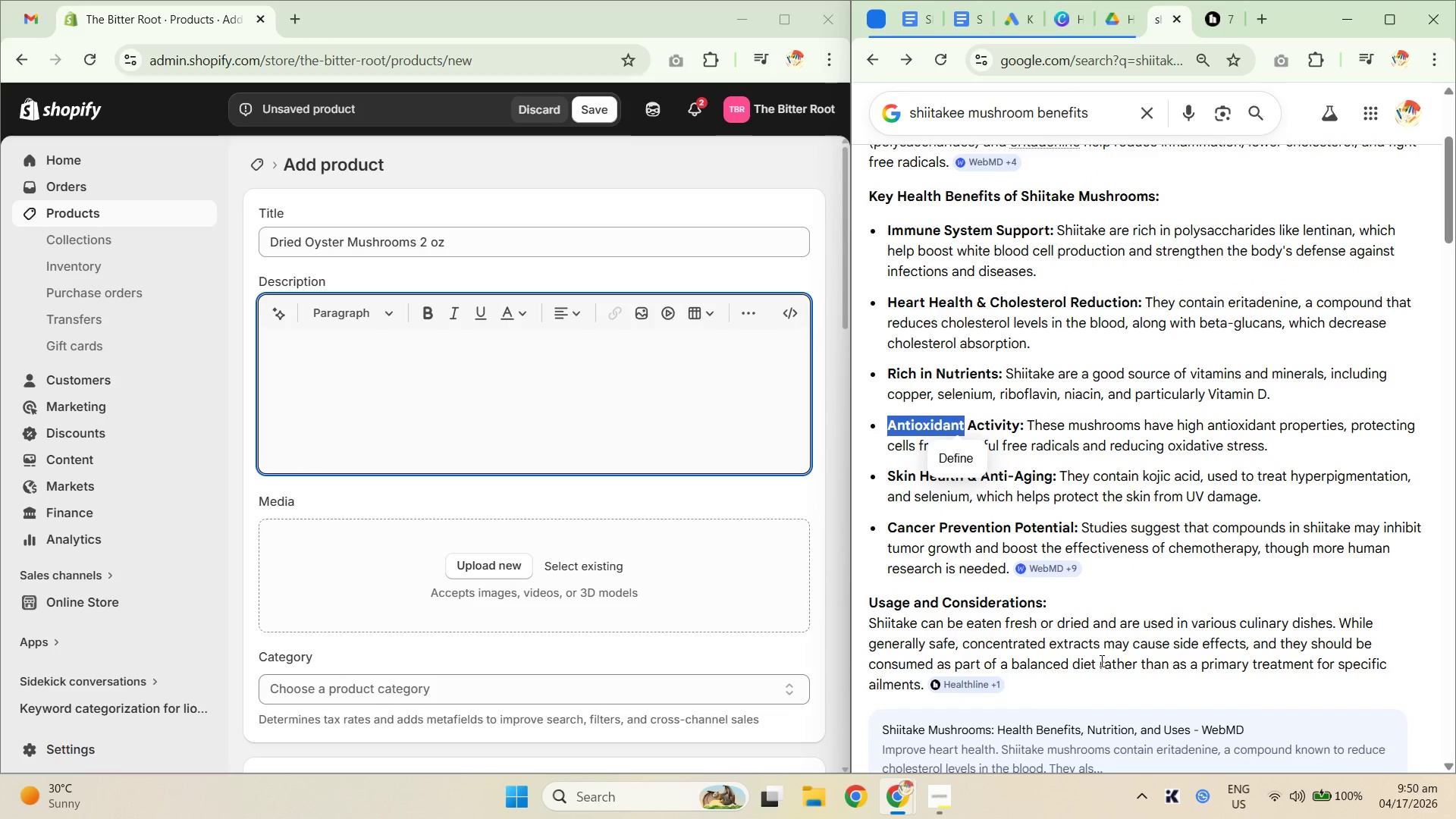 
scroll: coordinate [1184, 645], scroll_direction: up, amount: 1.0
 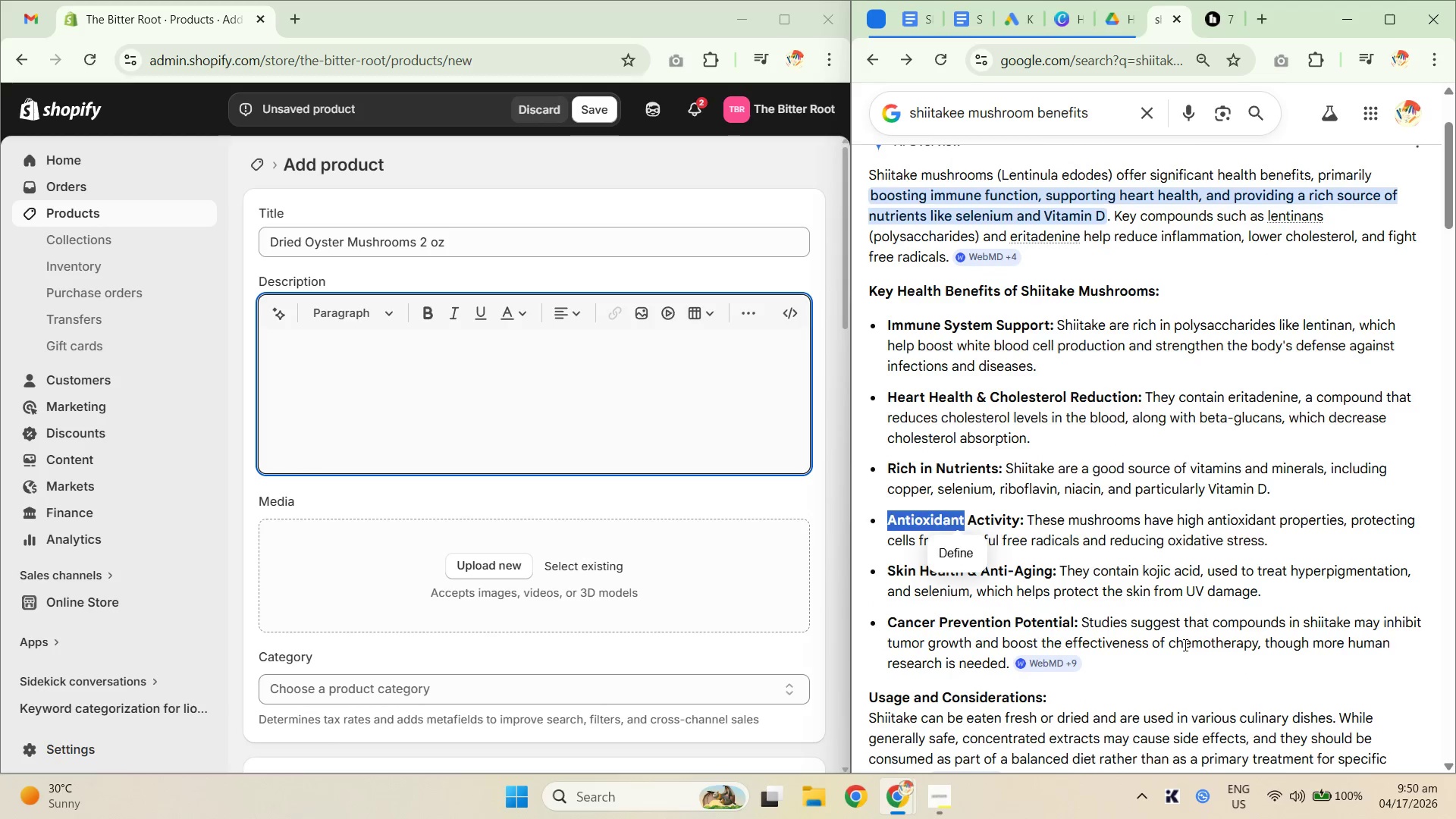 
scroll: coordinate [1184, 645], scroll_direction: down, amount: 1.0
 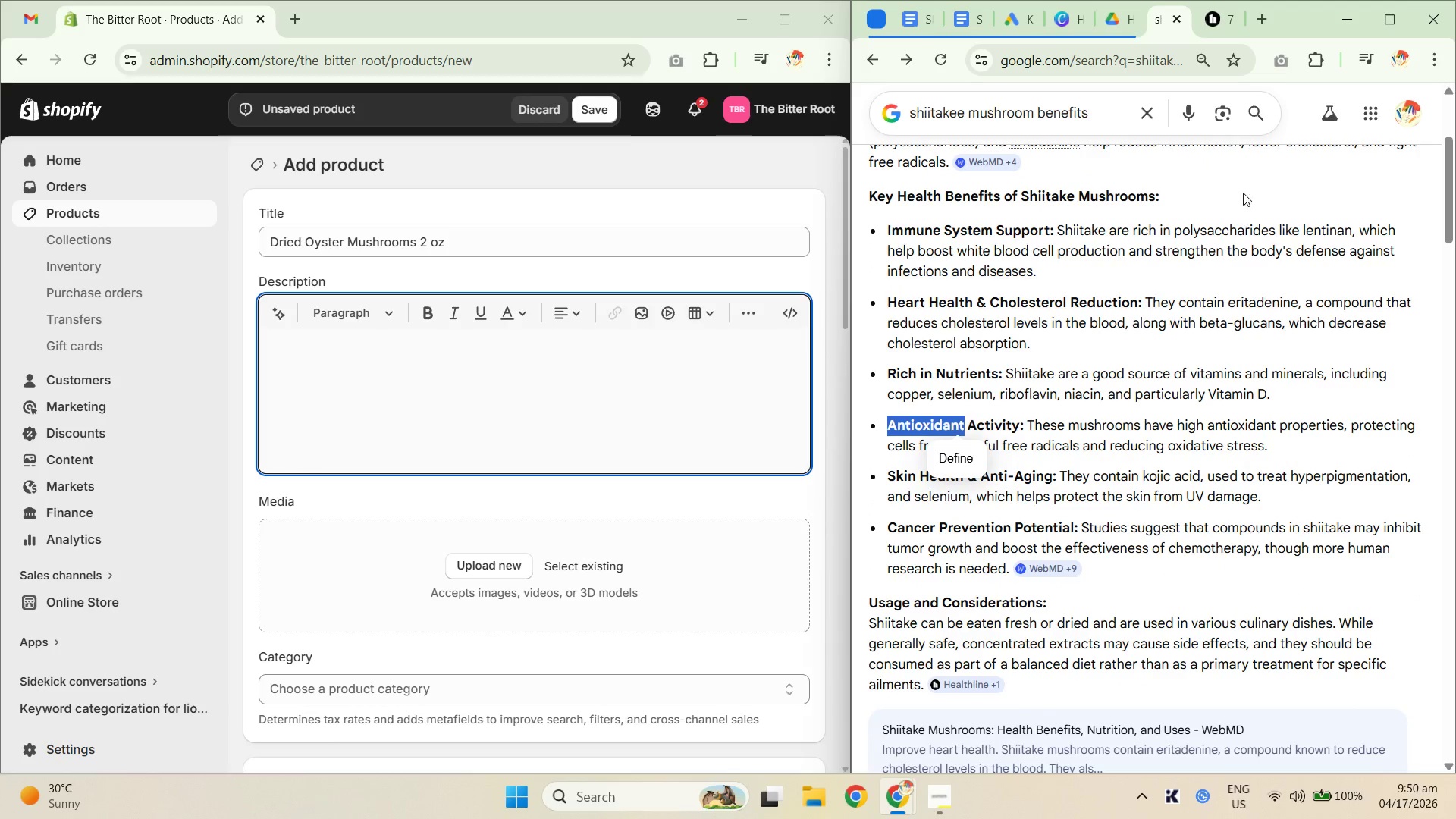 
key(Control+F)
 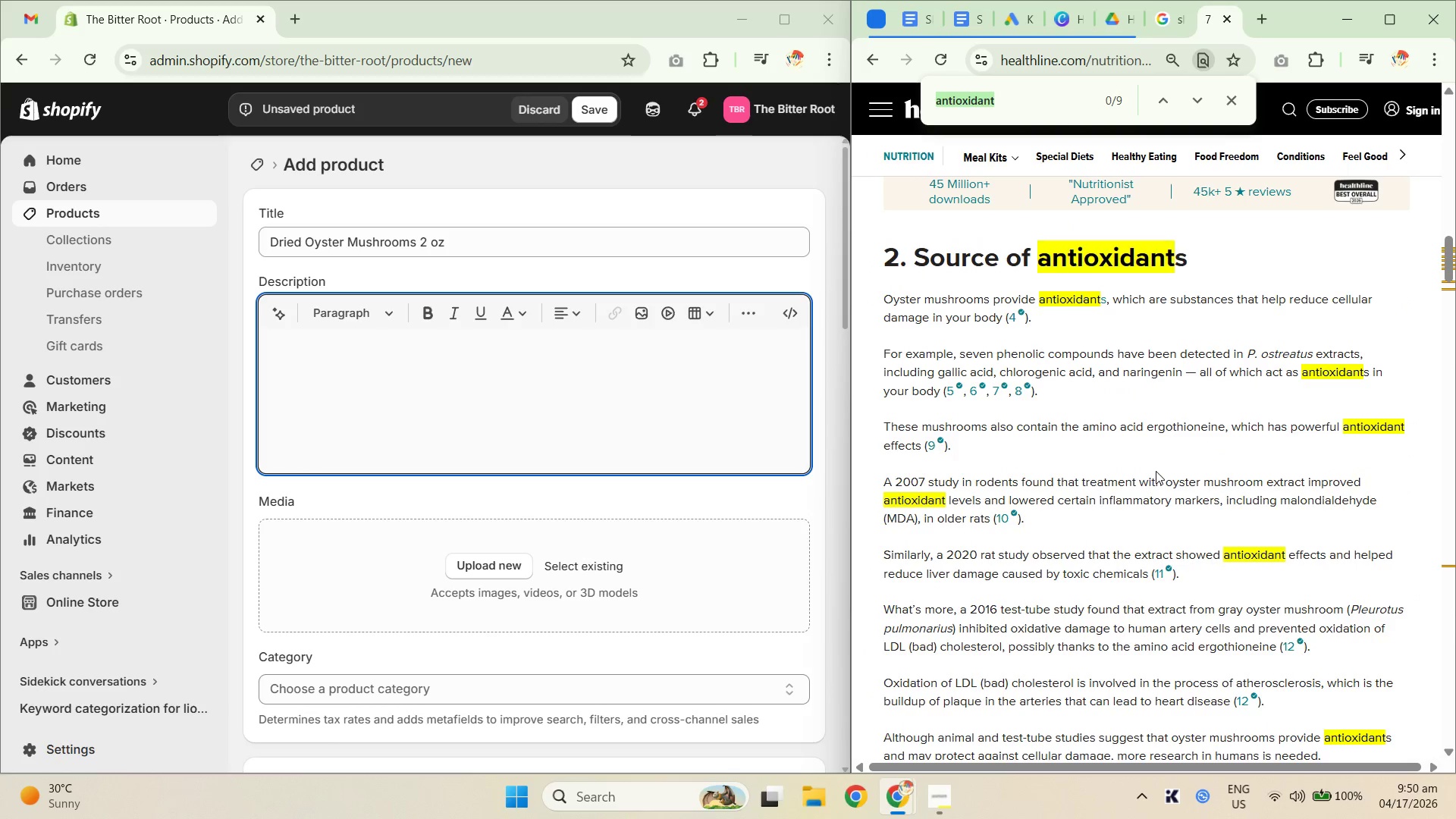 
type(health bene)
 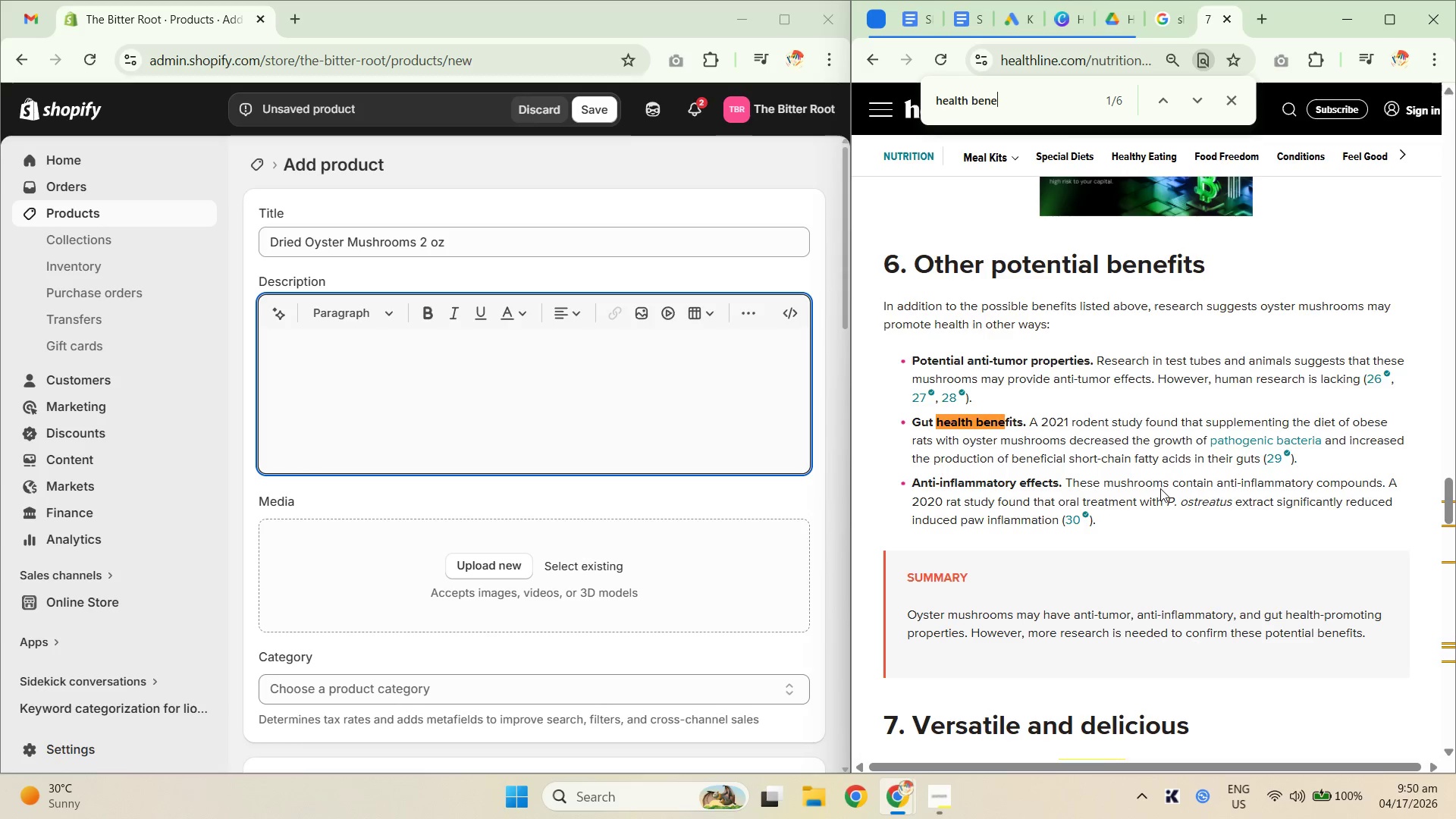 
wait(7.73)
 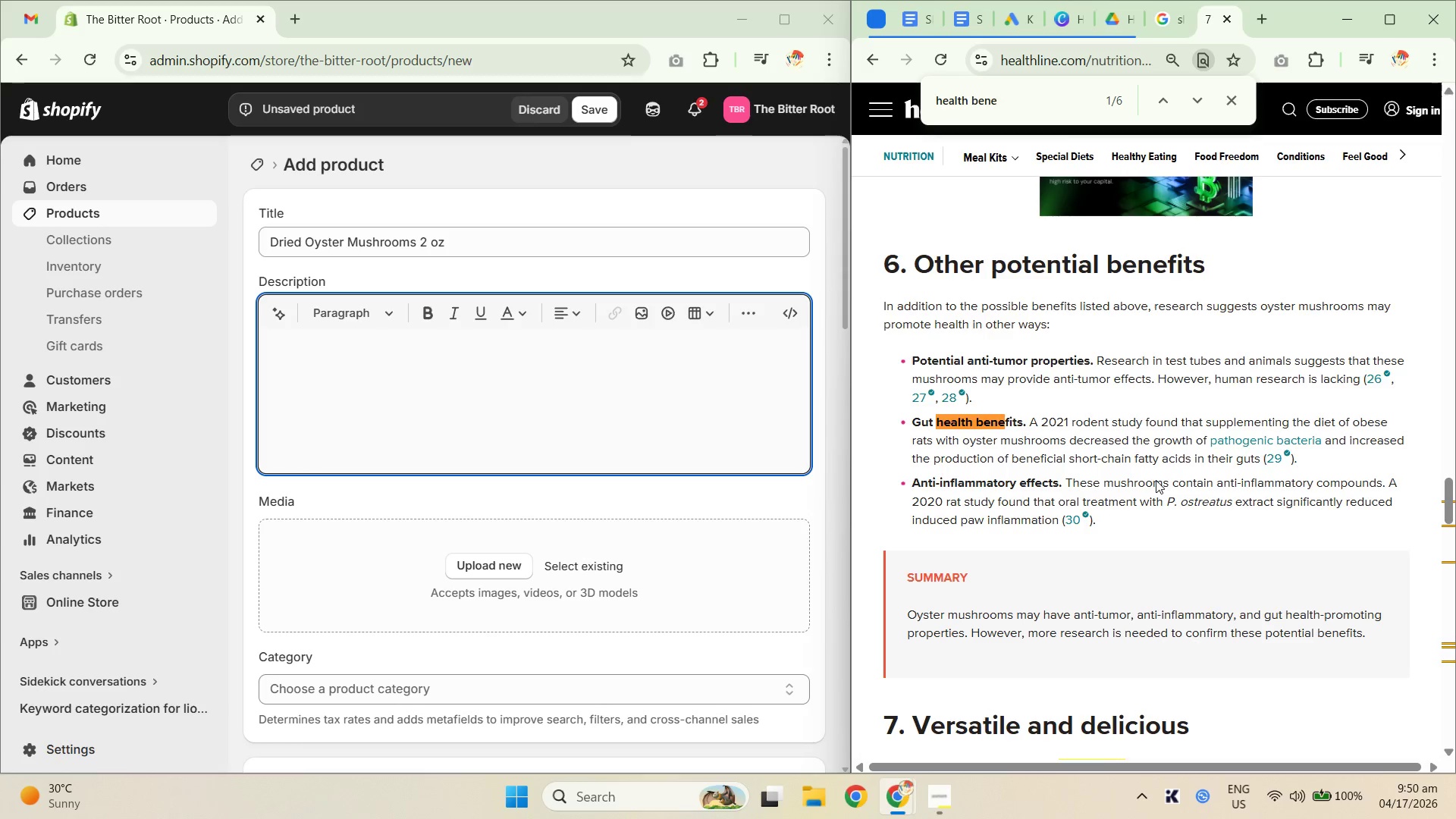 
key(Control+A)
 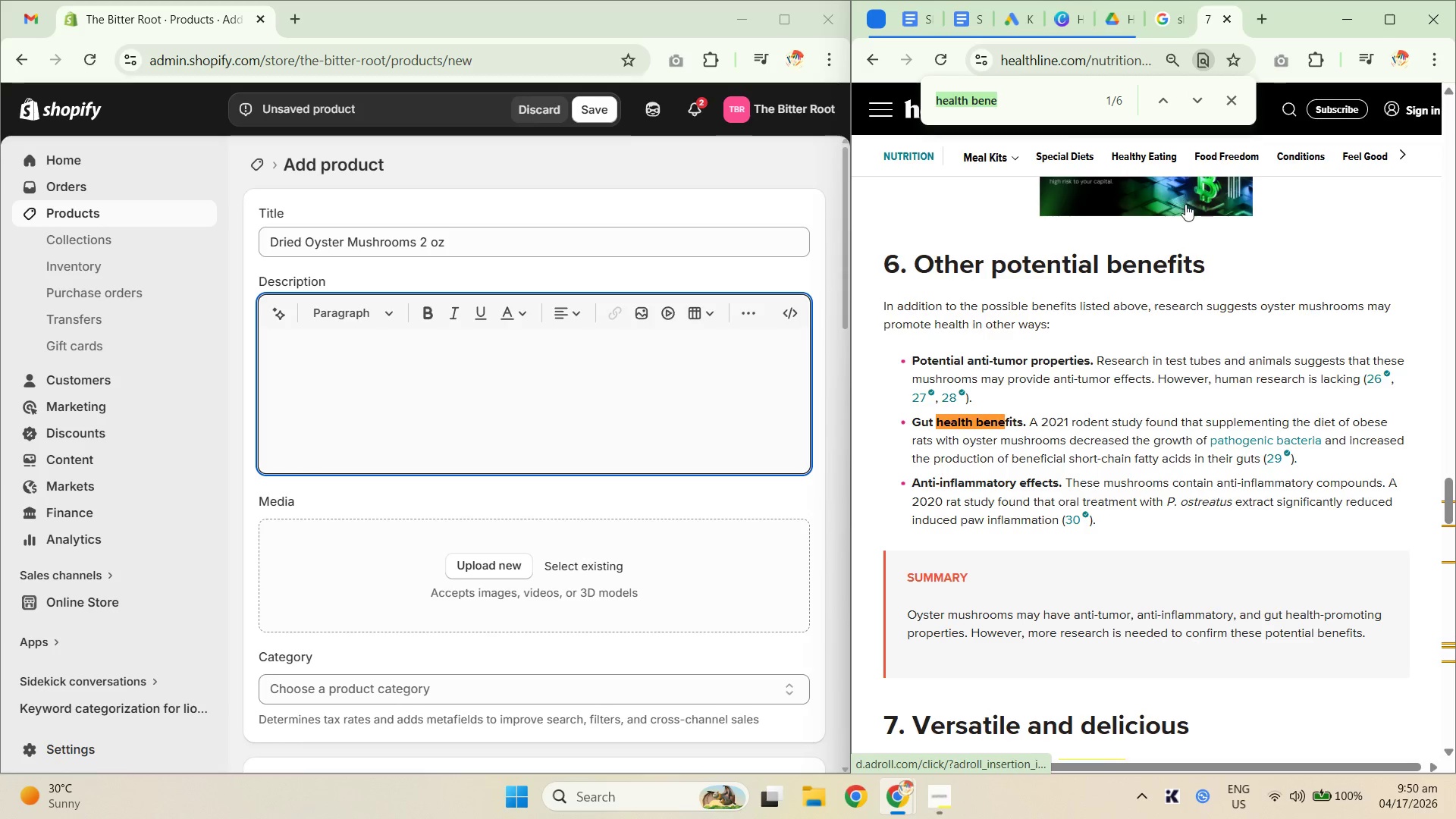 
key(Backspace)
 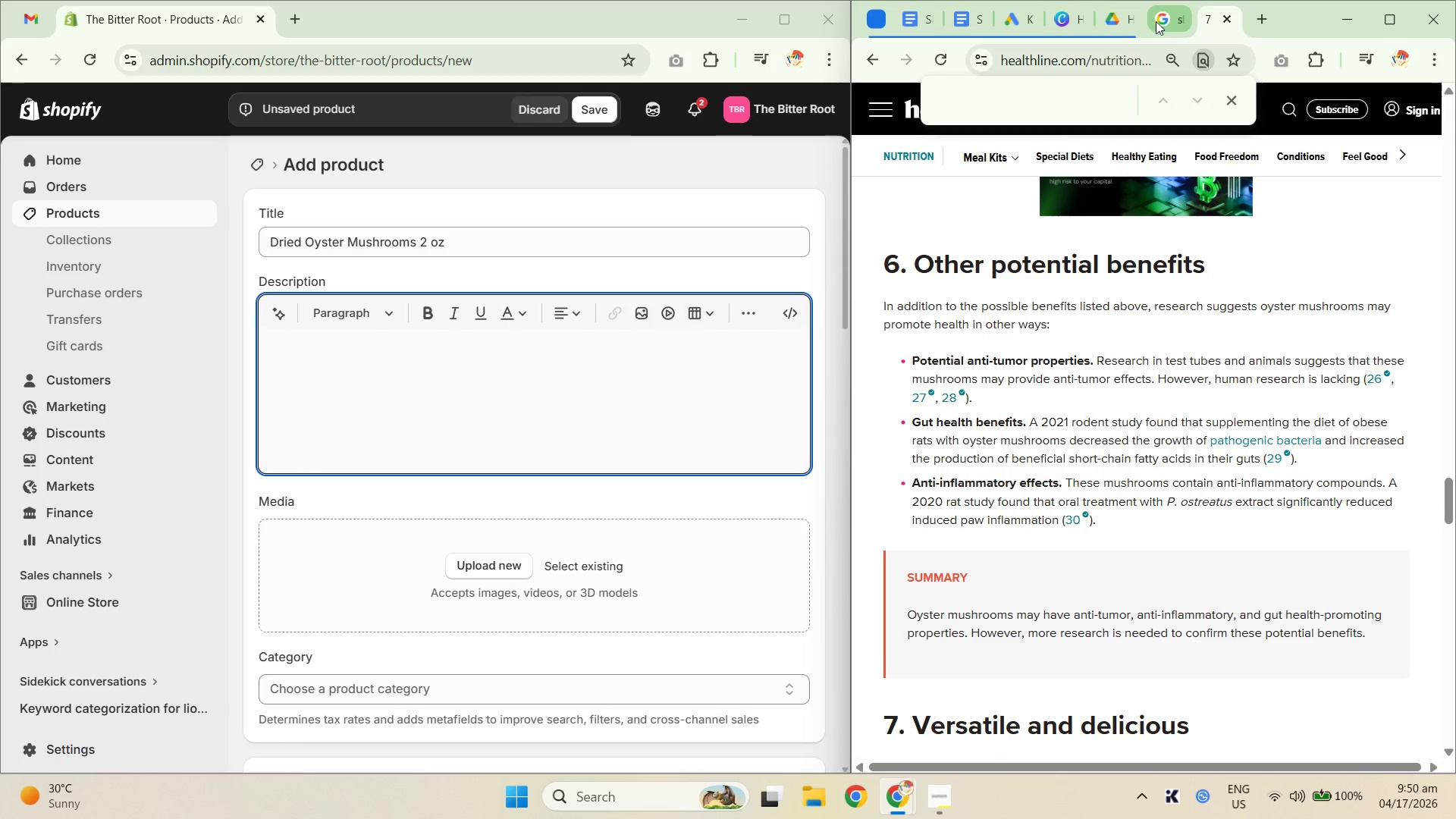 
left_click([1166, 23])
 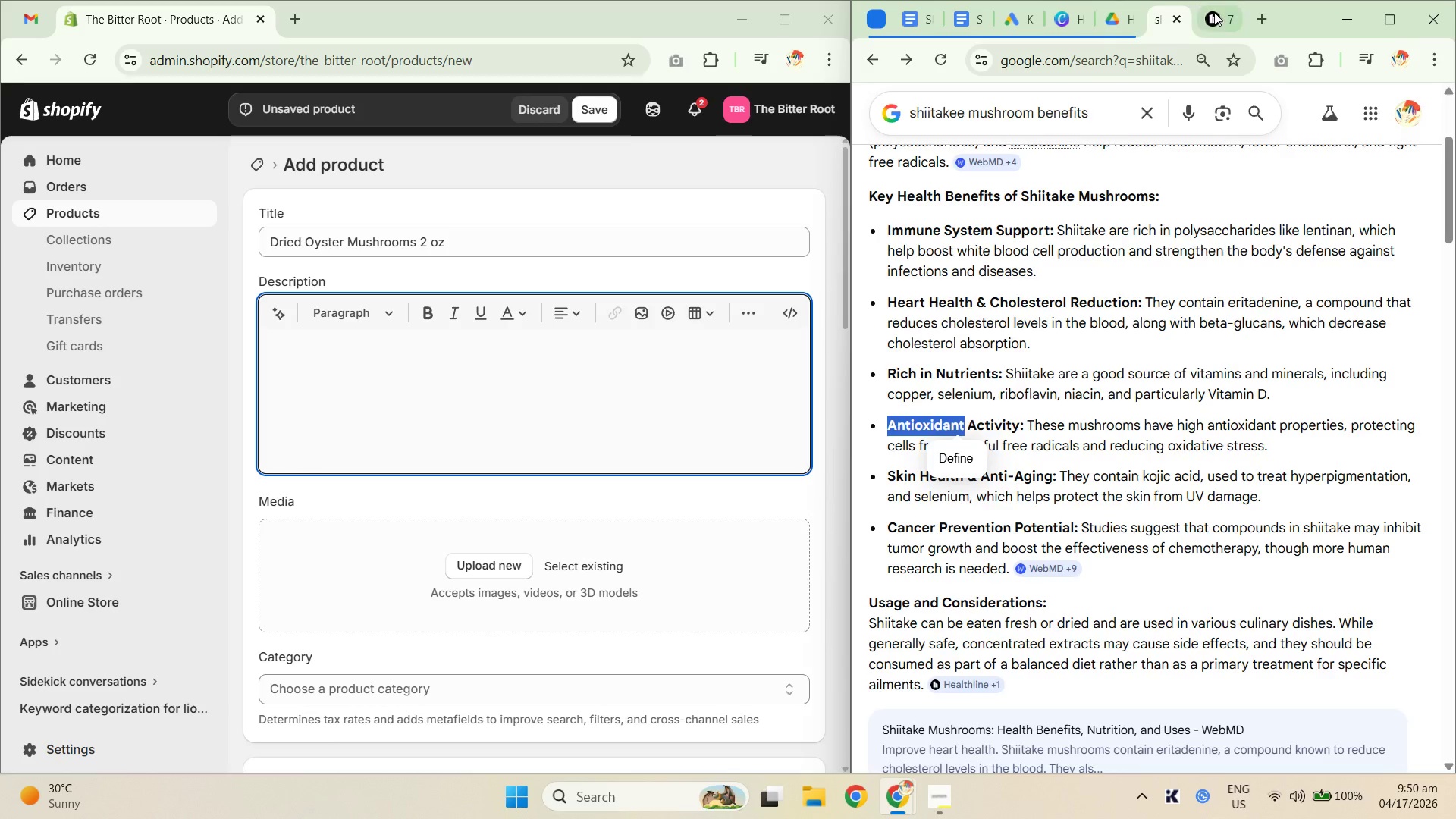 
scroll: coordinate [1186, 504], scroll_direction: down, amount: 7.0
 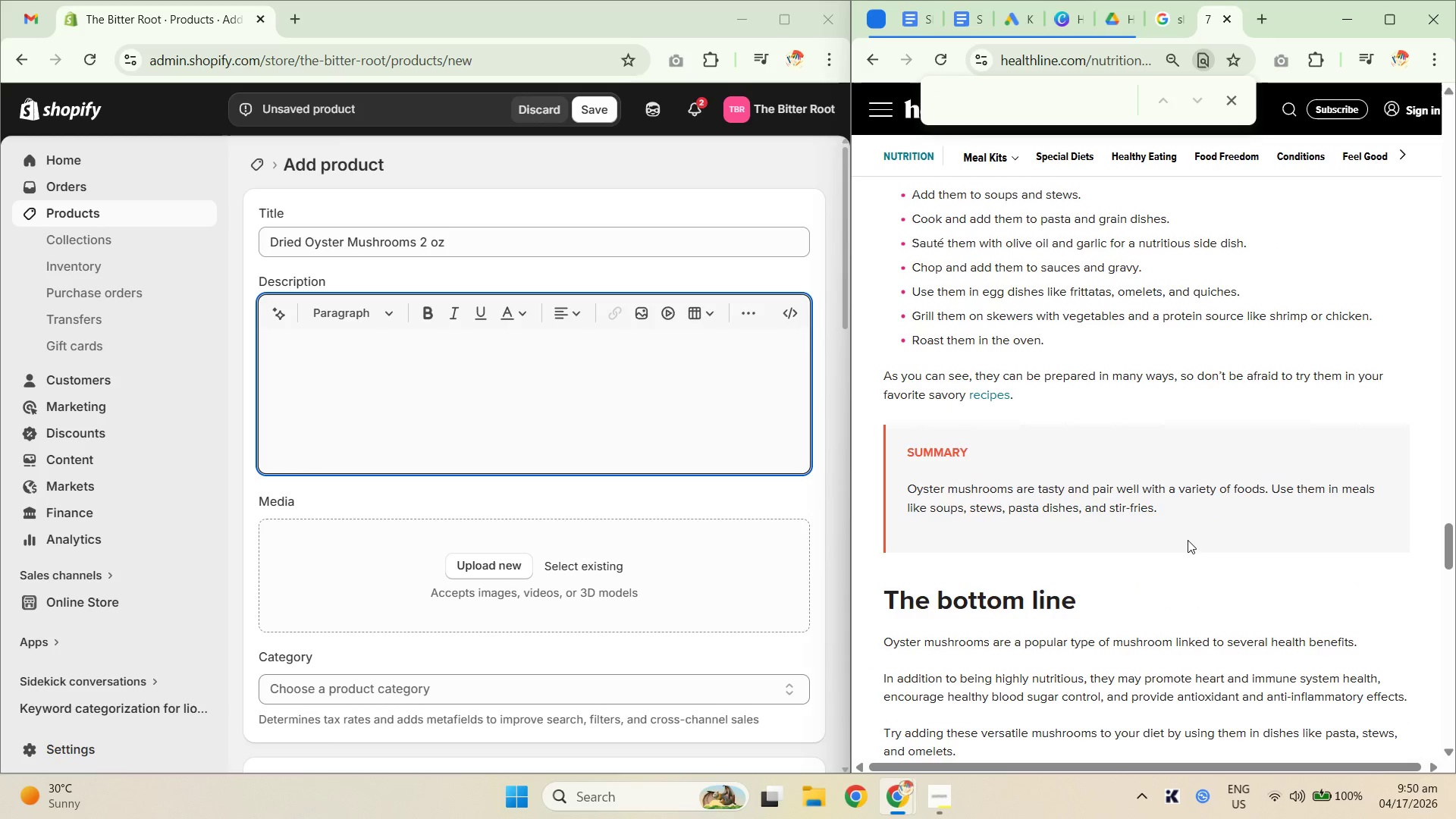 
scroll: coordinate [1160, 573], scroll_direction: up, amount: 39.0
 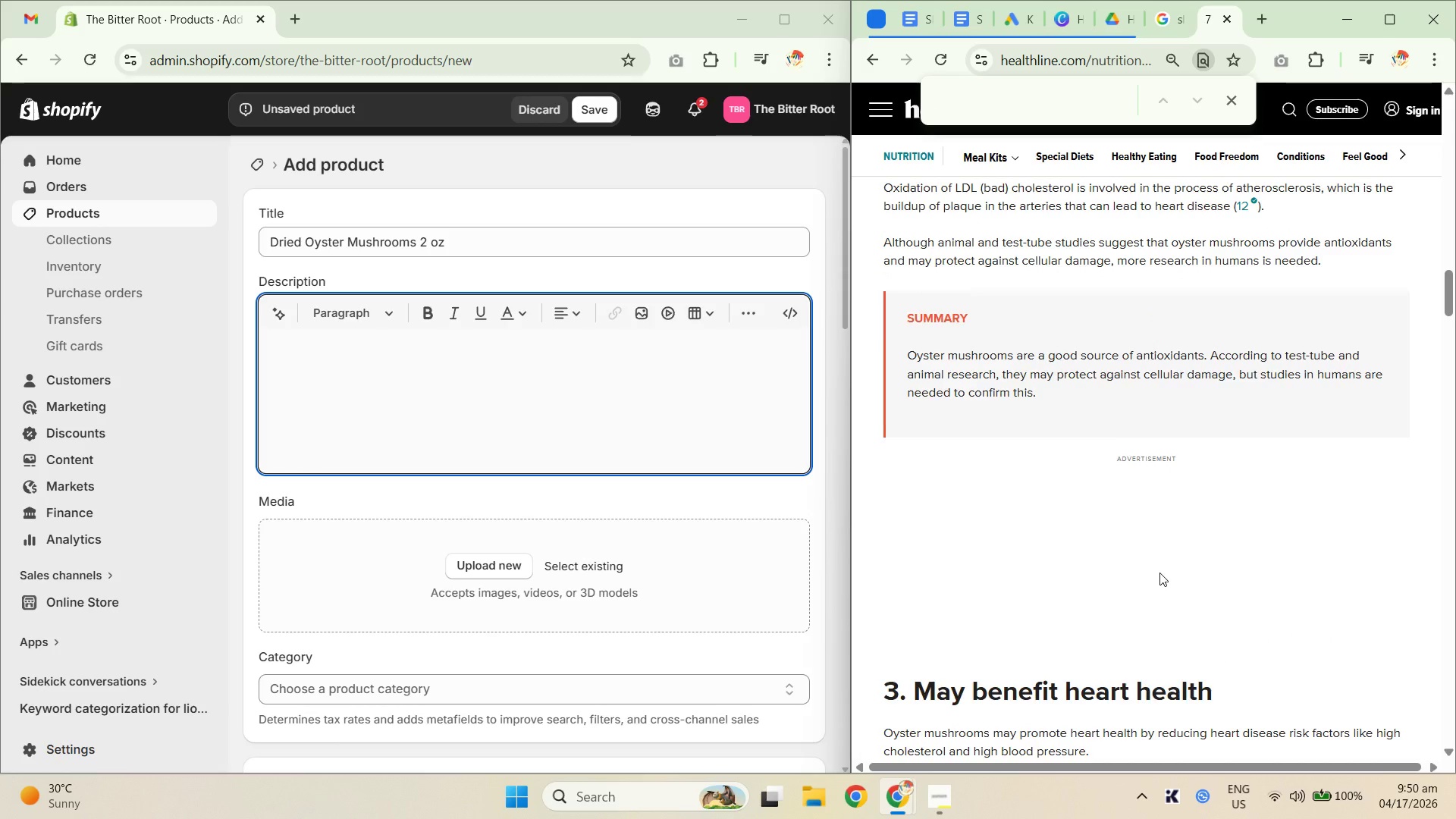 
scroll: coordinate [1153, 576], scroll_direction: up, amount: 13.0
 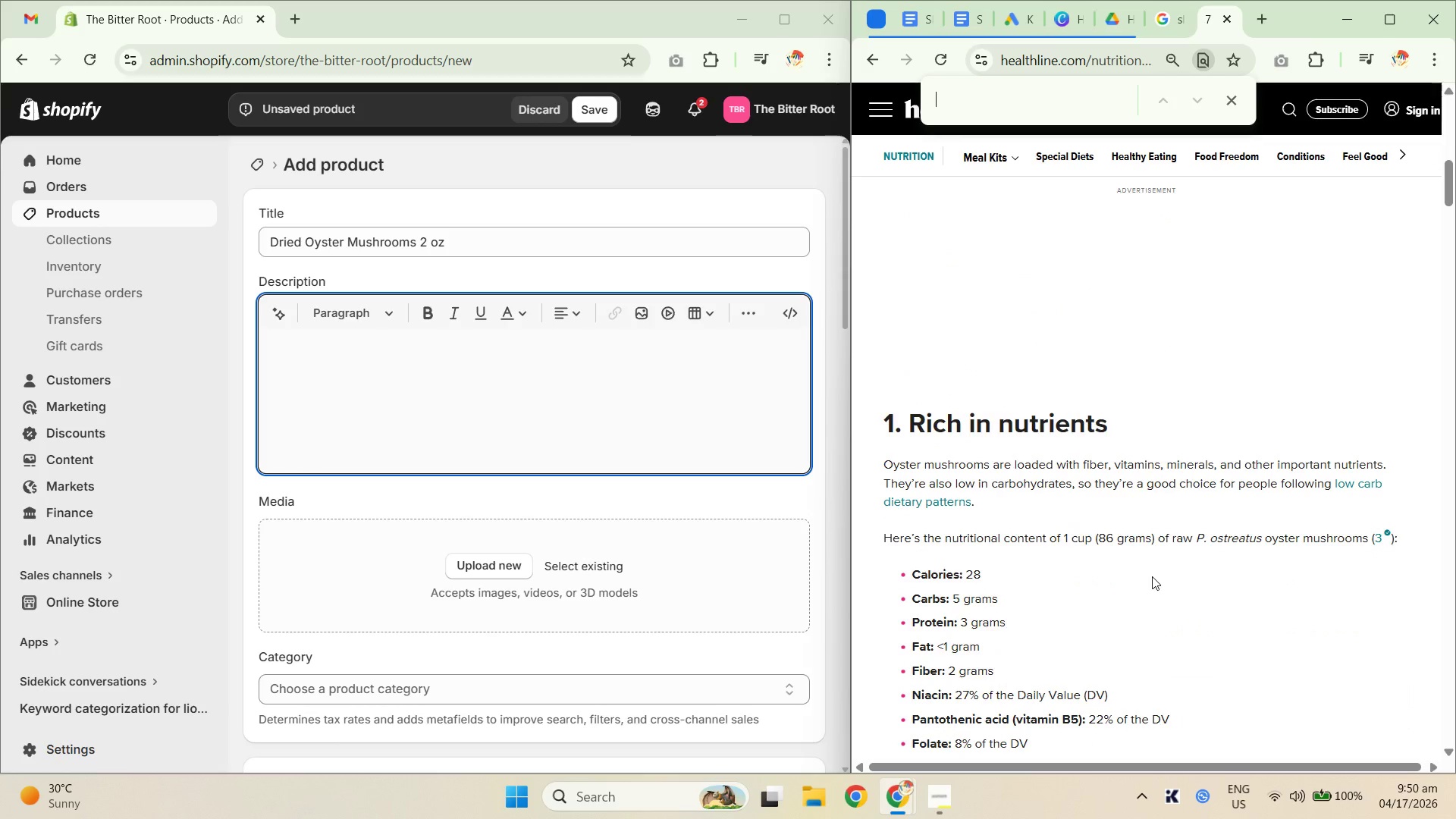 
scroll: coordinate [1149, 574], scroll_direction: down, amount: 16.0
 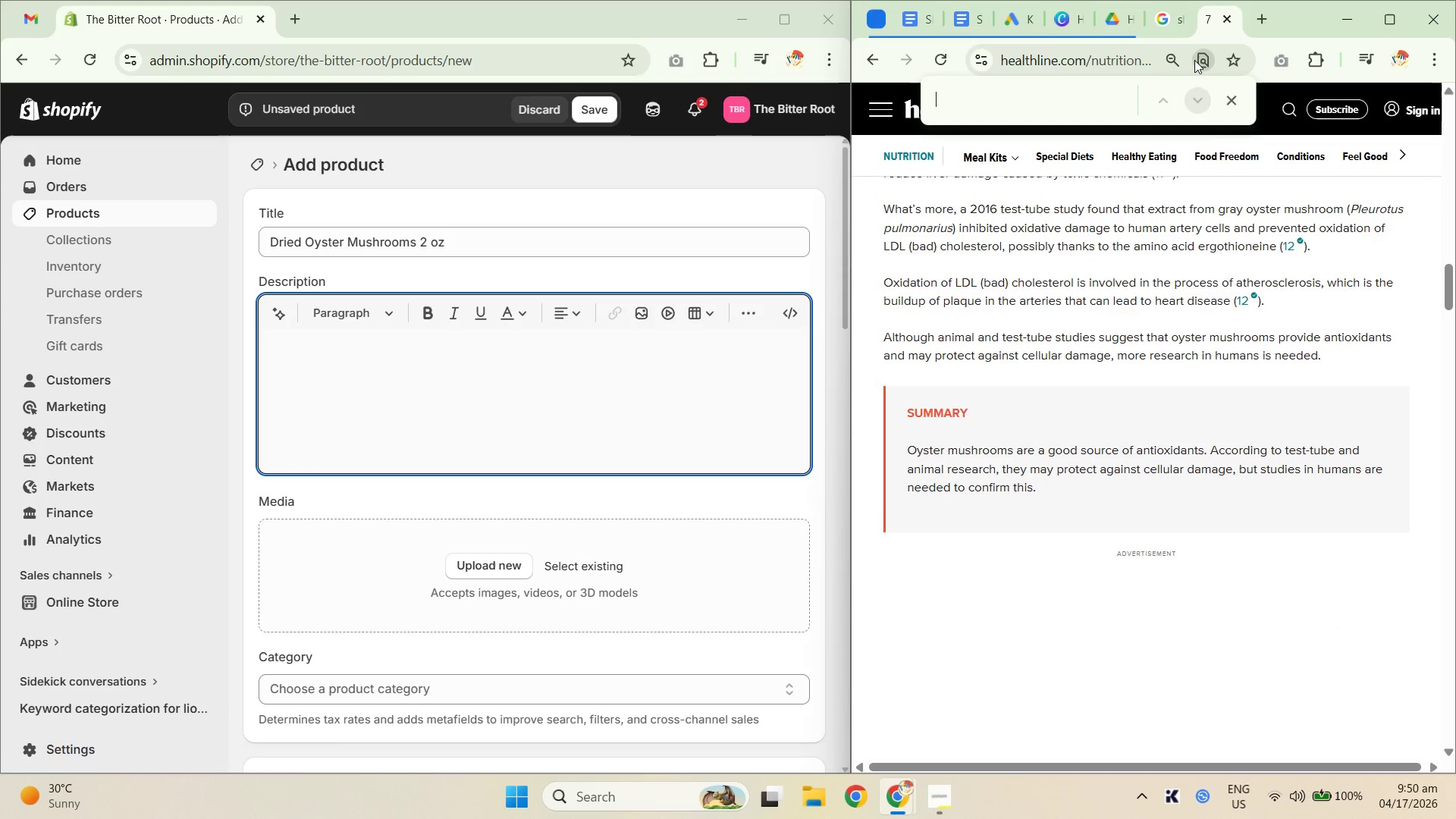 
left_click_drag(start_coordinate=[1172, 32], to_coordinate=[1168, 29])
 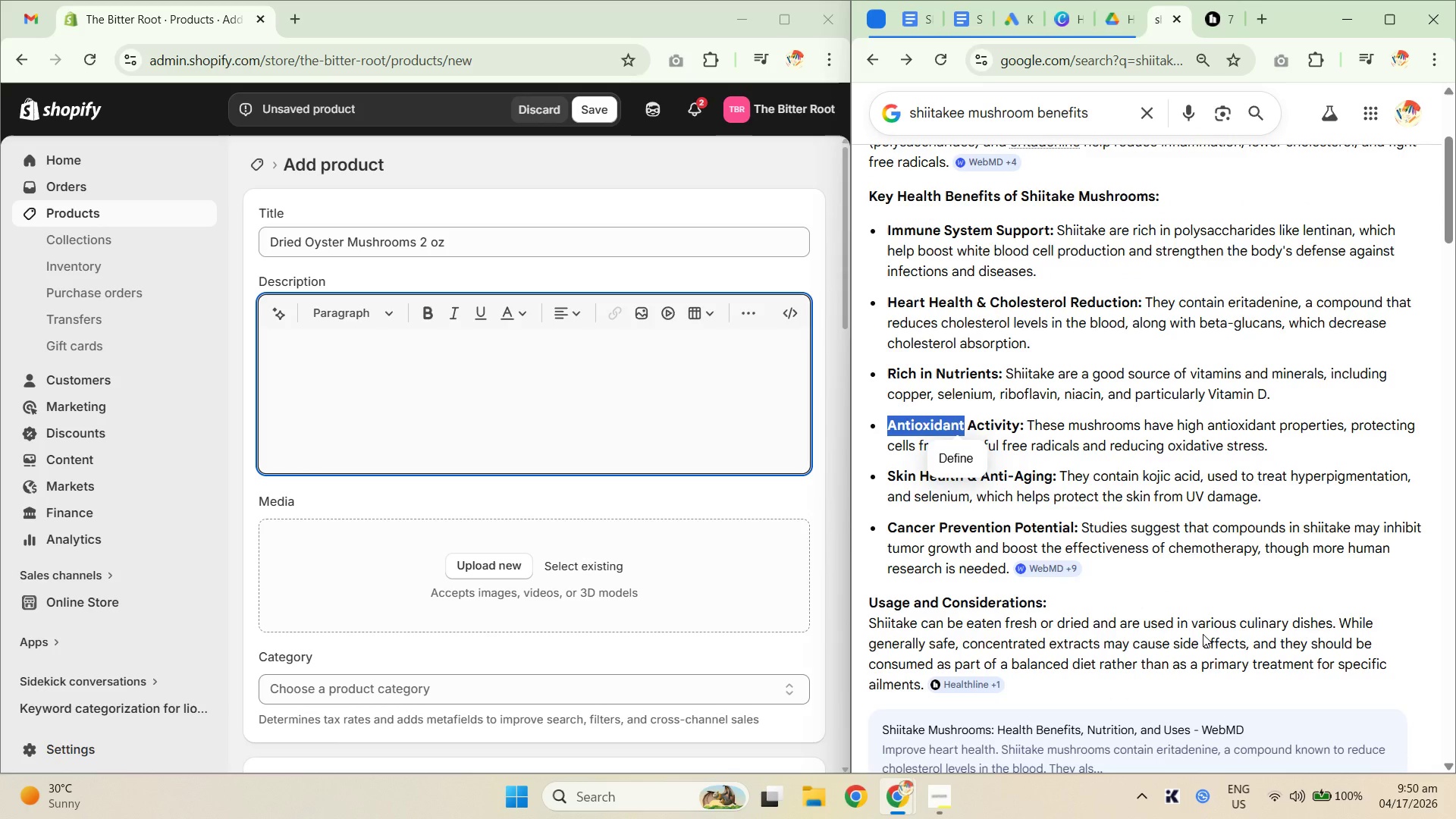 
left_click([1190, 421])
 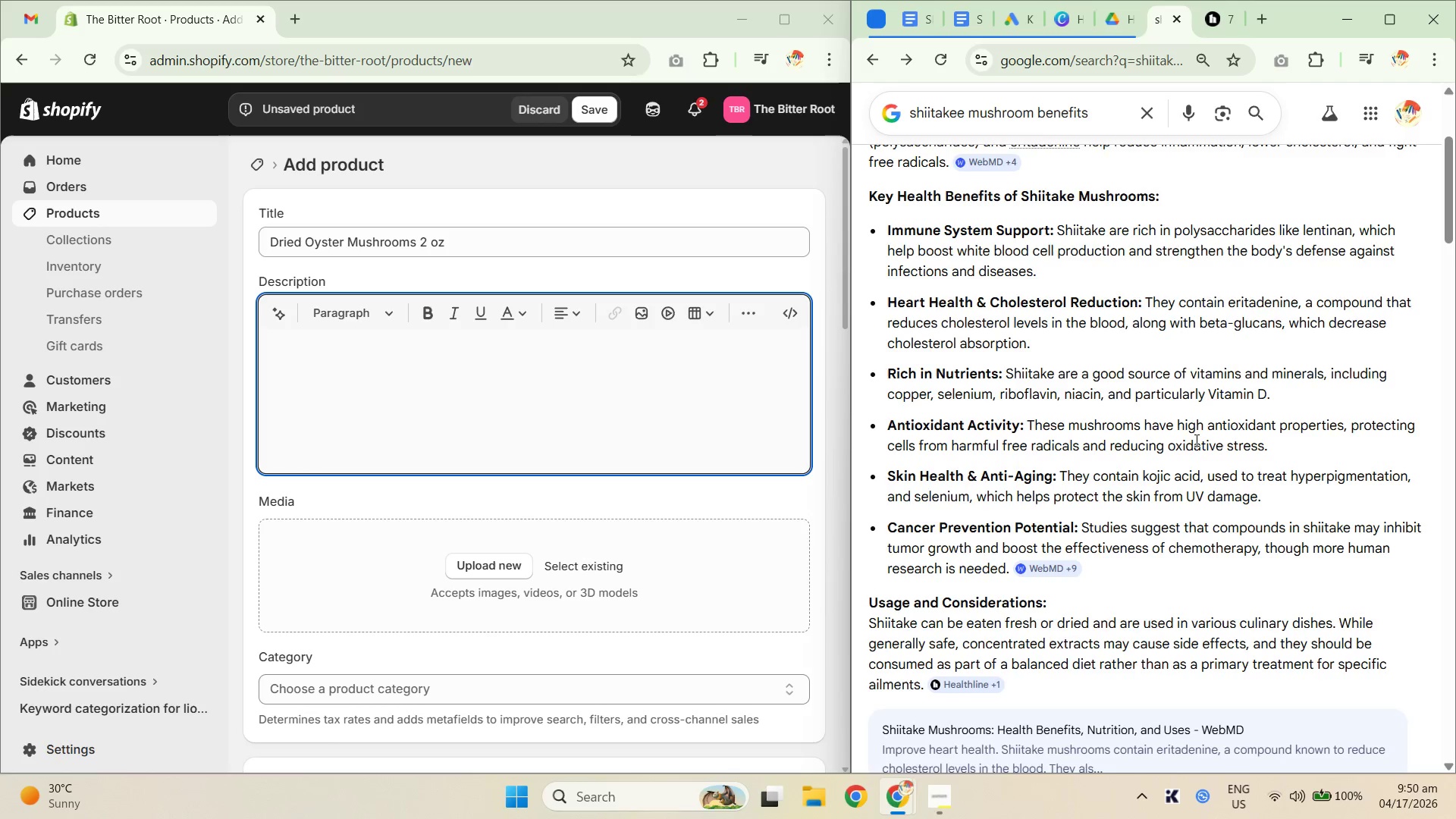 
scroll: coordinate [1197, 443], scroll_direction: up, amount: 1.0
 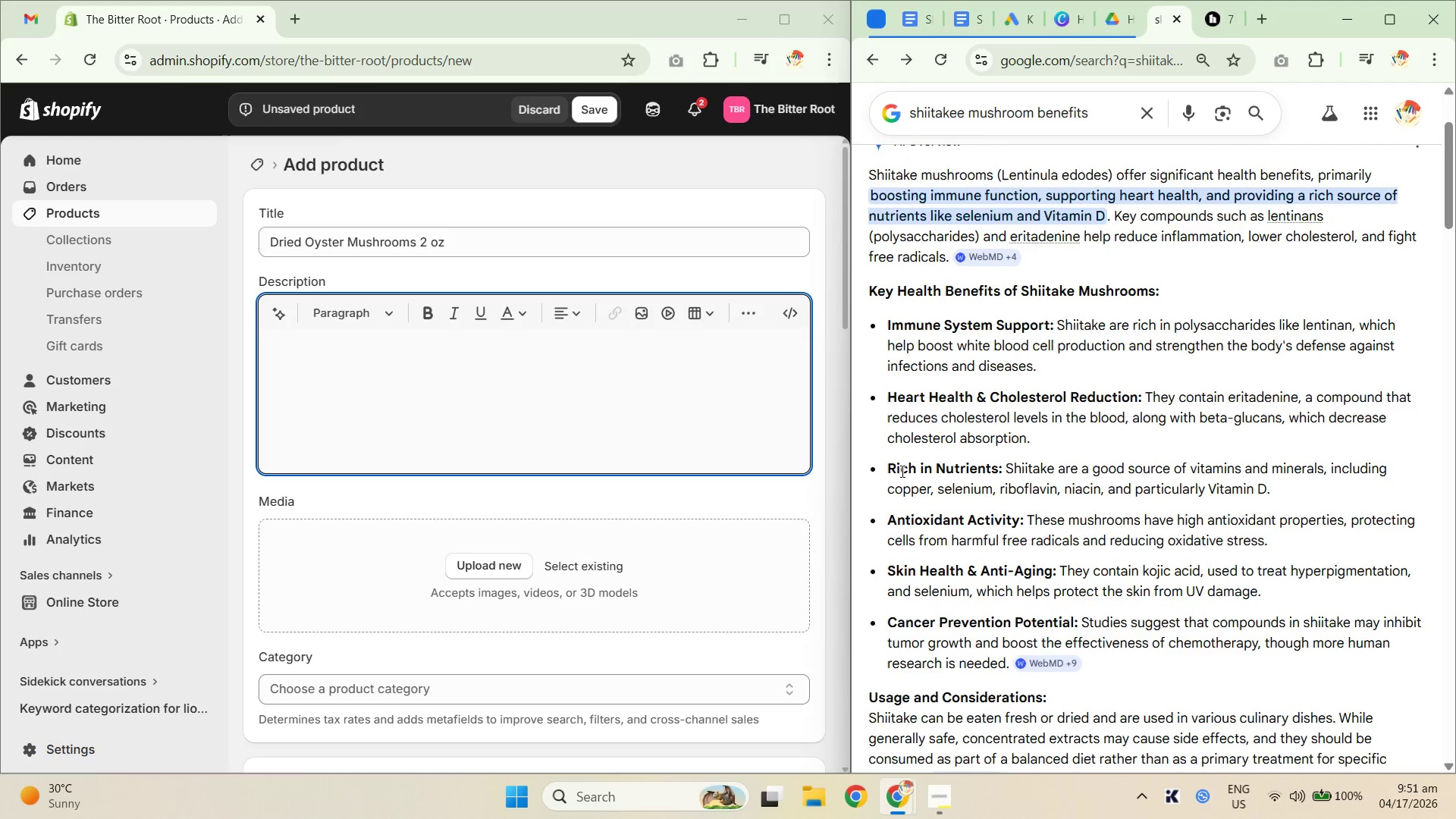 
left_click([460, 391])
 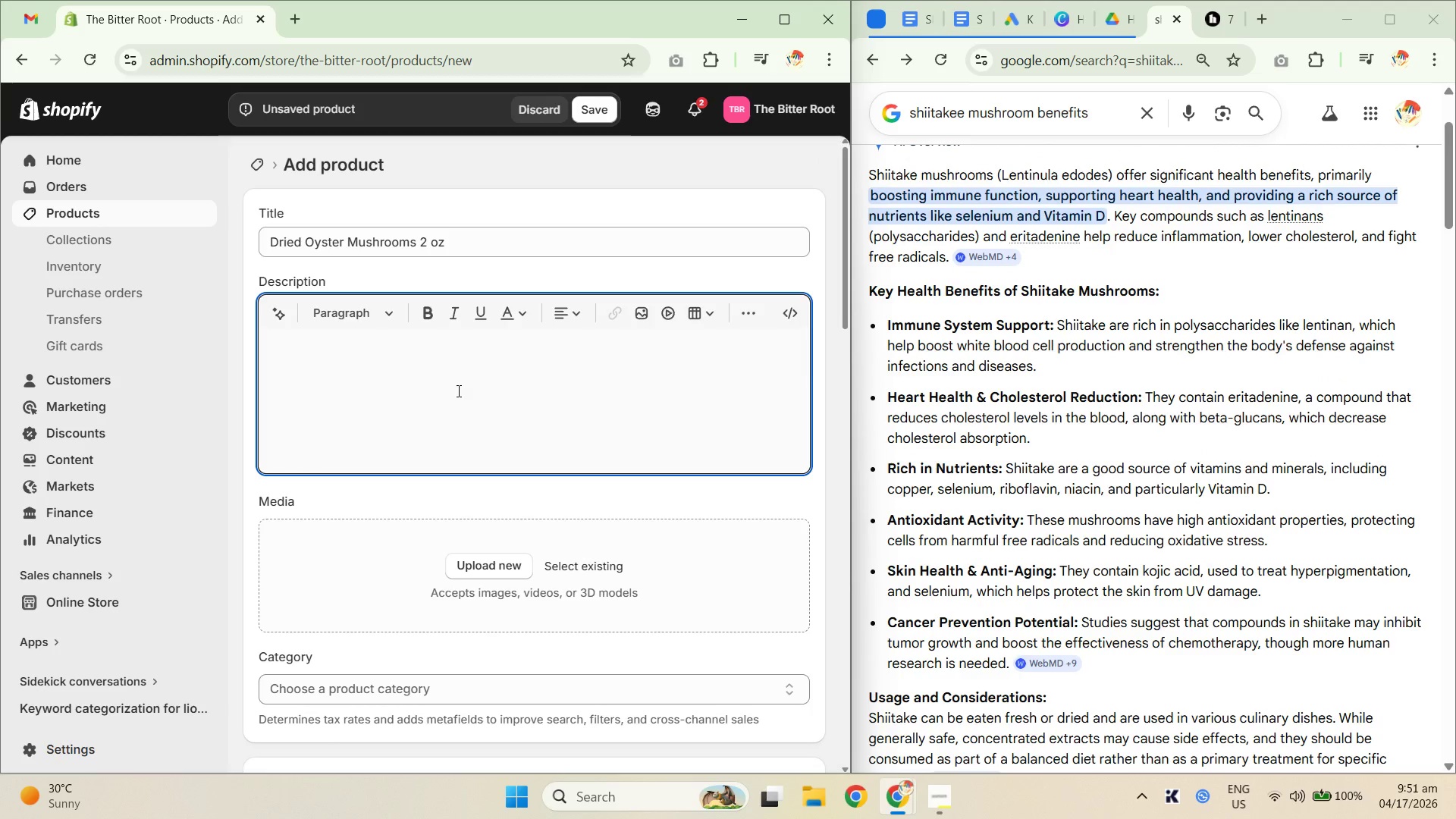 
type(Foraged from the misty of the Pacific Northwest)
 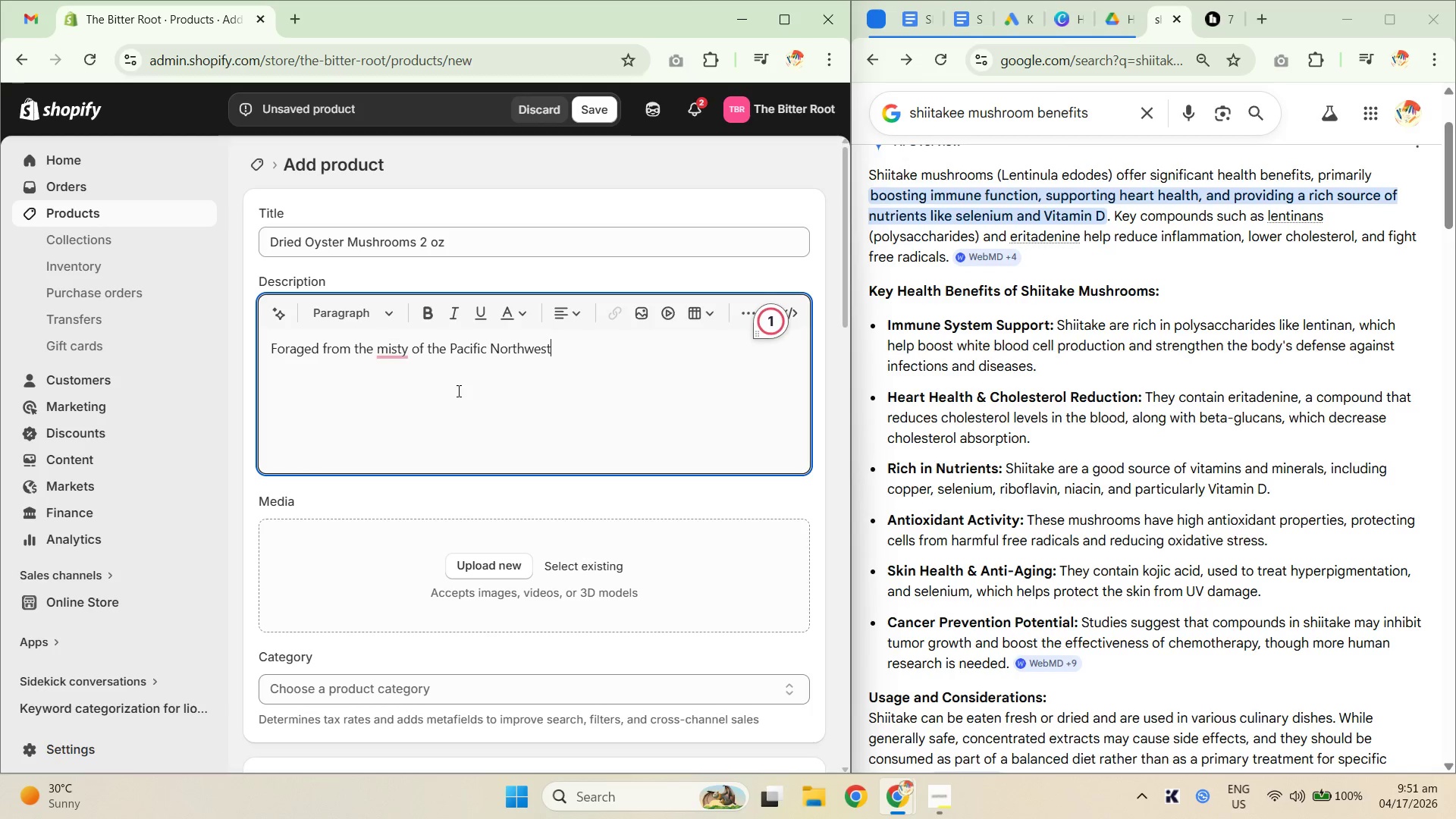 
left_click([400, 359])
 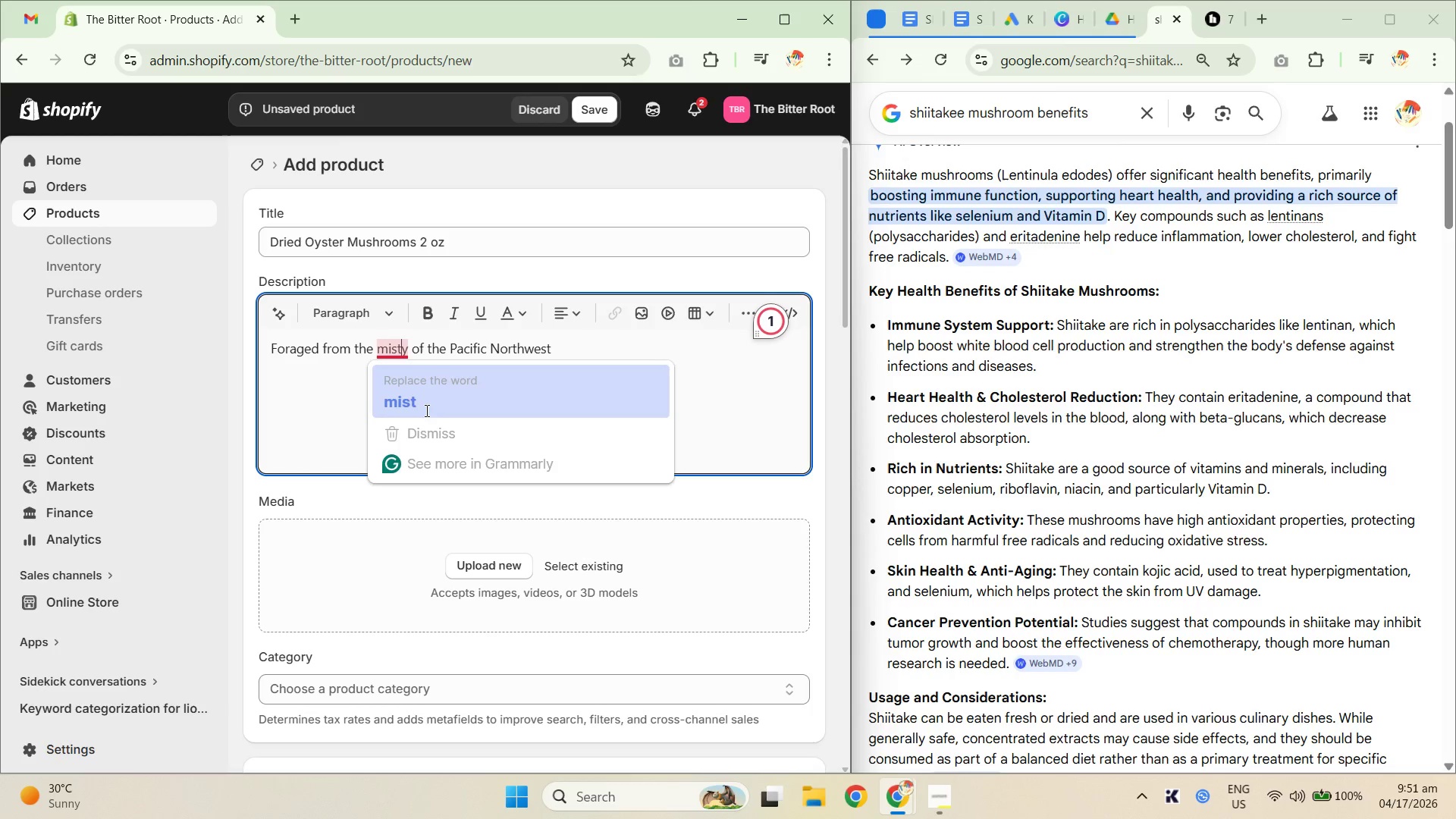 
left_click([431, 406])
 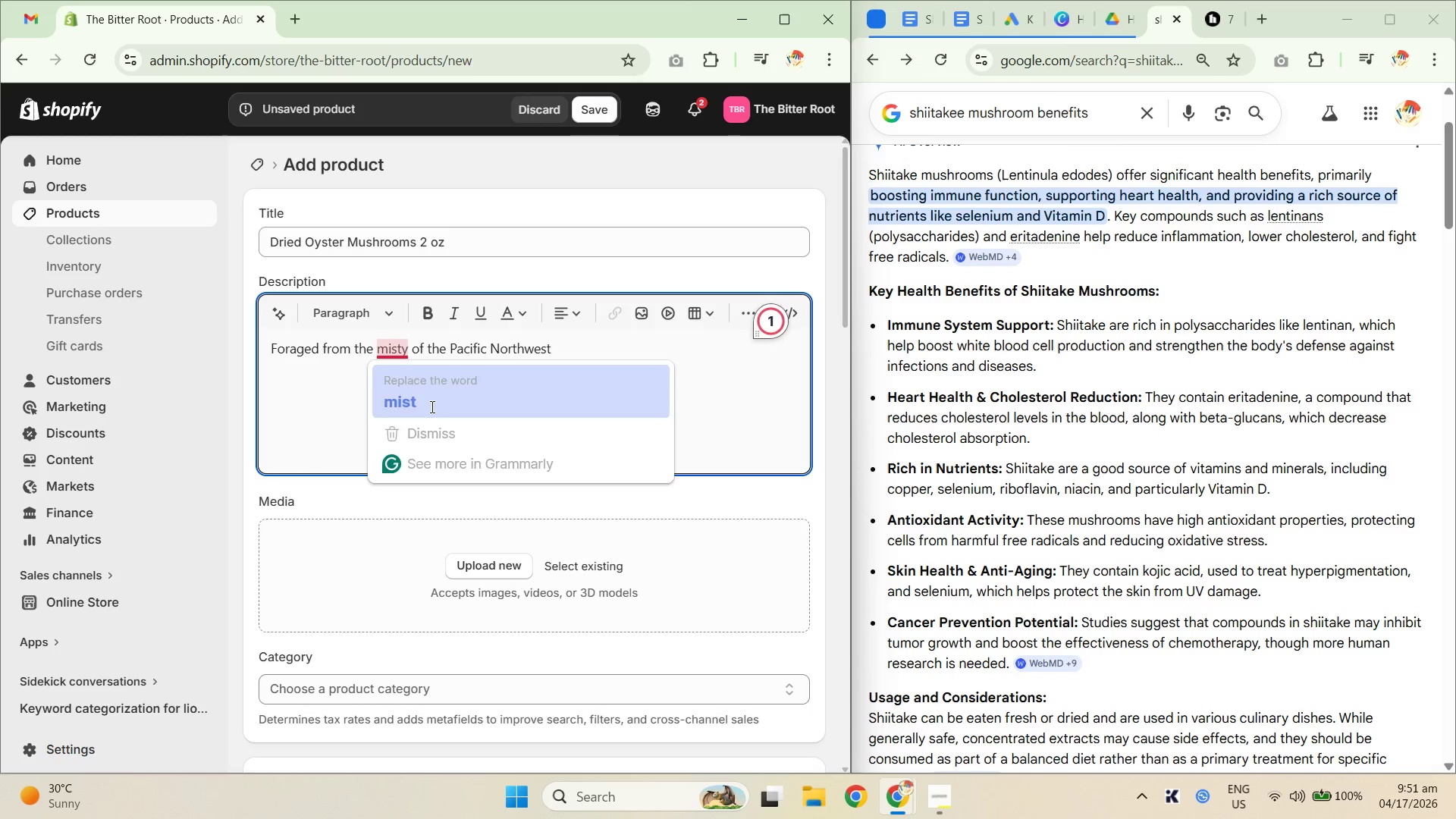 
key(Unknown)
 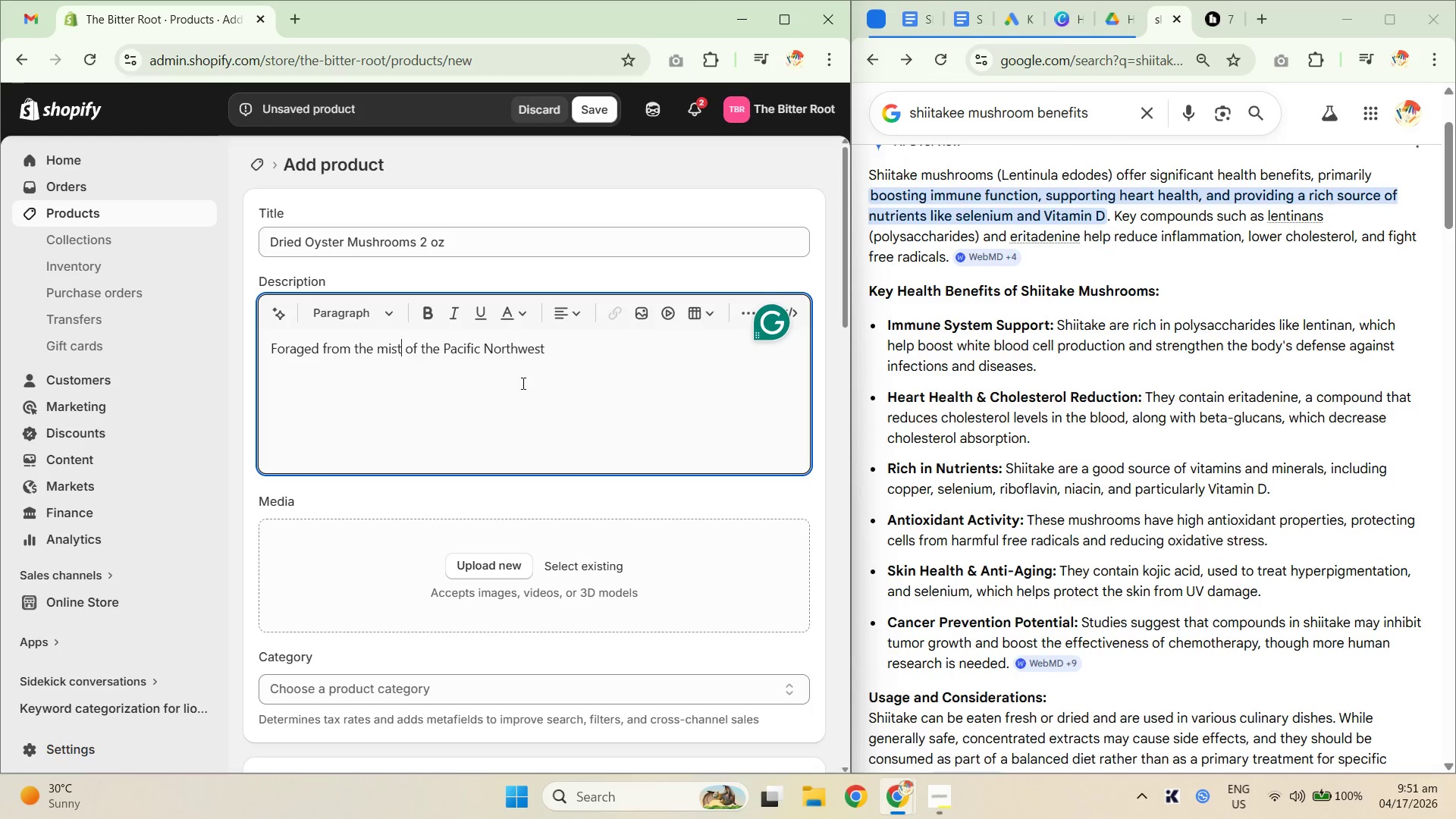 
key(Unknown)
 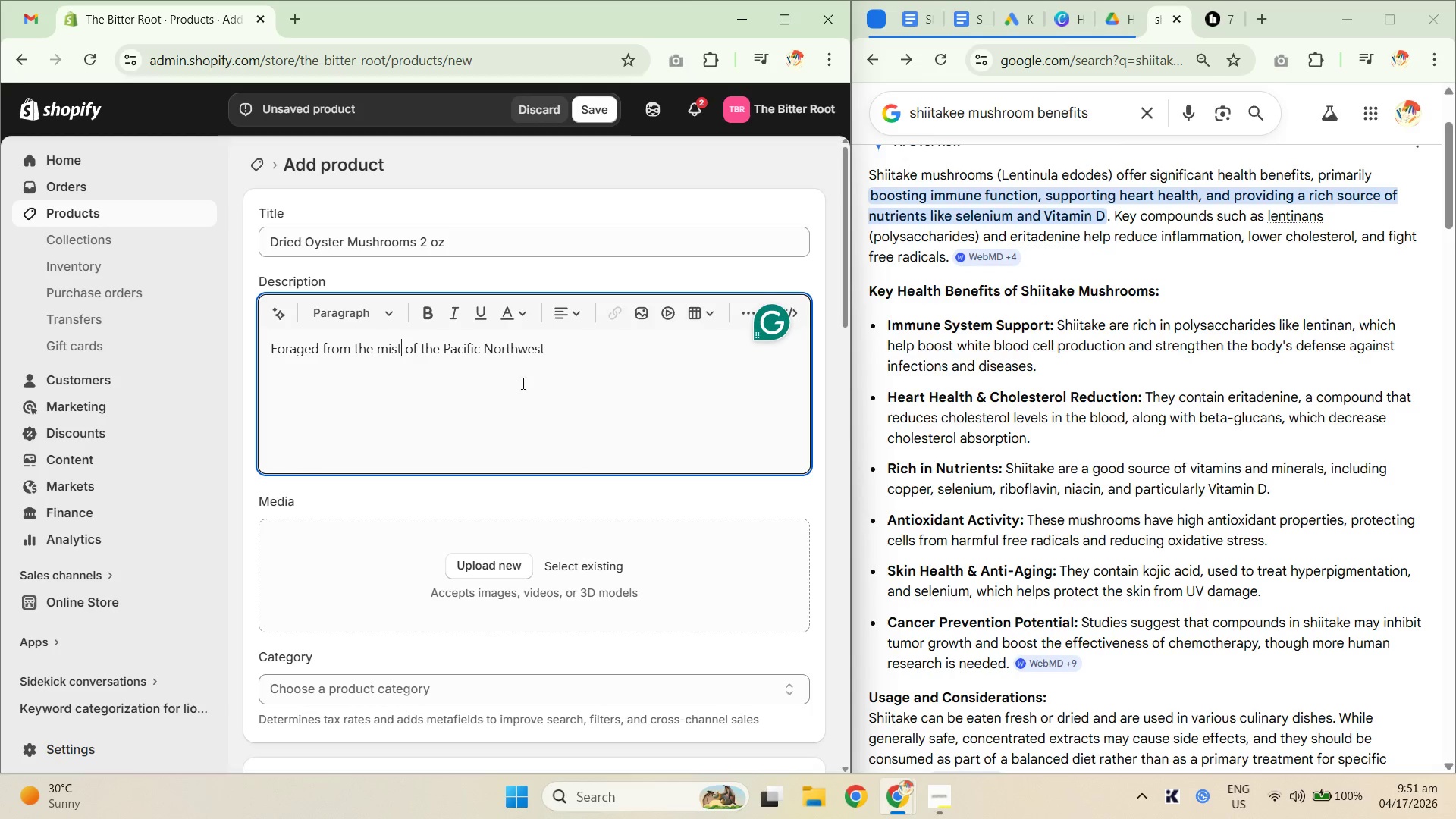 
key(Unknown)
 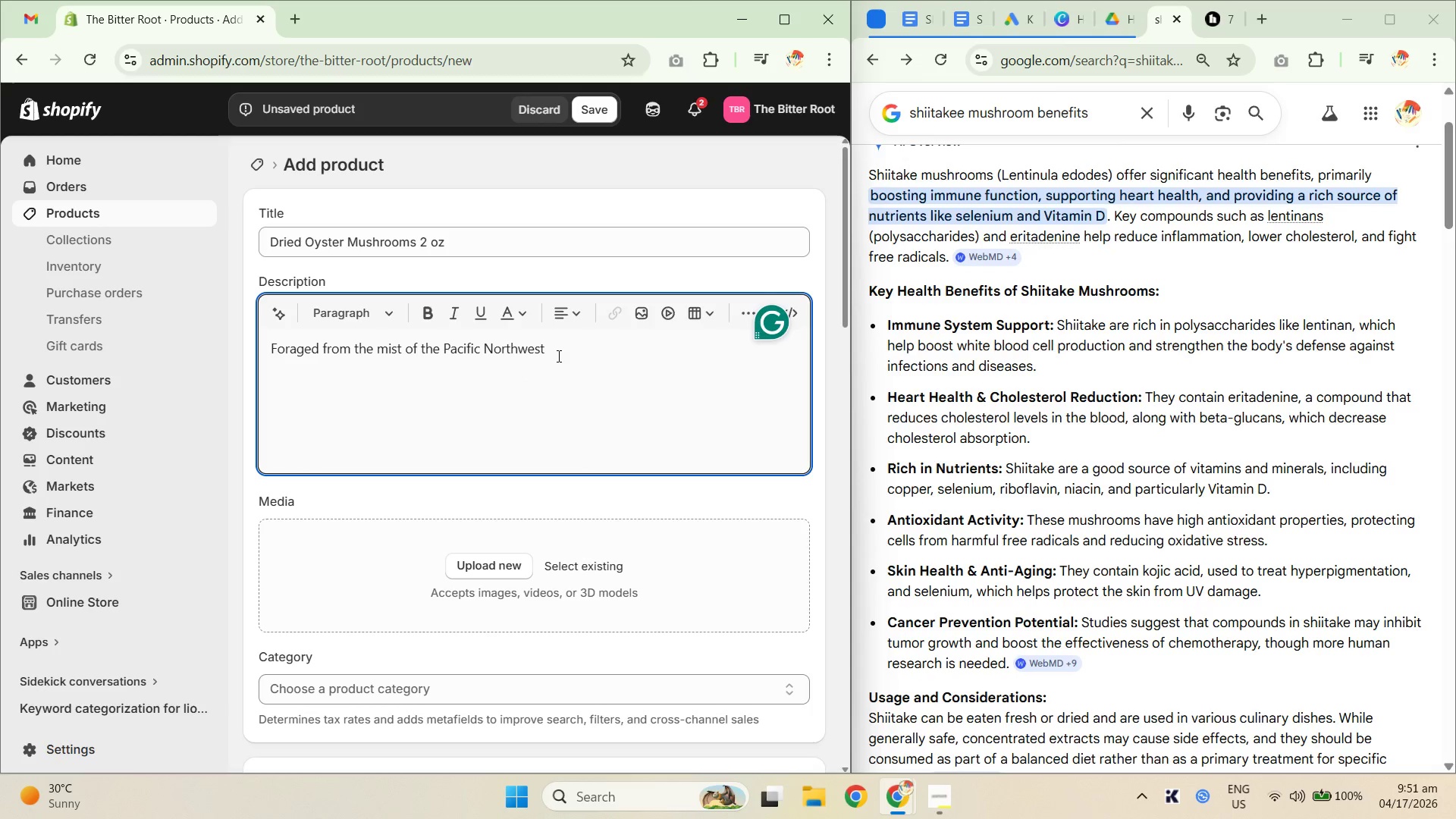 
key(Unknown)
 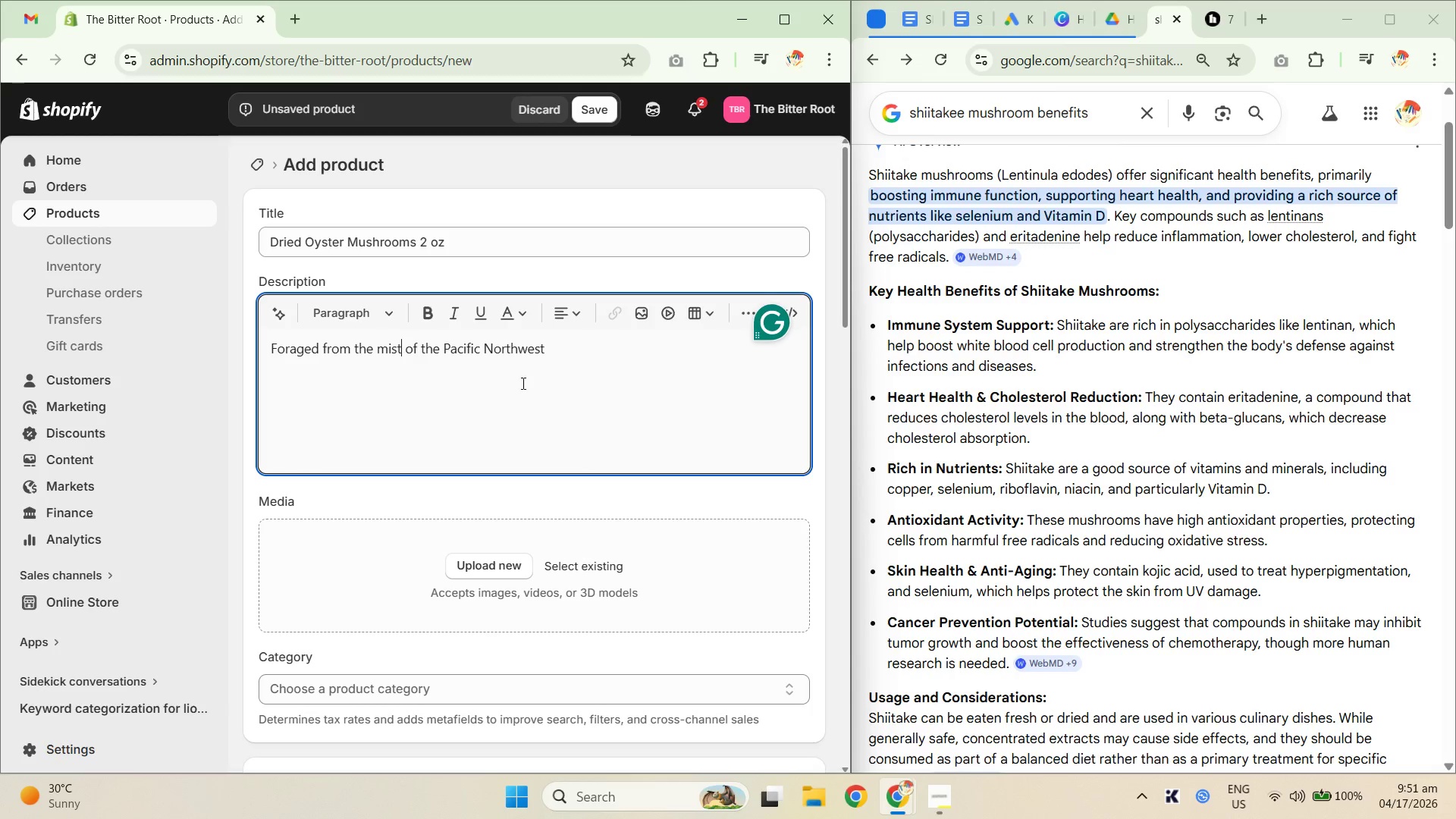 
key(Control+Z)
 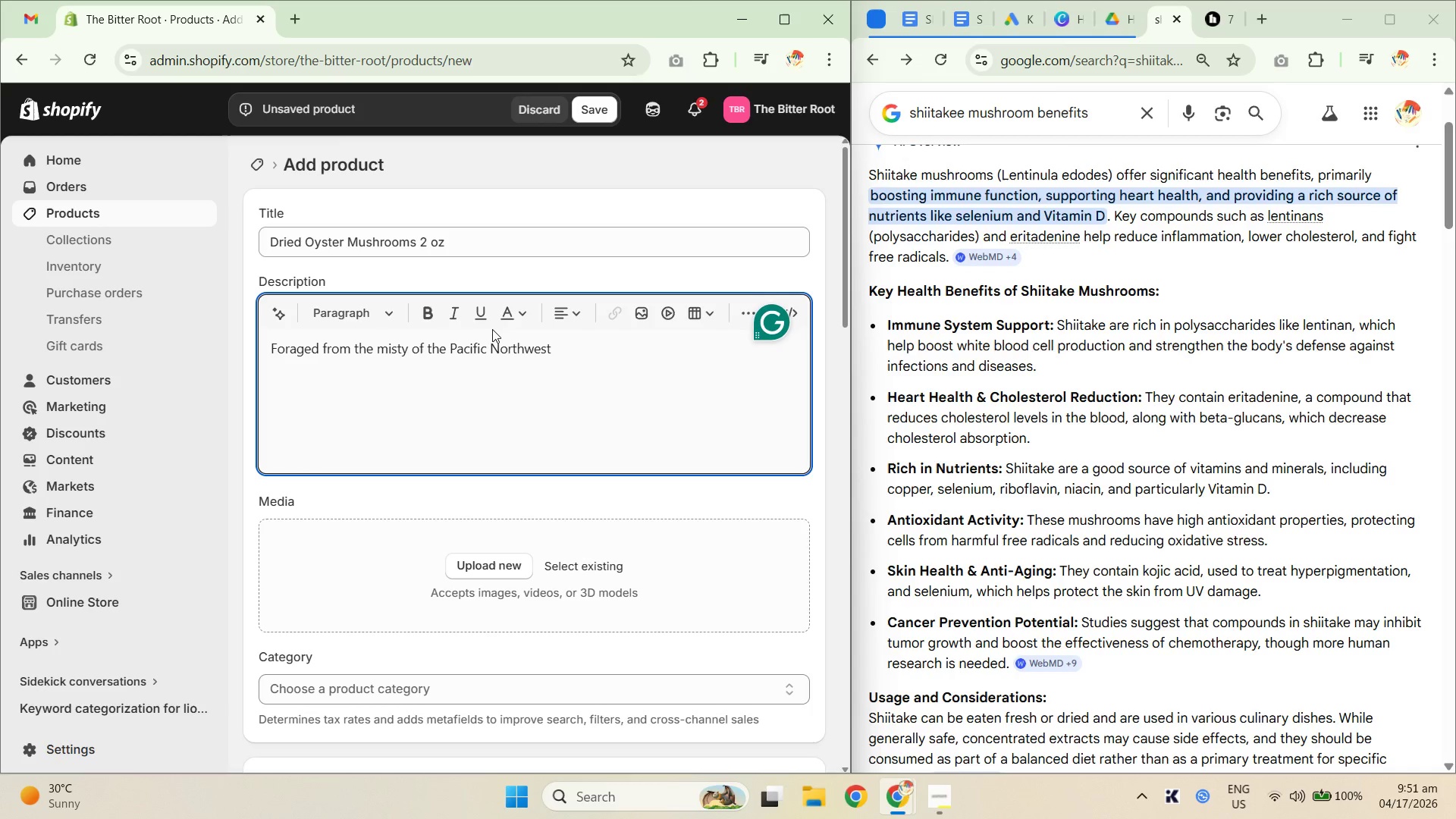 
key(ArrowRight)
 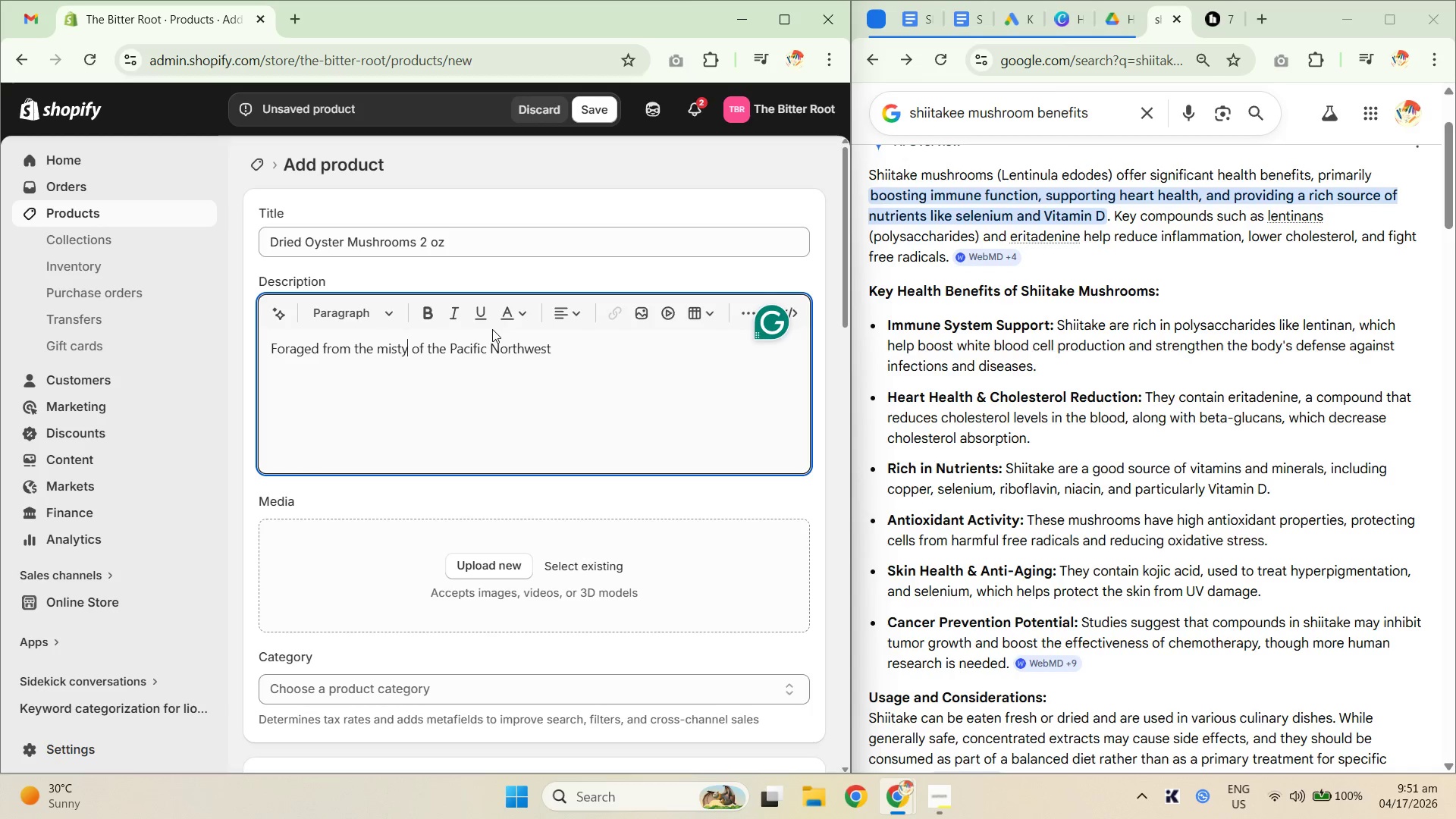 
type( forests)
 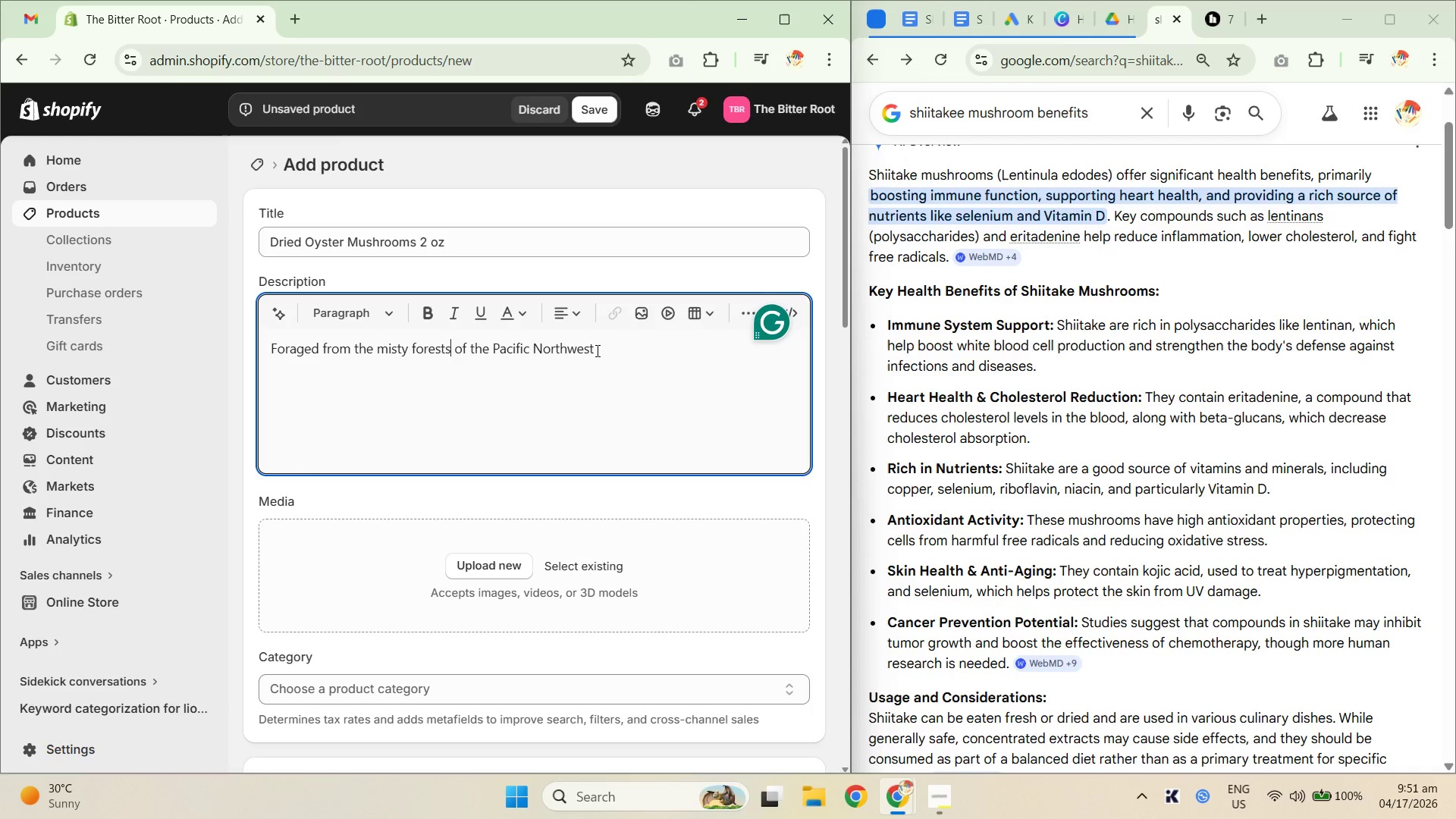 
type(, our wild 0-)
key(Backspace)
key(Backspace)
key(Backspace)
type(-harvested Dried)
 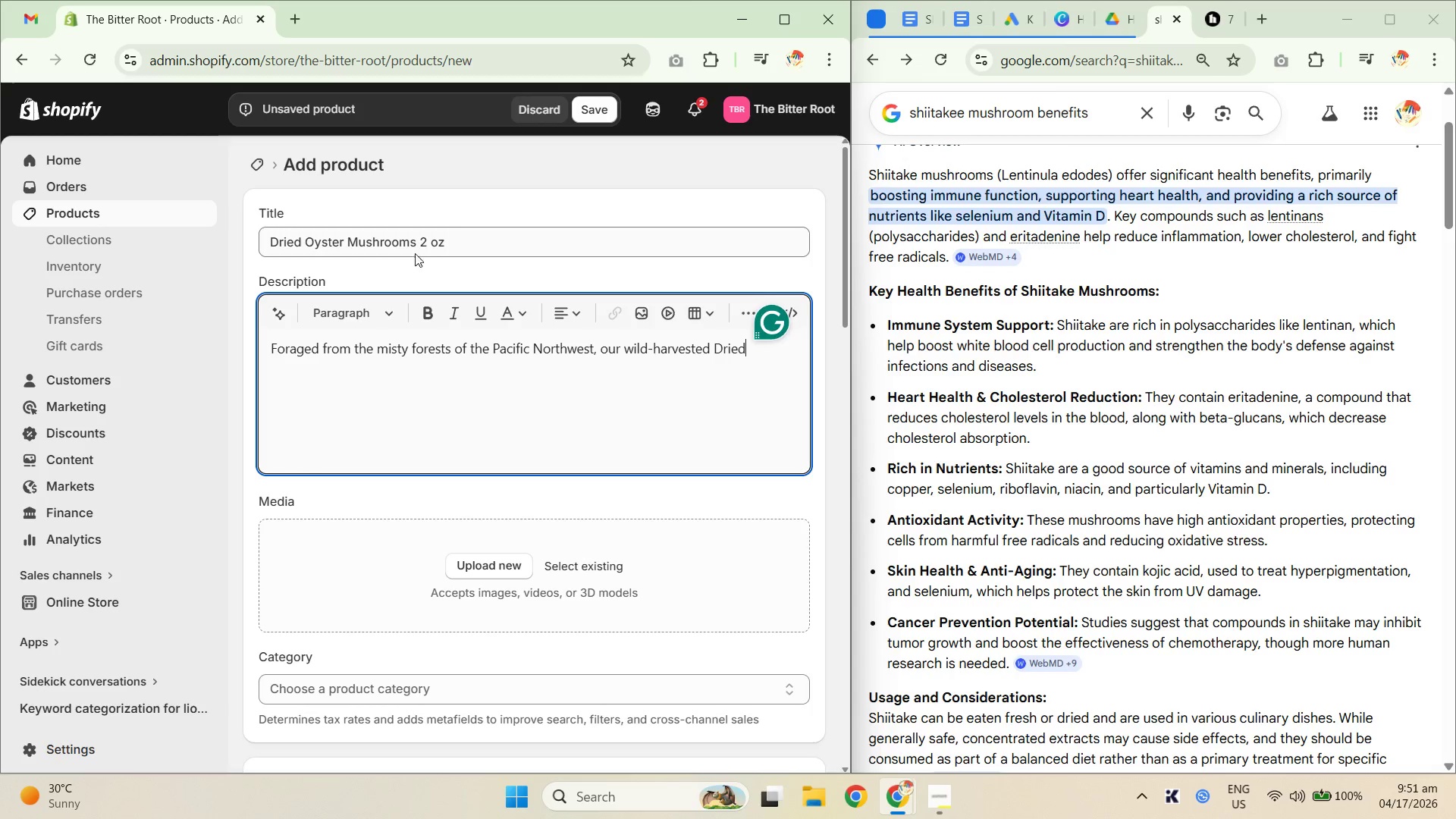 
left_click_drag(start_coordinate=[418, 242], to_coordinate=[236, 239])
 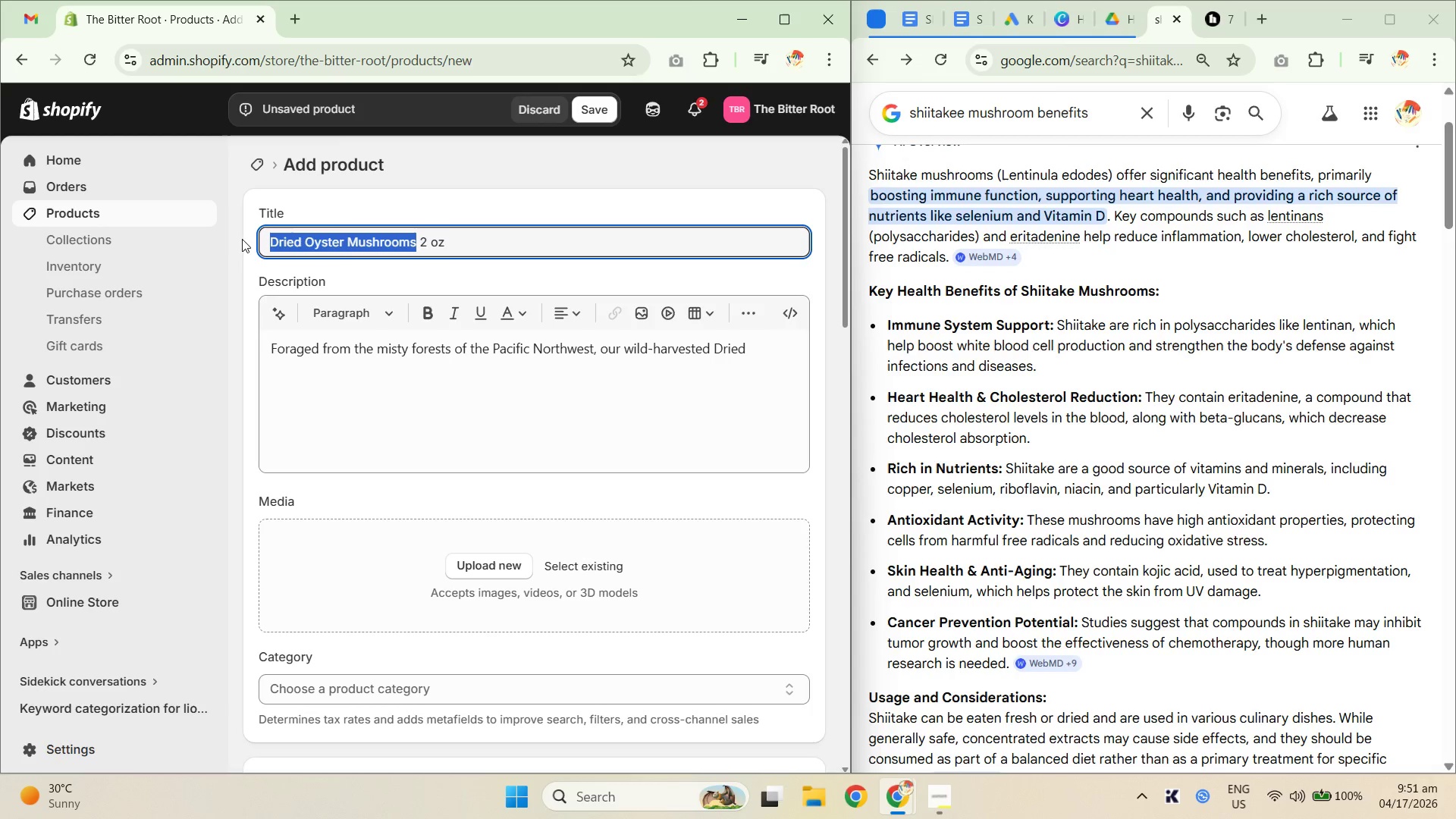 
key(Control+C)
 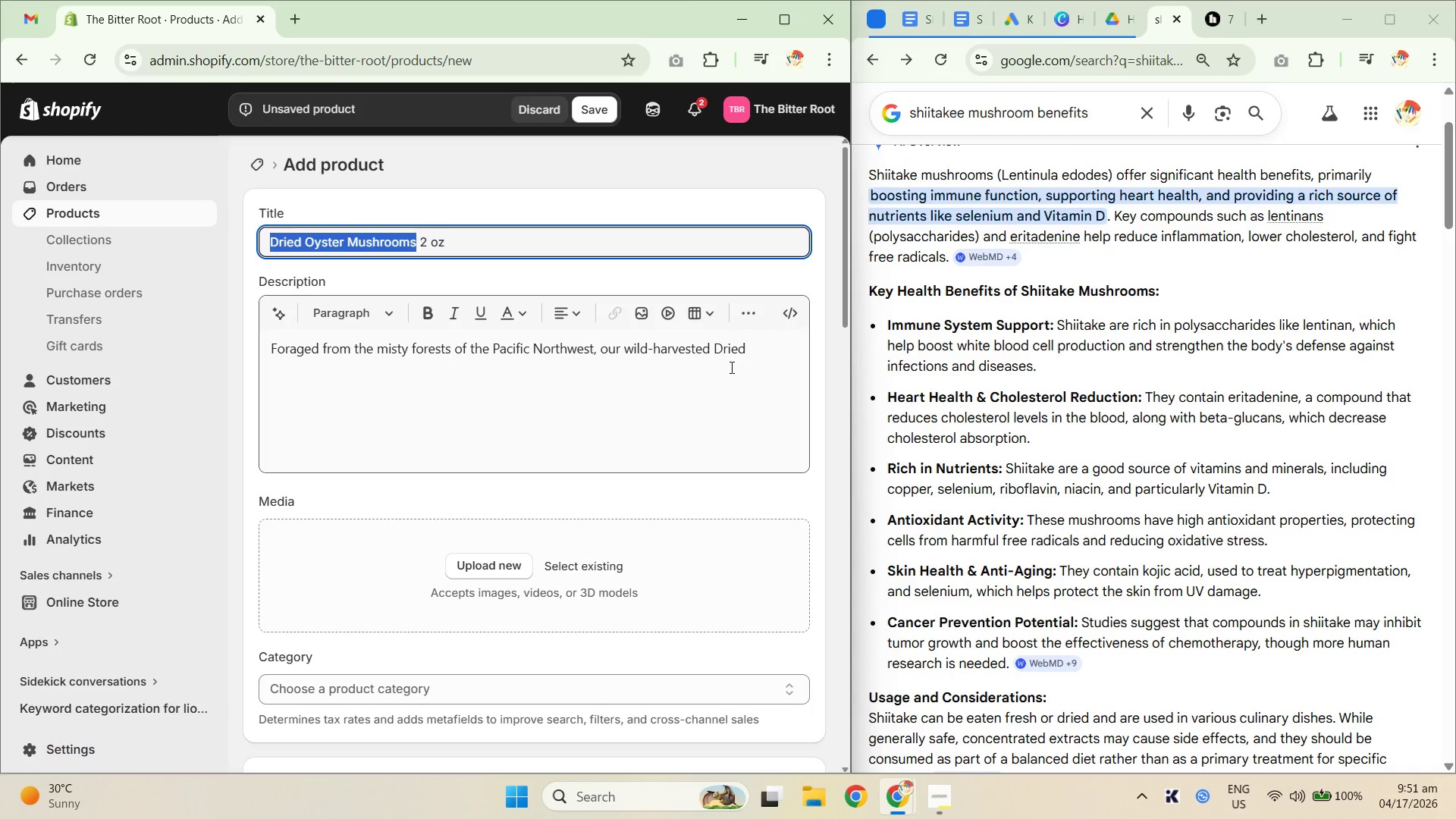 
key(Control+C)
 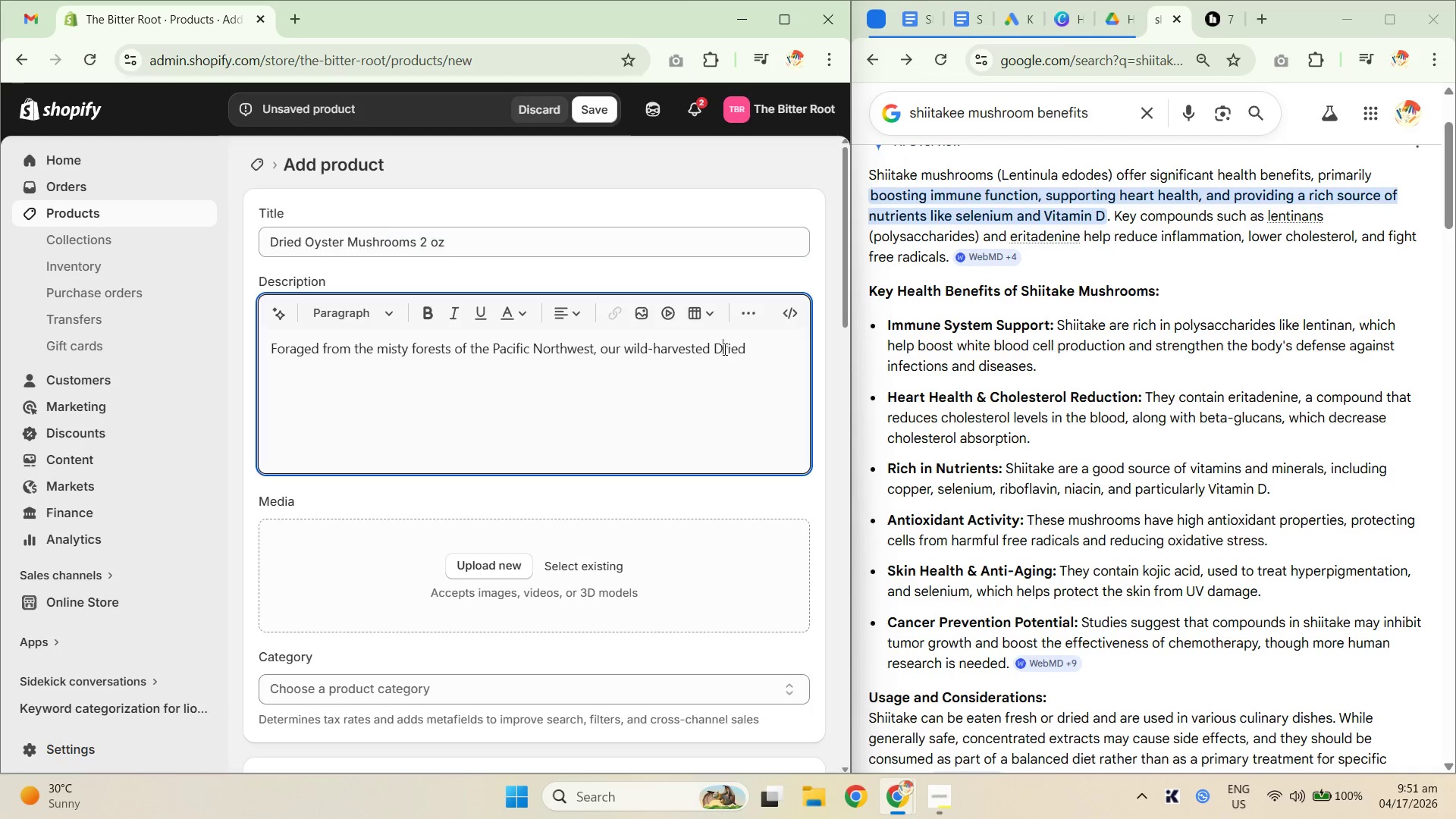 
double_click([723, 349])
 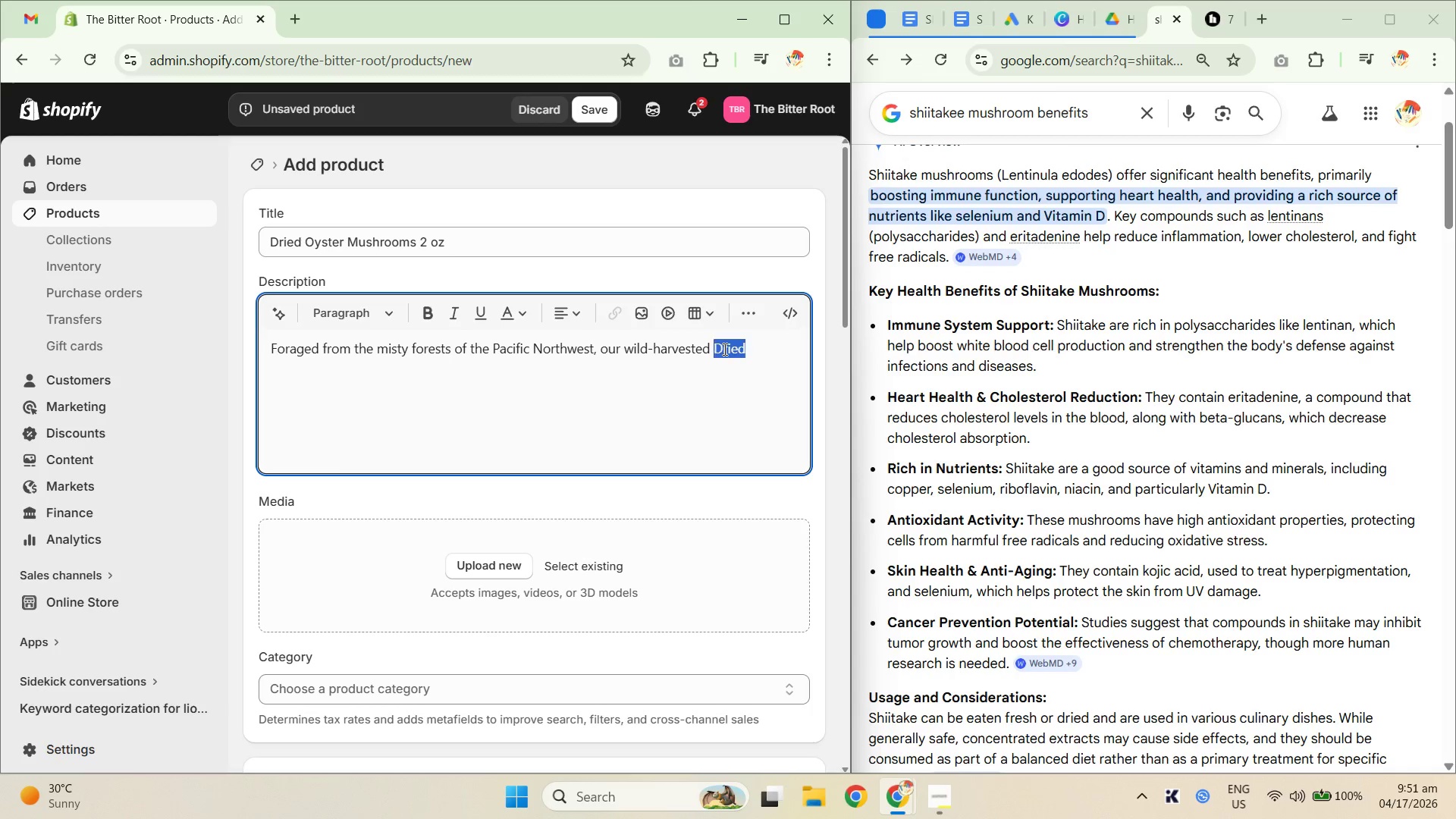 
key(Control+ControlLeft)
 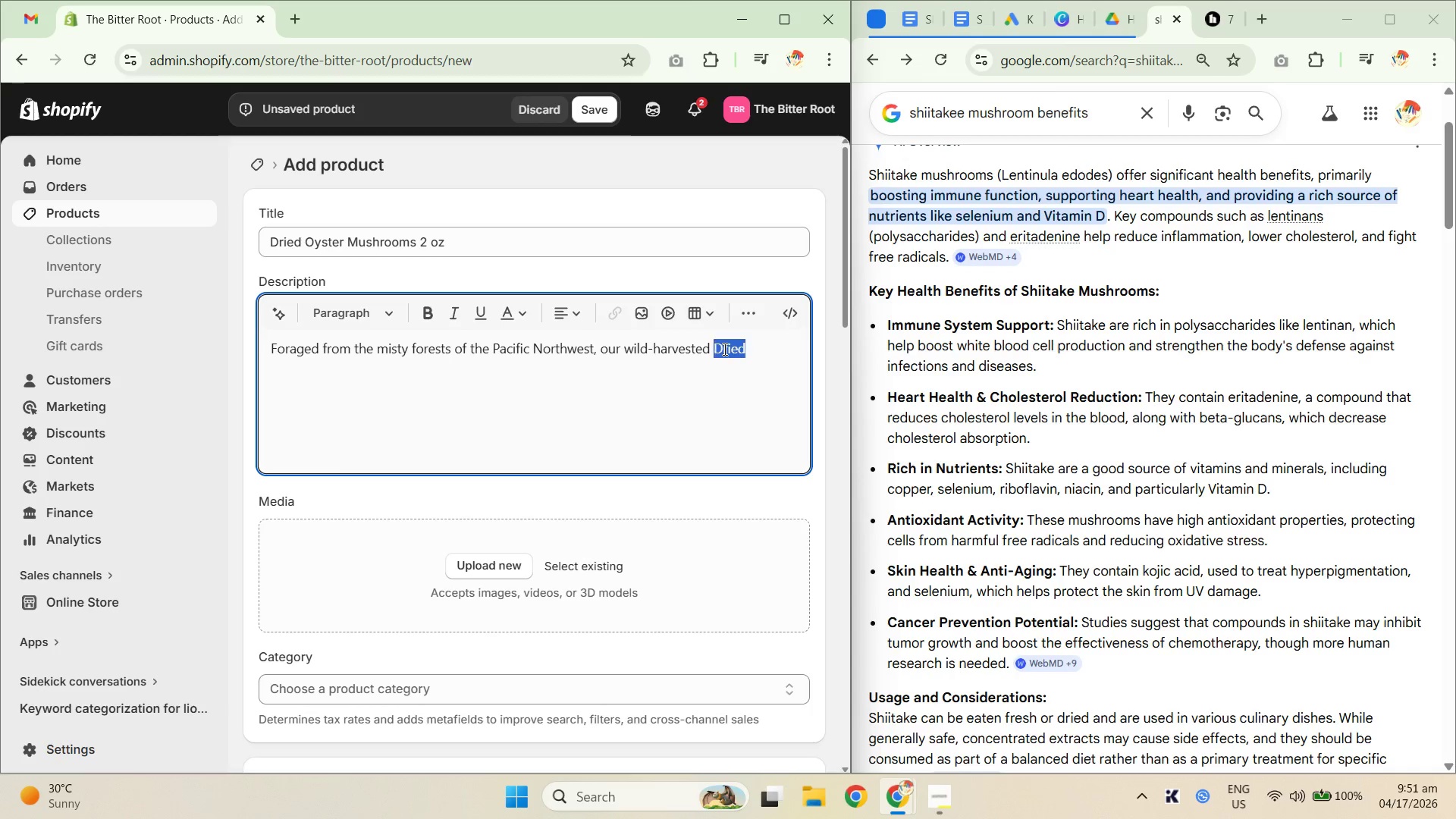 
triple_click([723, 349])
 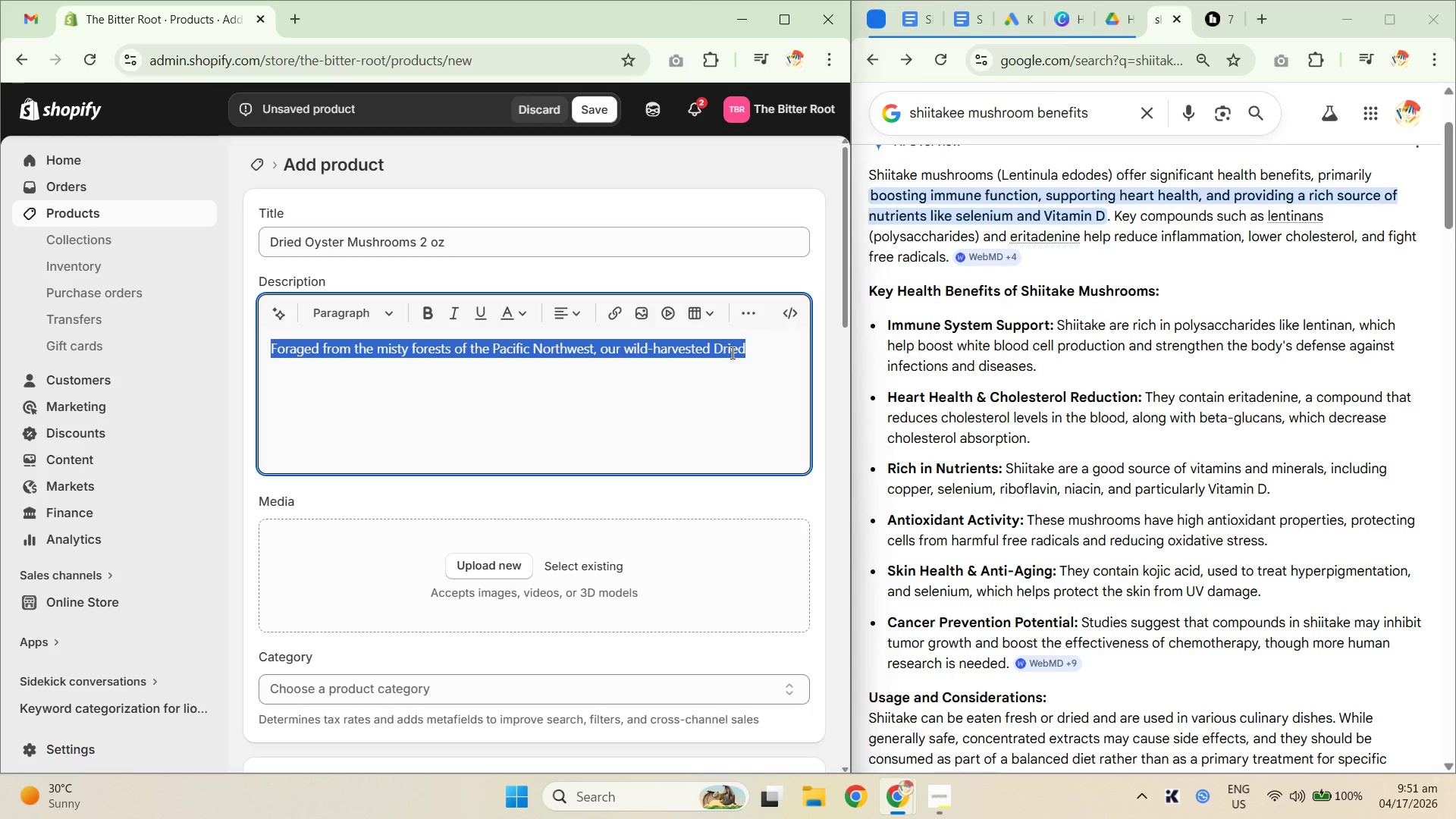 
triple_click([734, 353])
 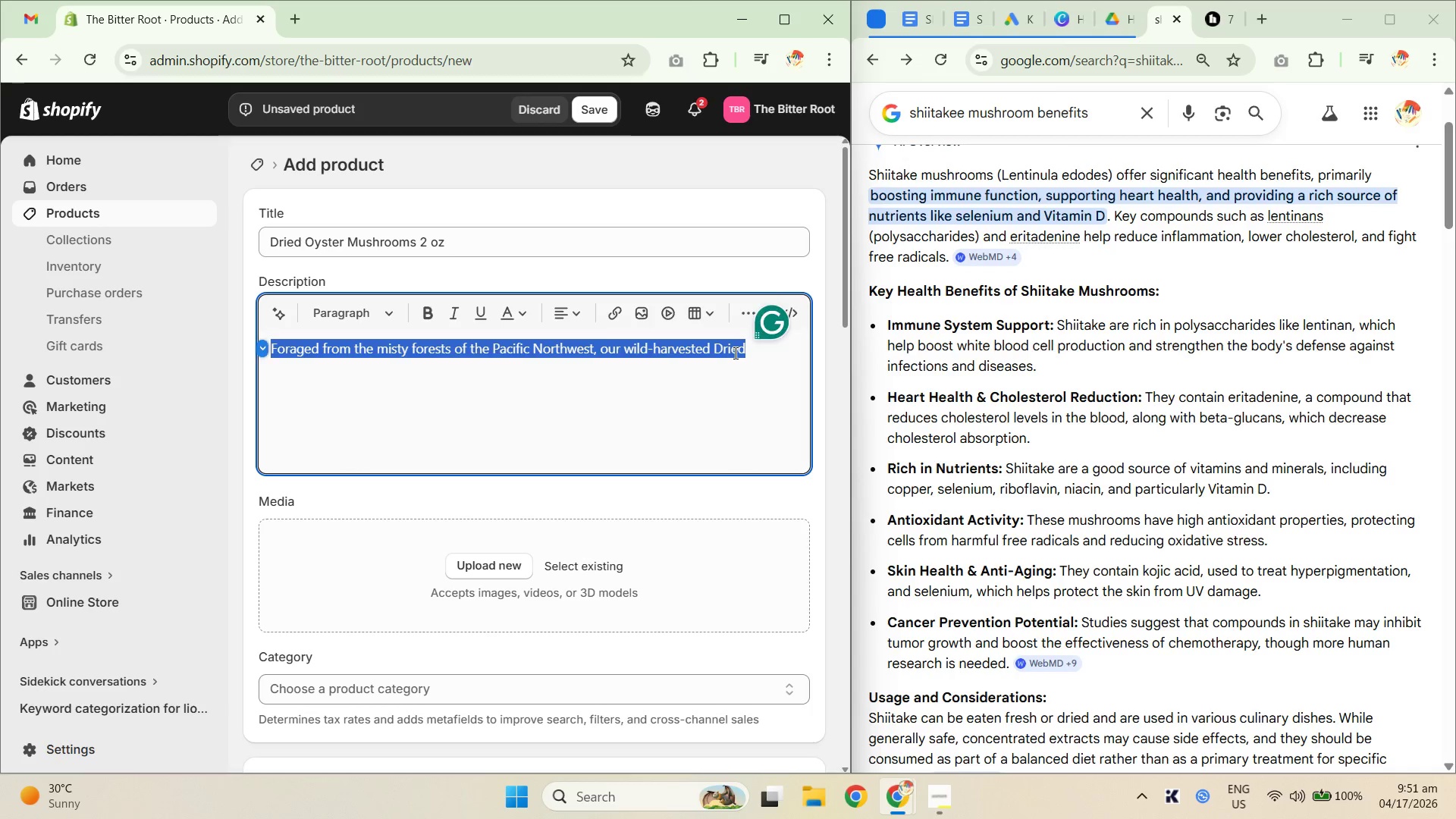 
triple_click([734, 353])
 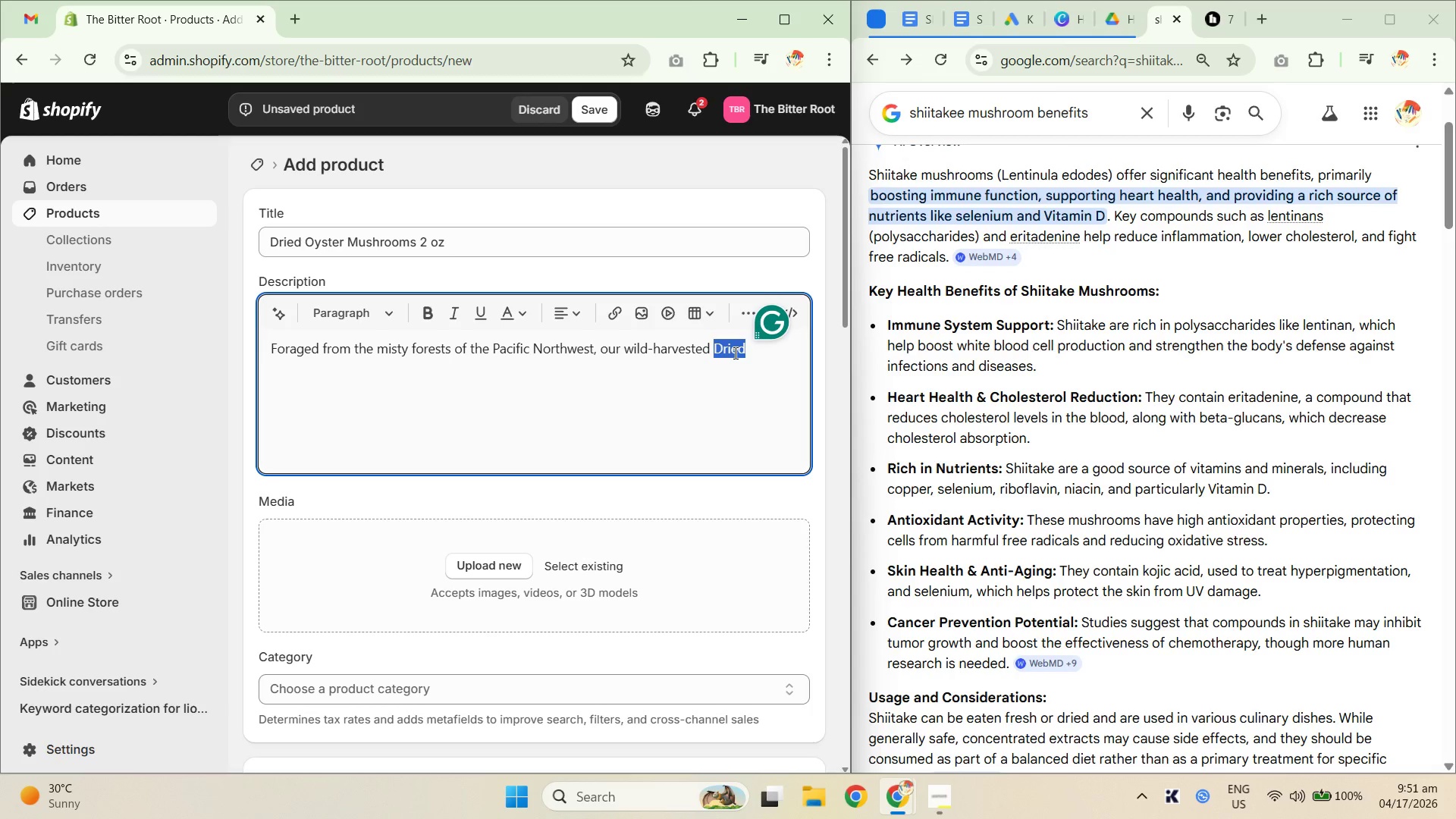 
key(Control+Shift+ShiftLeft)
 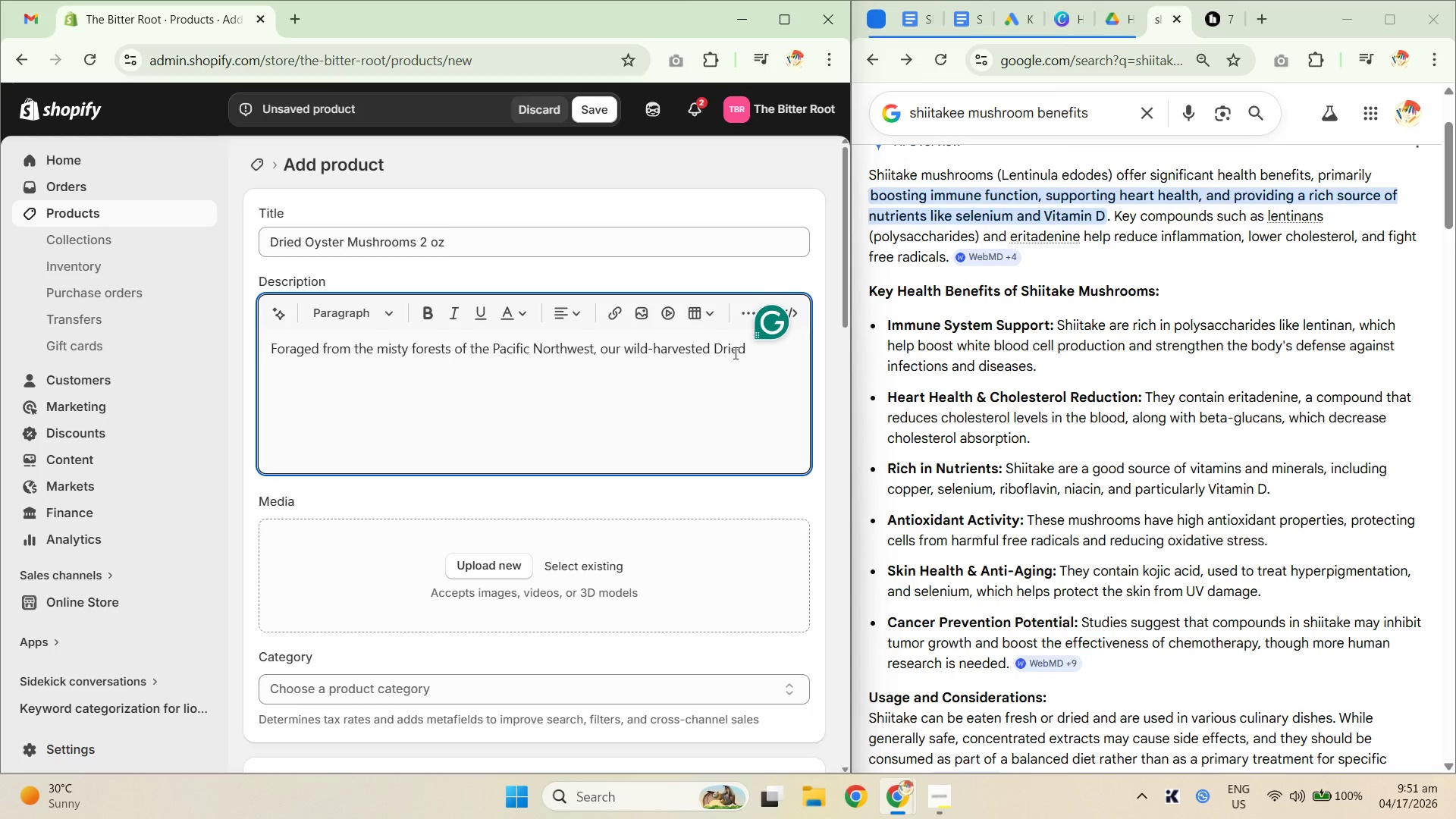 
key(Control+Shift+V)
 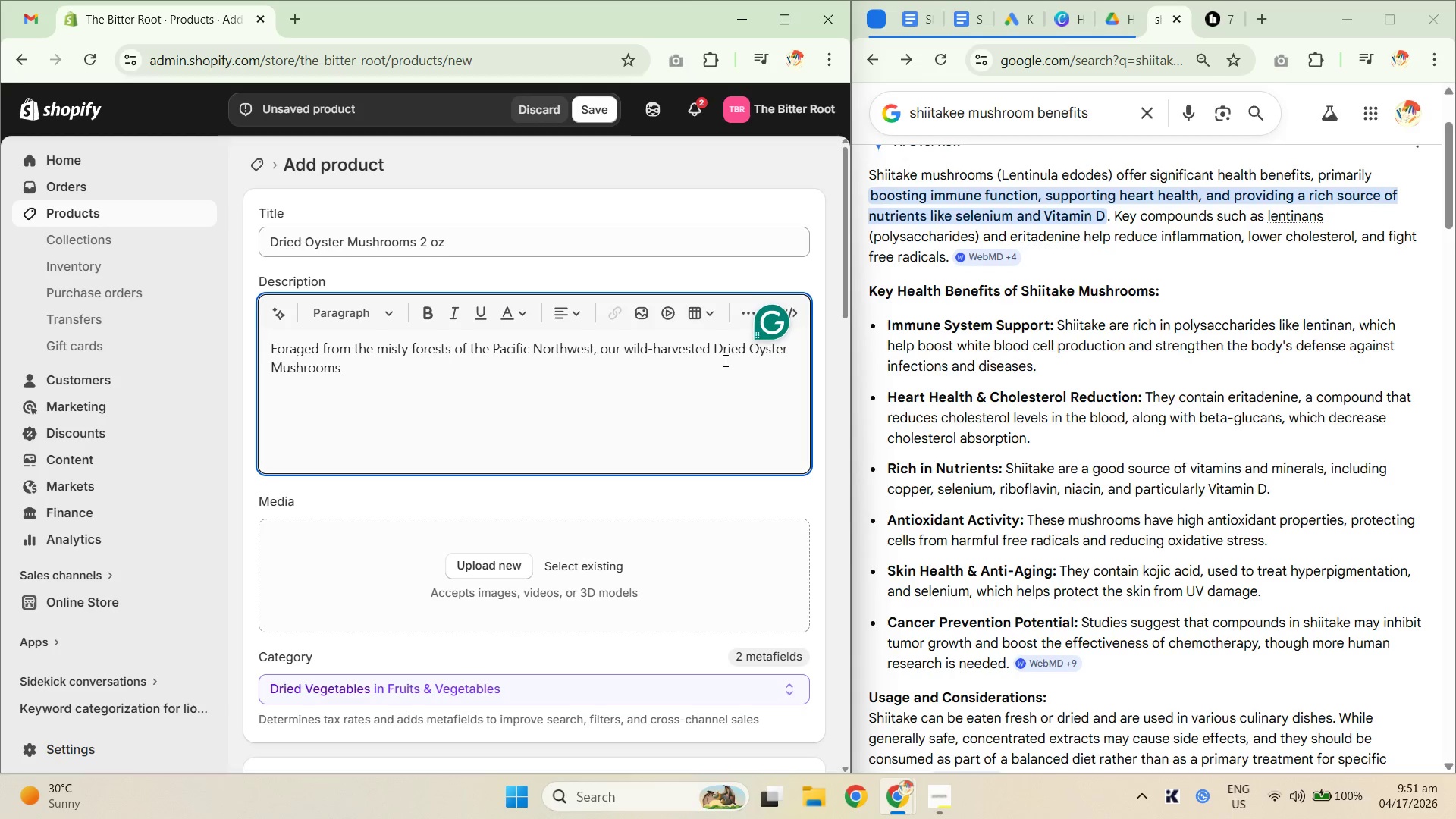 
type( are a small-batch culinary and wellness staple clebrated for their )
 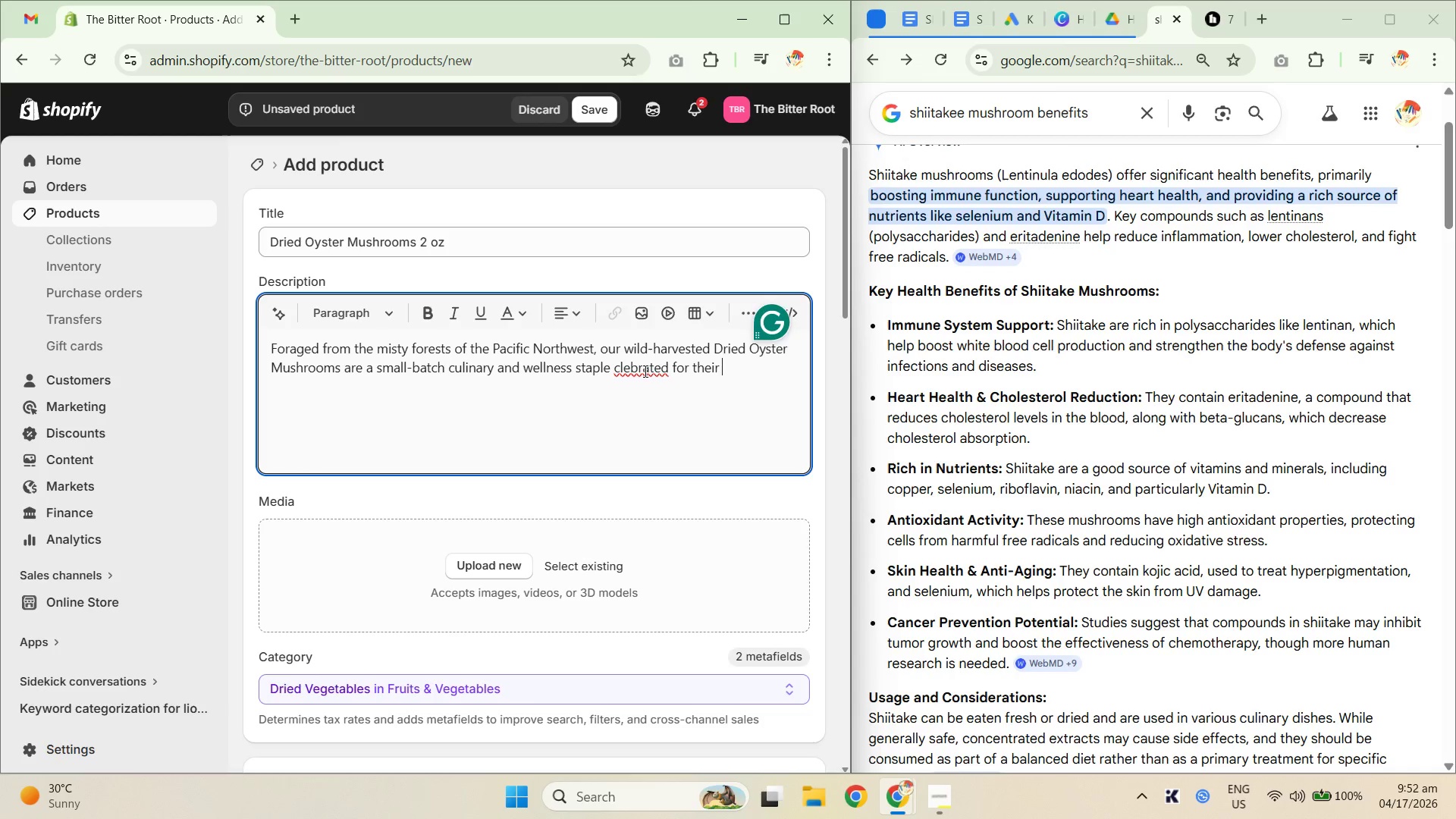 
left_click([621, 369])
 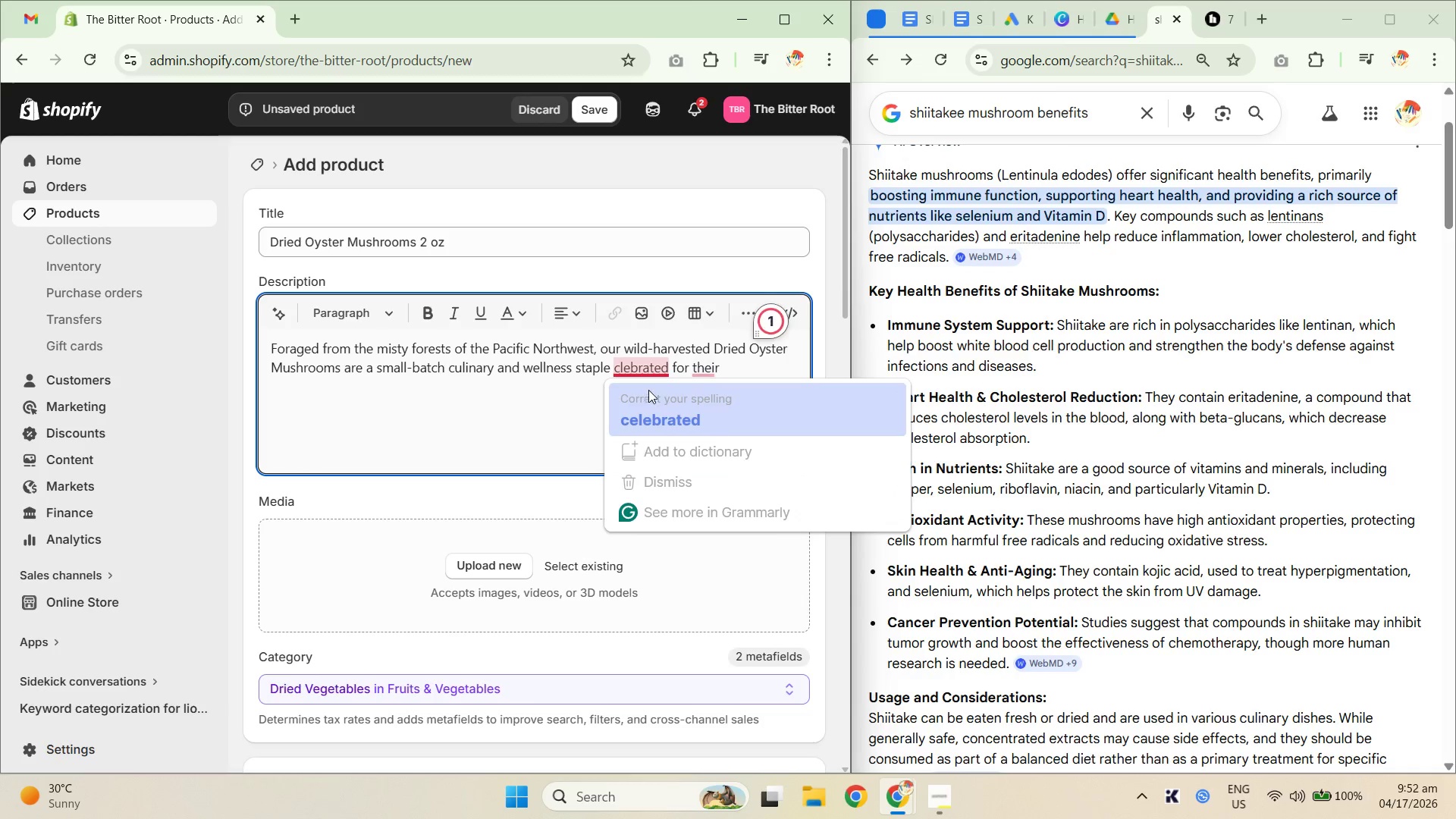 
left_click([654, 406])
 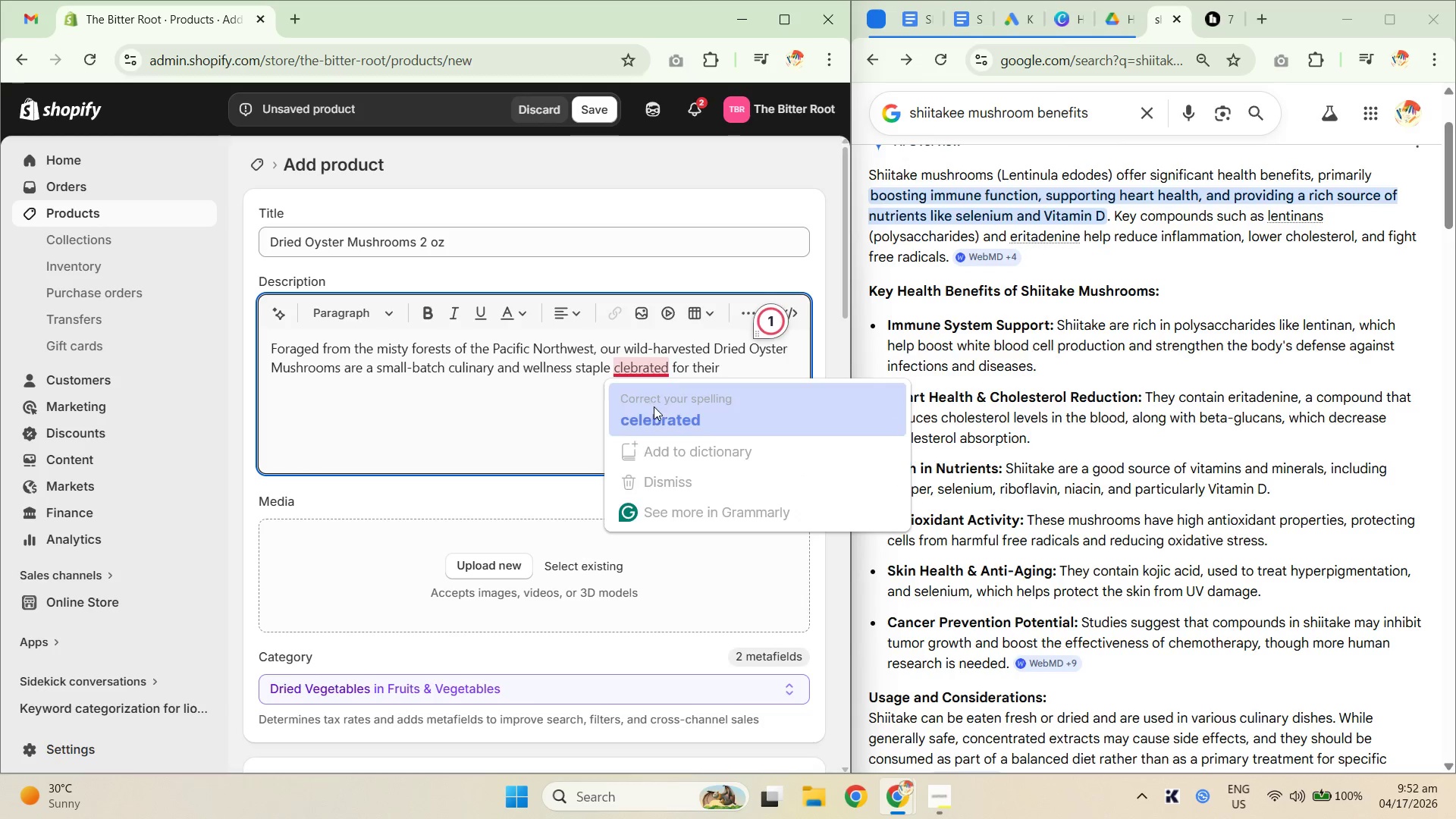 
key(Unknown)
 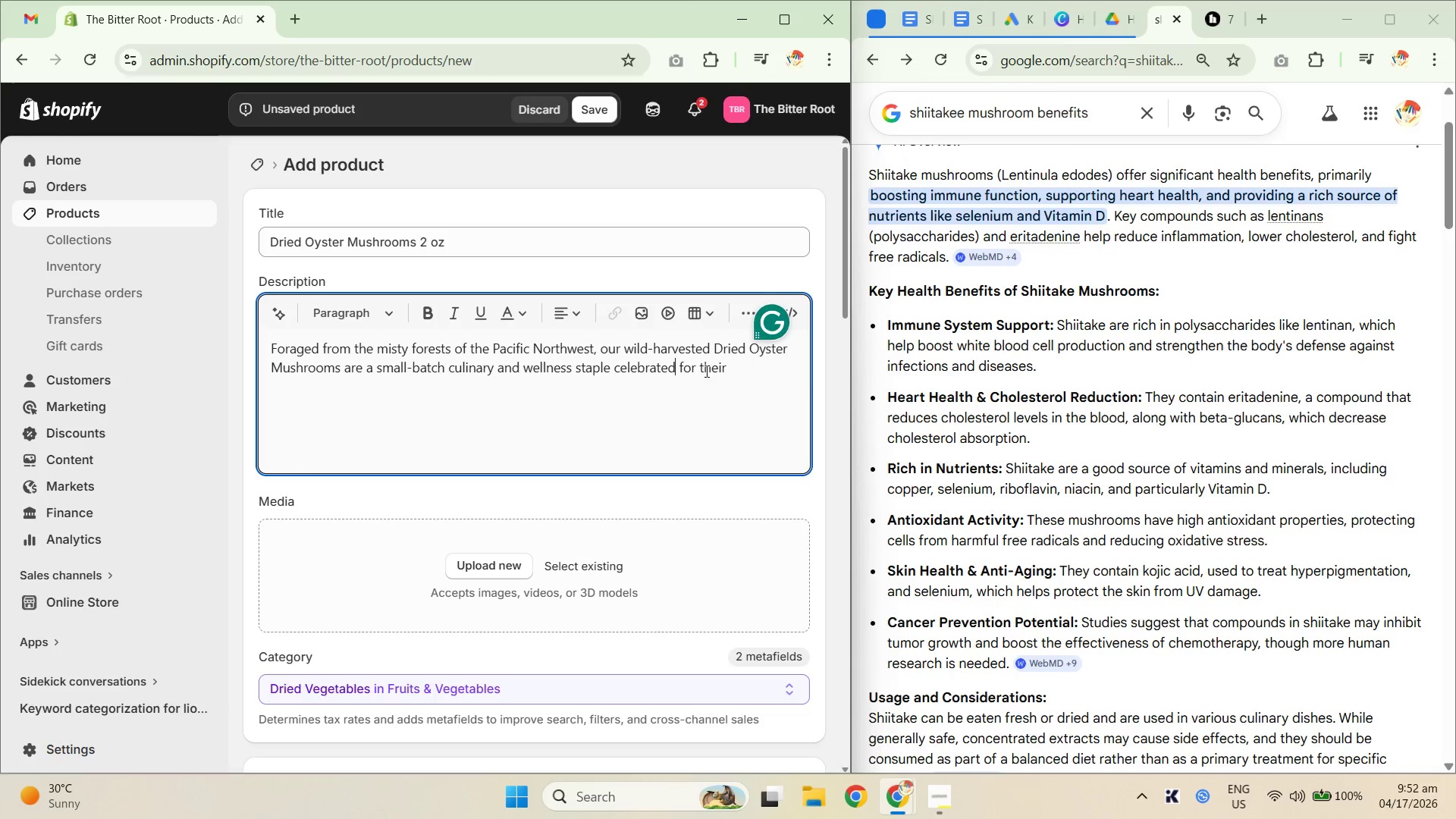 
key(Unknown)
 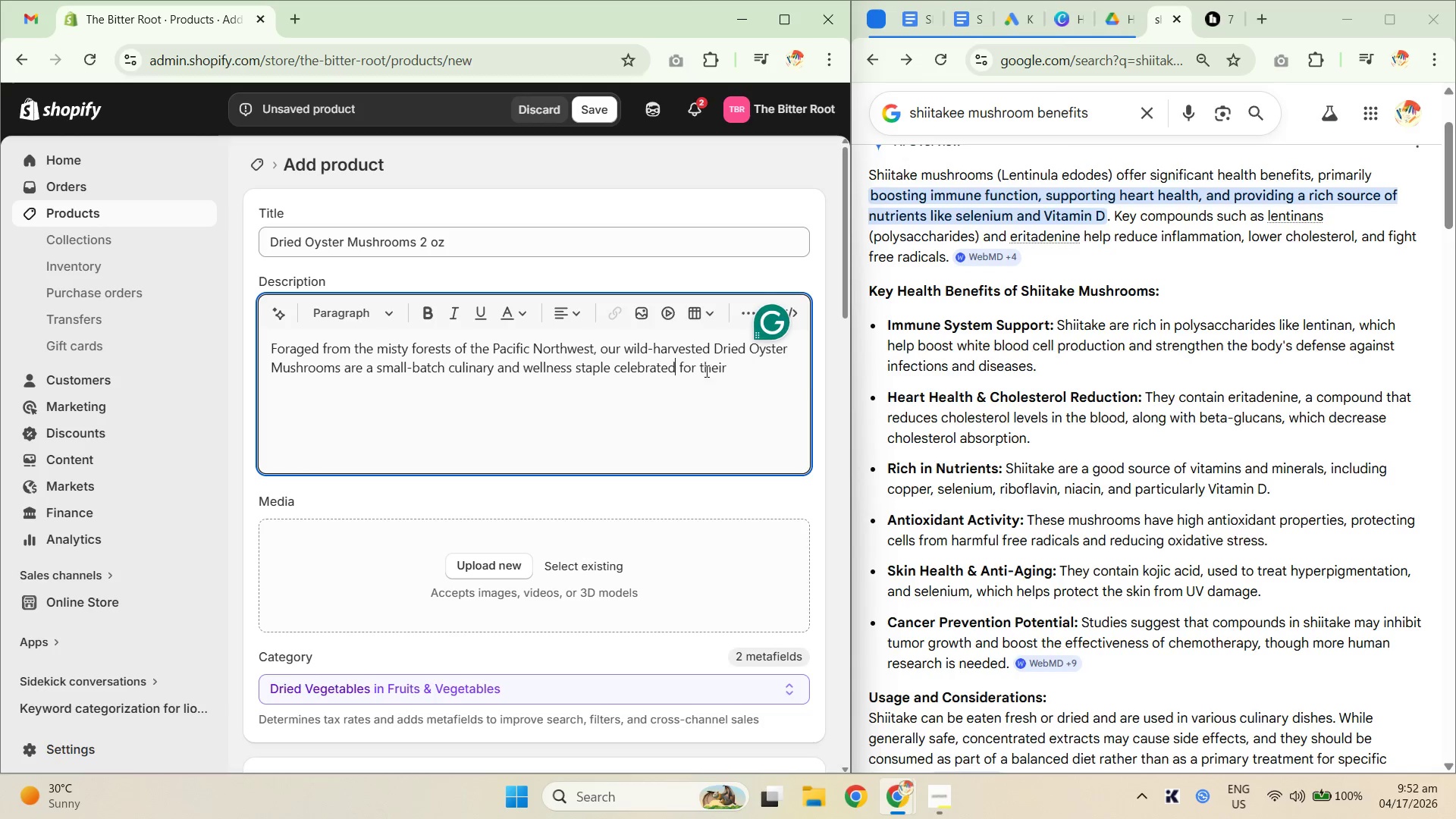 
key(Unknown)
 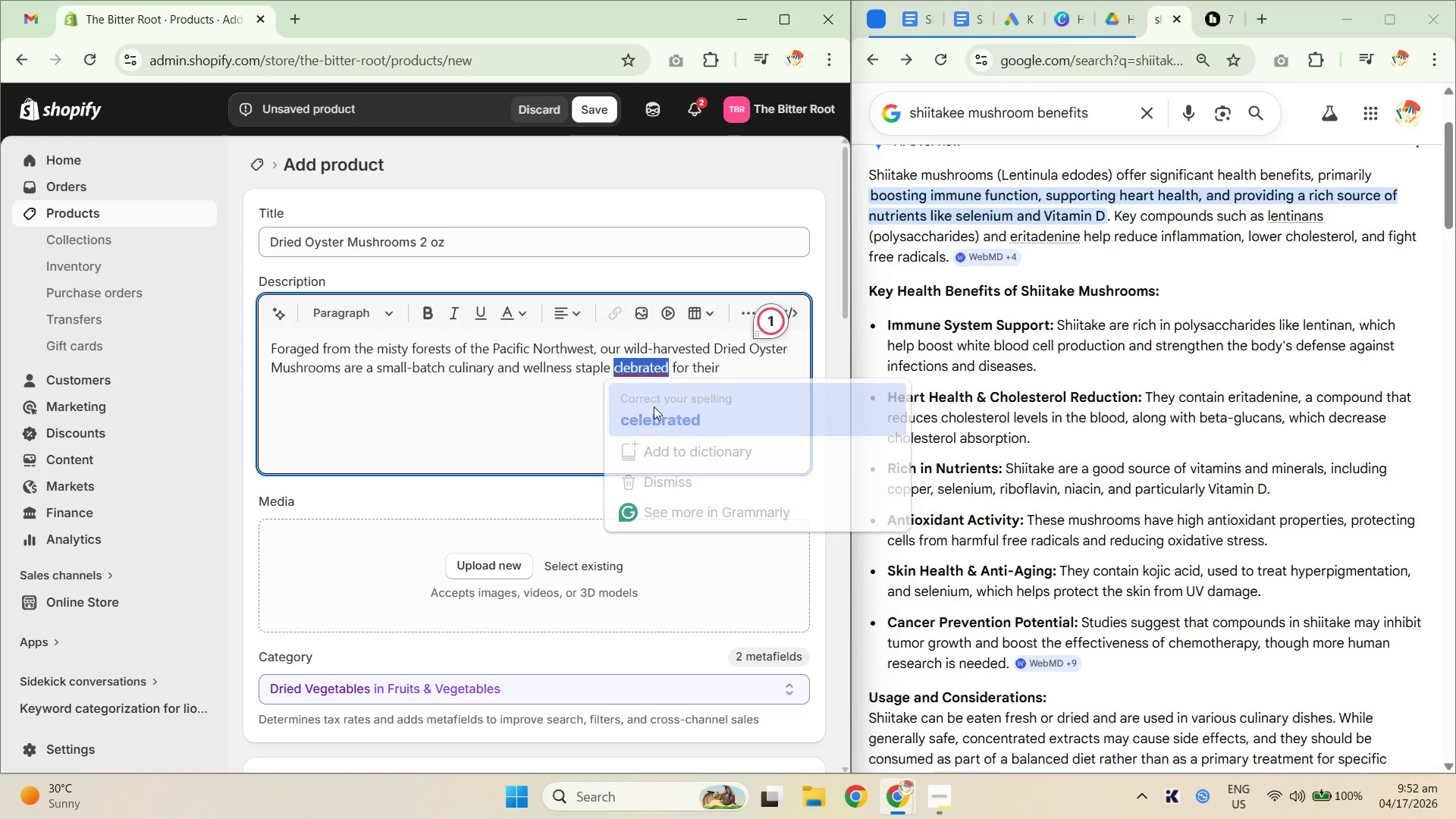 
key(Unknown)
 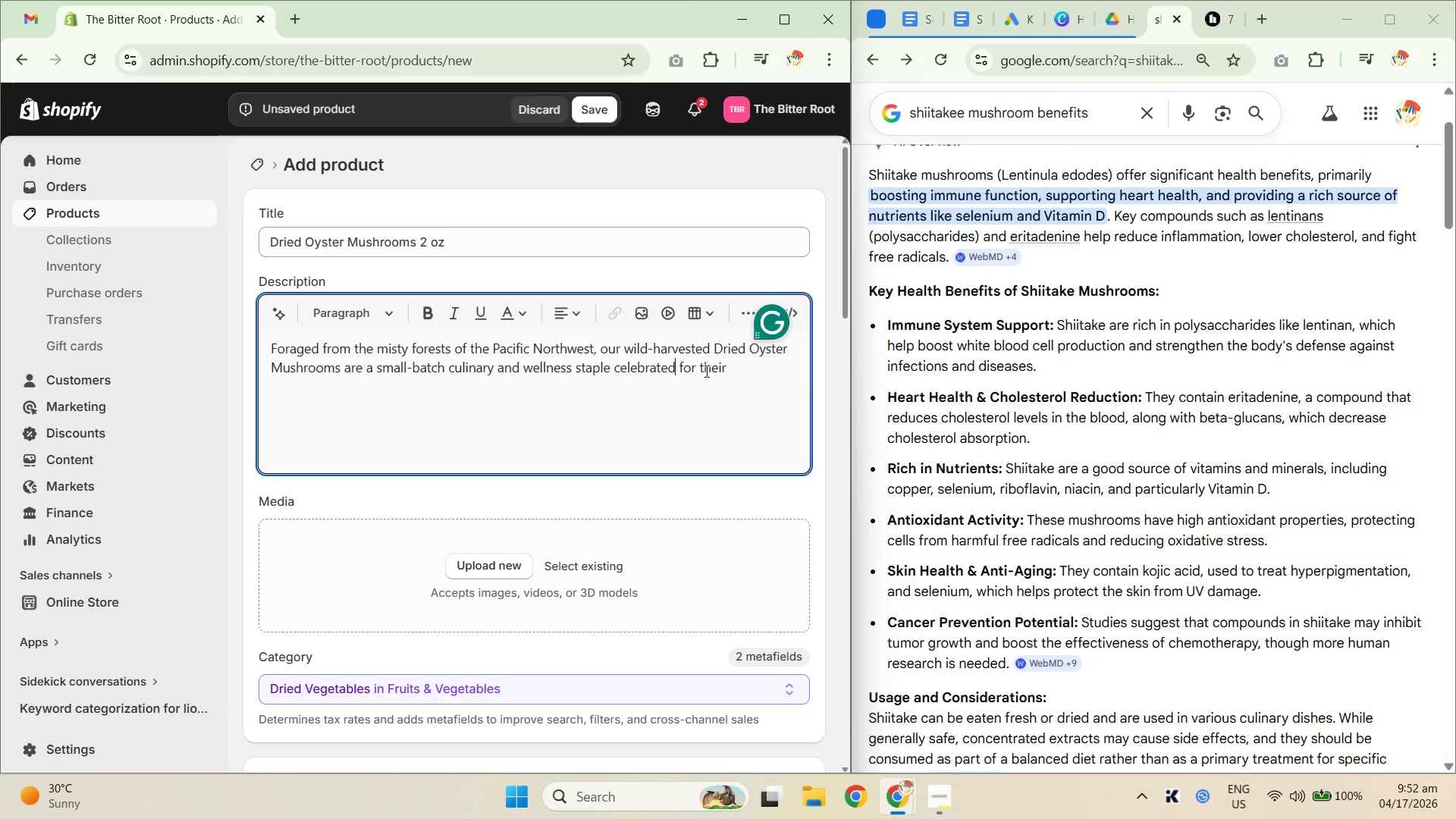 
key(Unknown)
 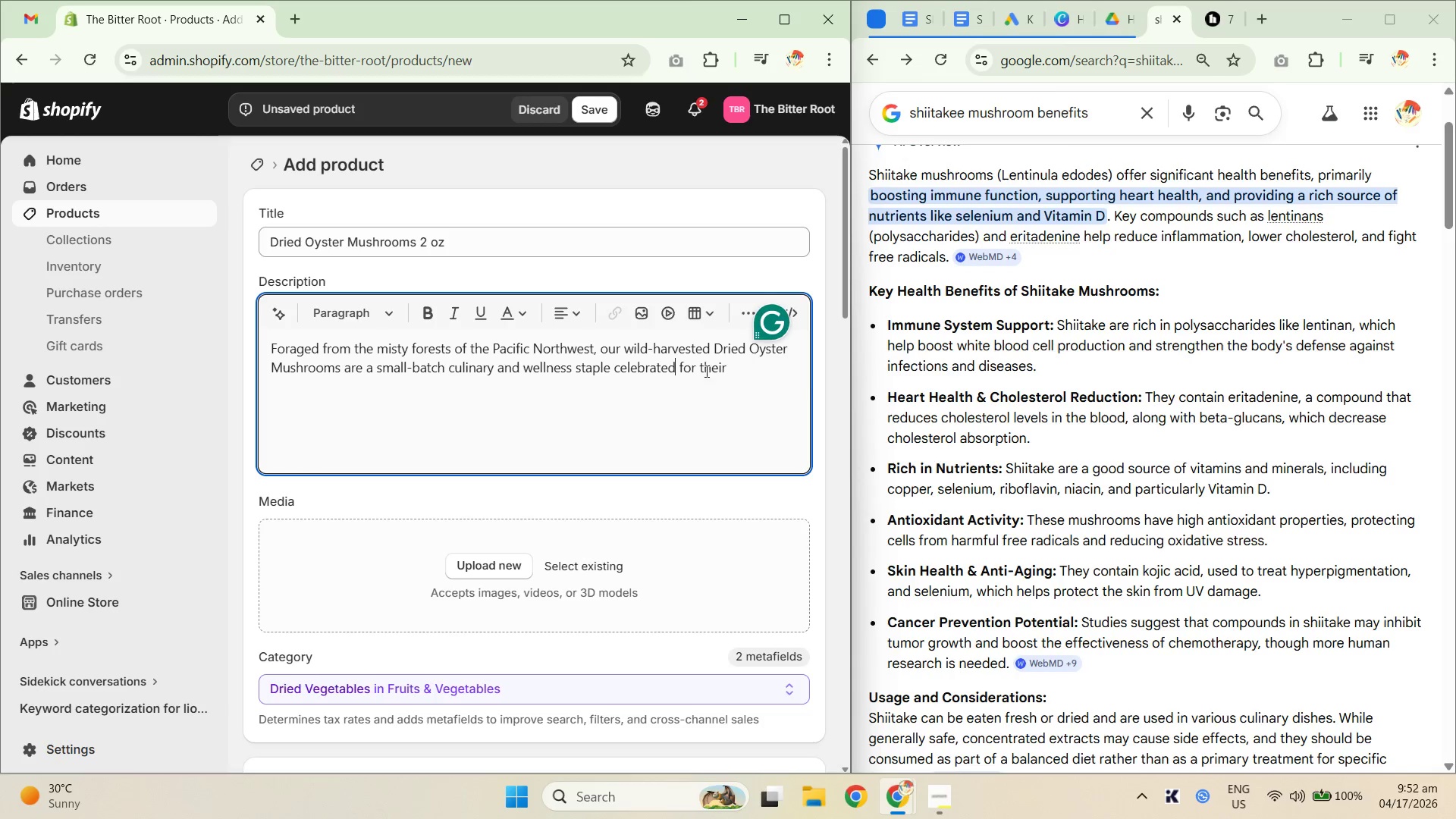 
key(Unknown)
 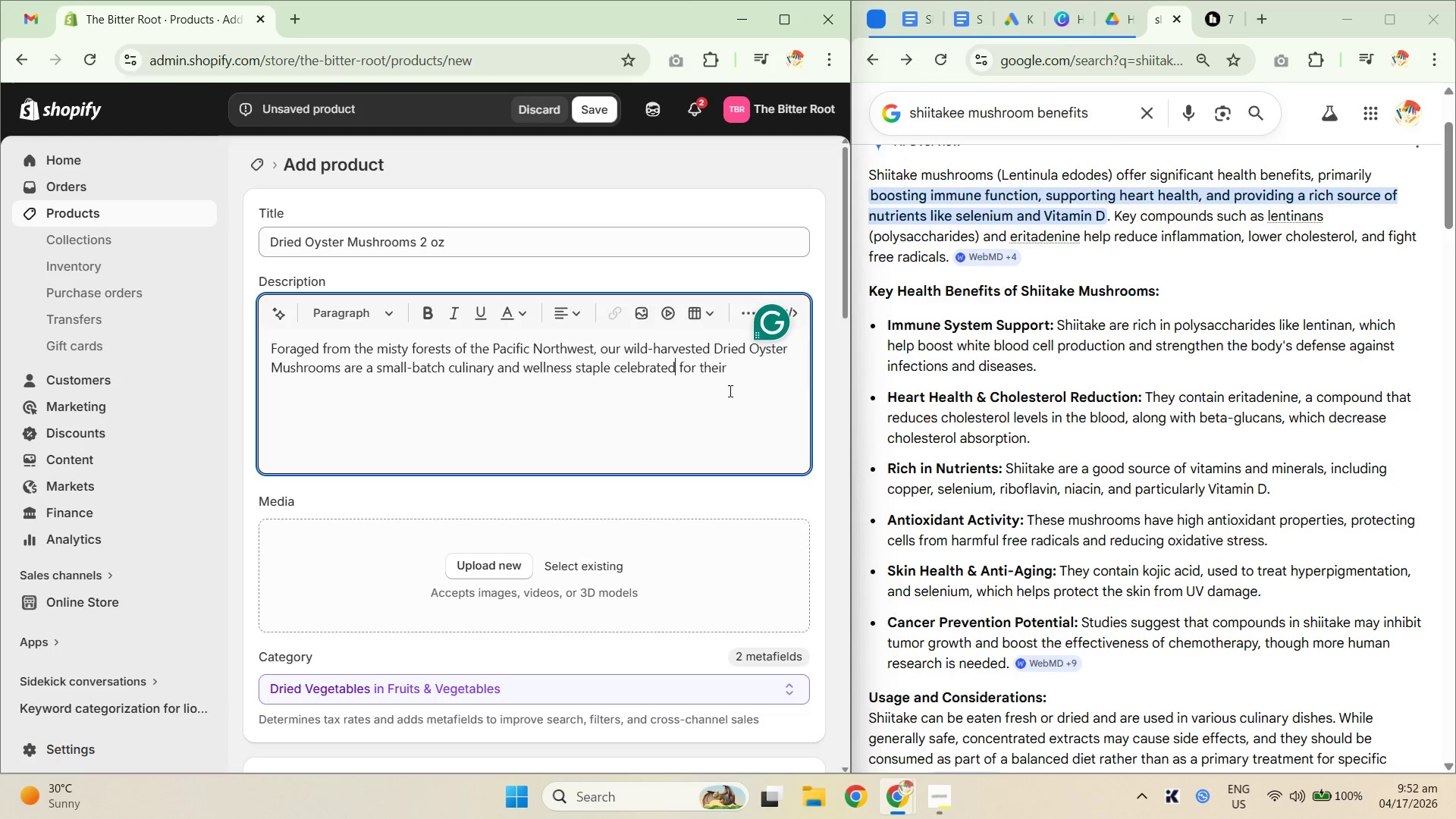 
key(Unknown)
 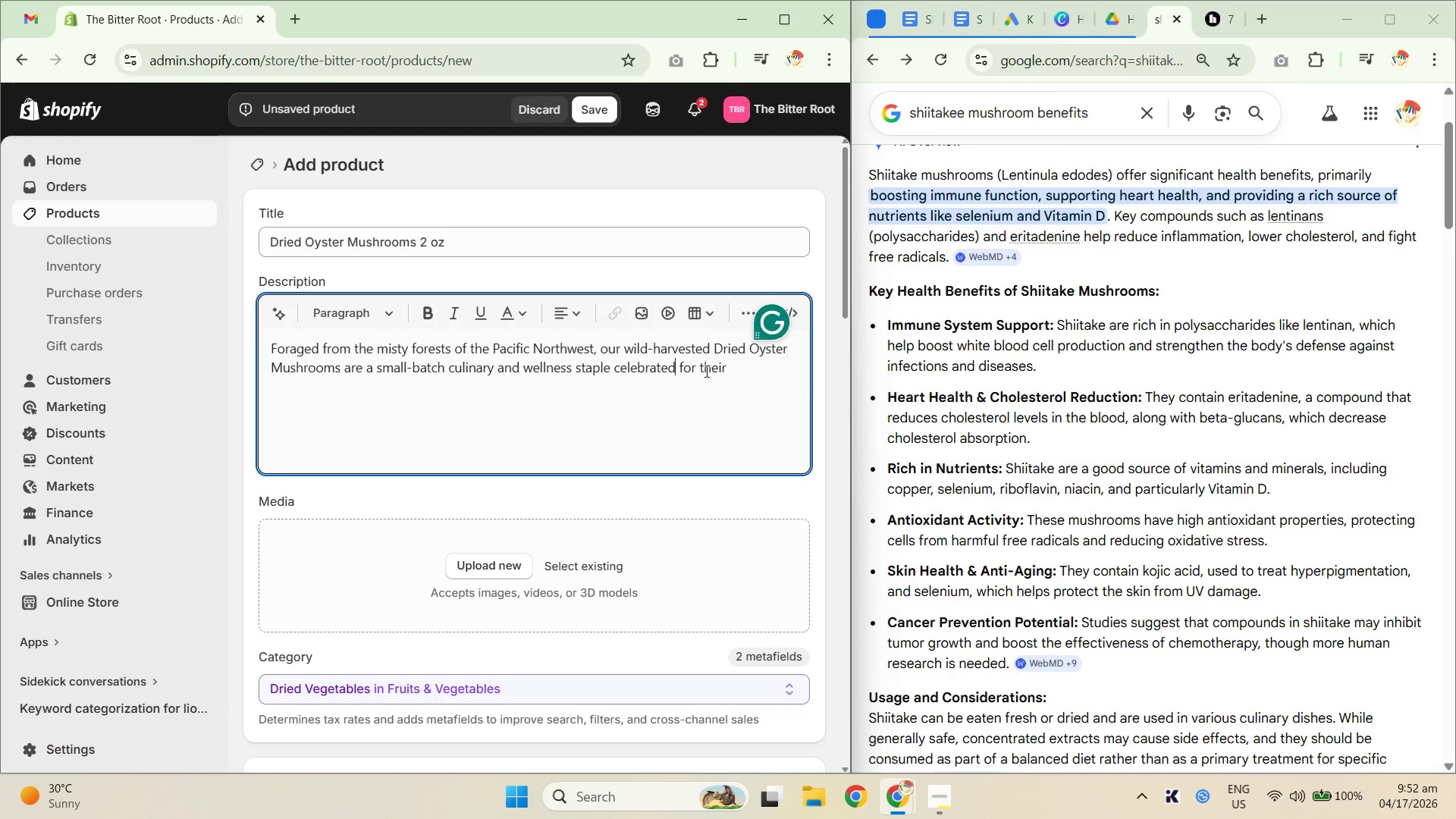 
key(Unknown)
 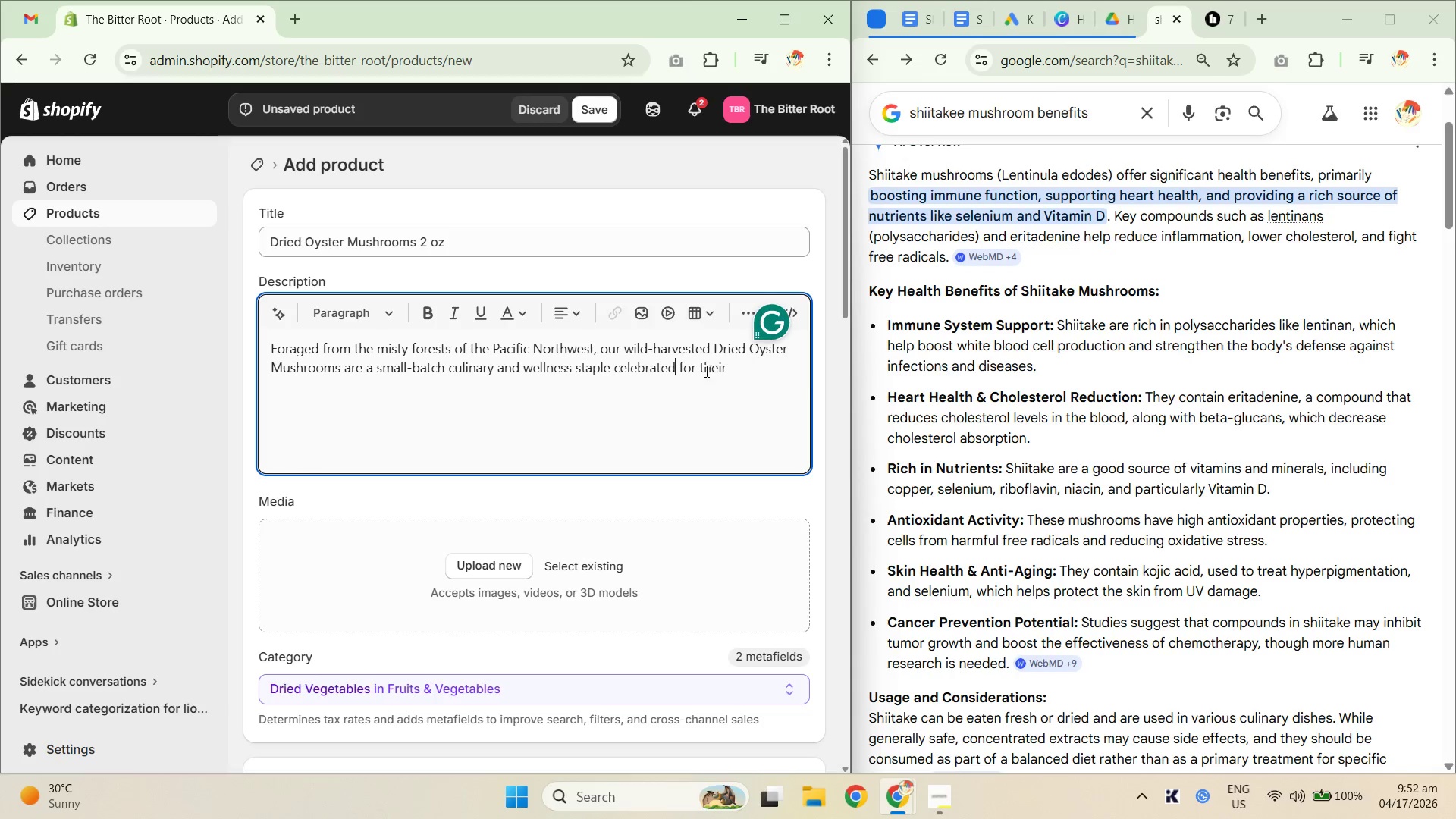 
key(Unknown)
 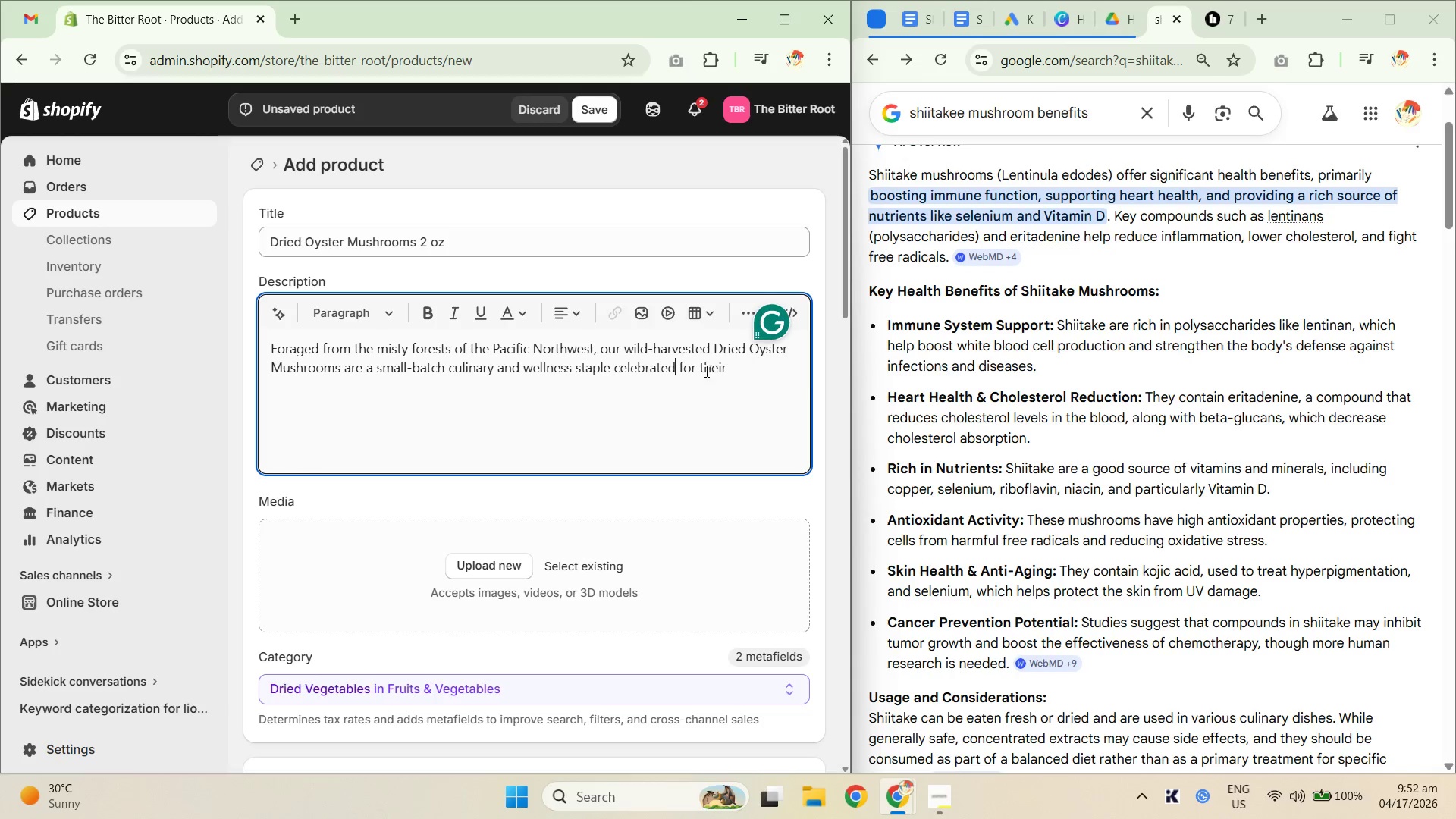 
key(Unknown)
 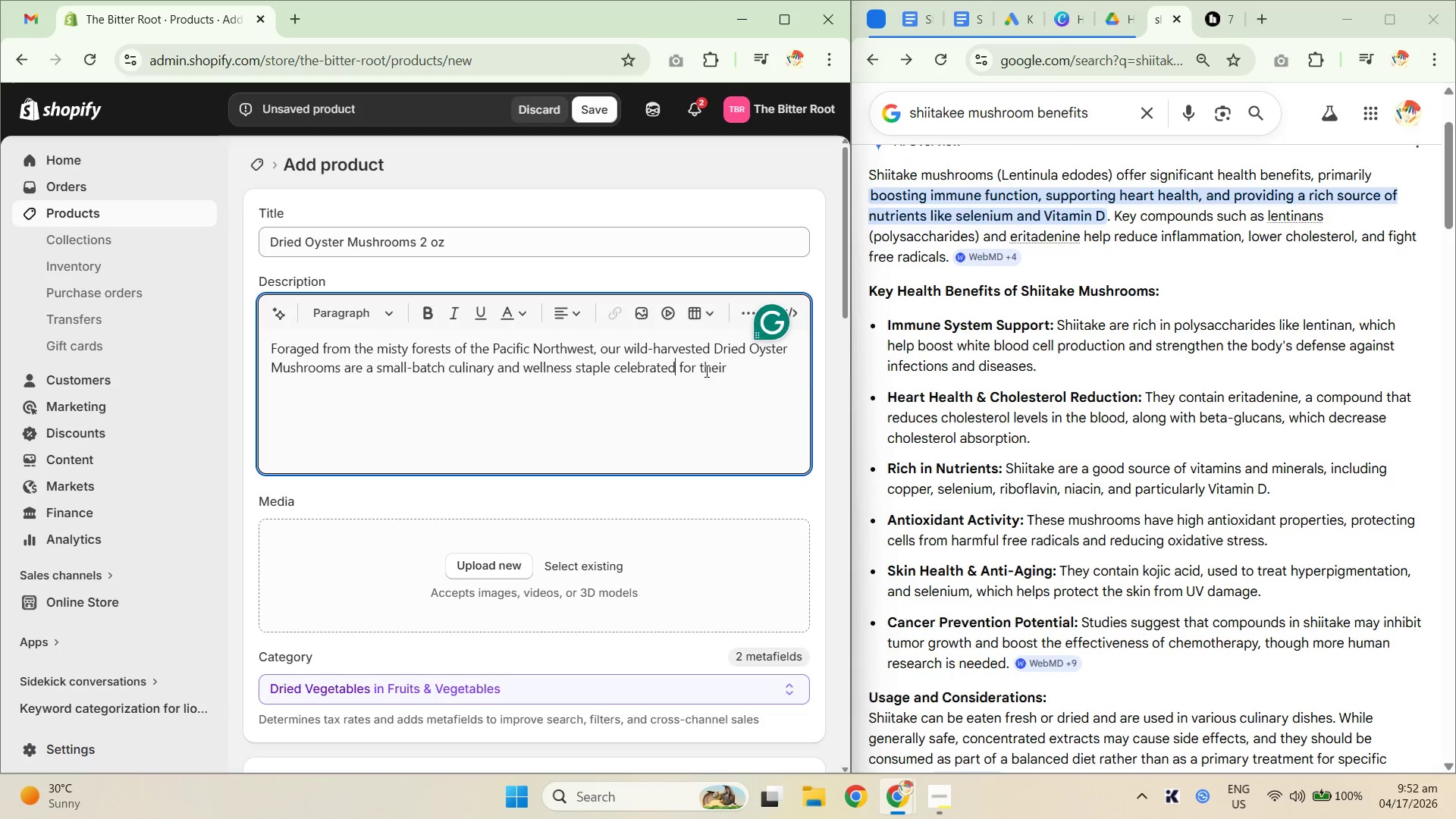 
left_click([743, 375])
 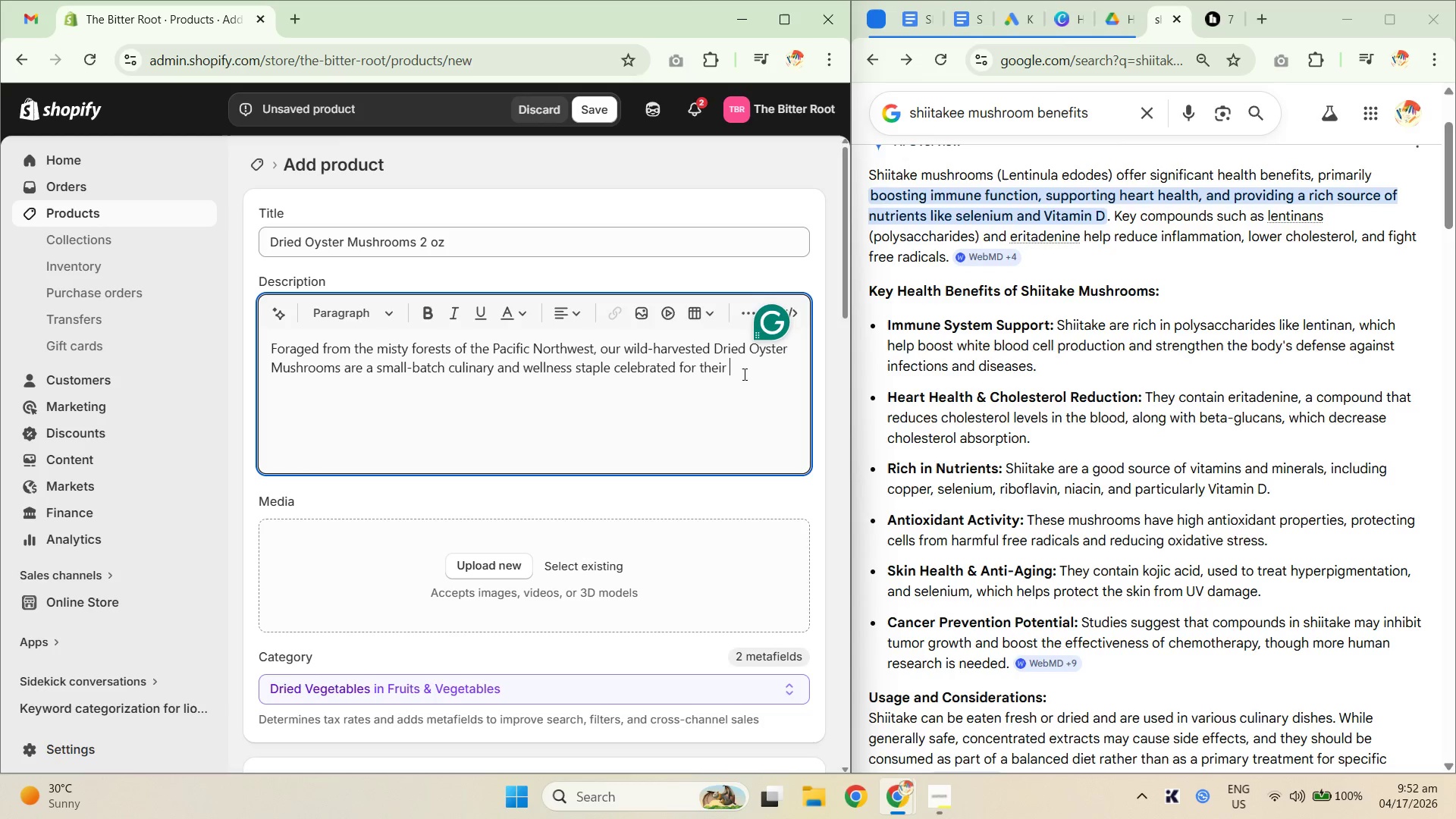 
type(delicate te)
key(Backspace)
type(x)
key(Backspace)
type(exture andre)
key(Backspace)
key(Backspace)
type( remarkable nutritional profile.)
 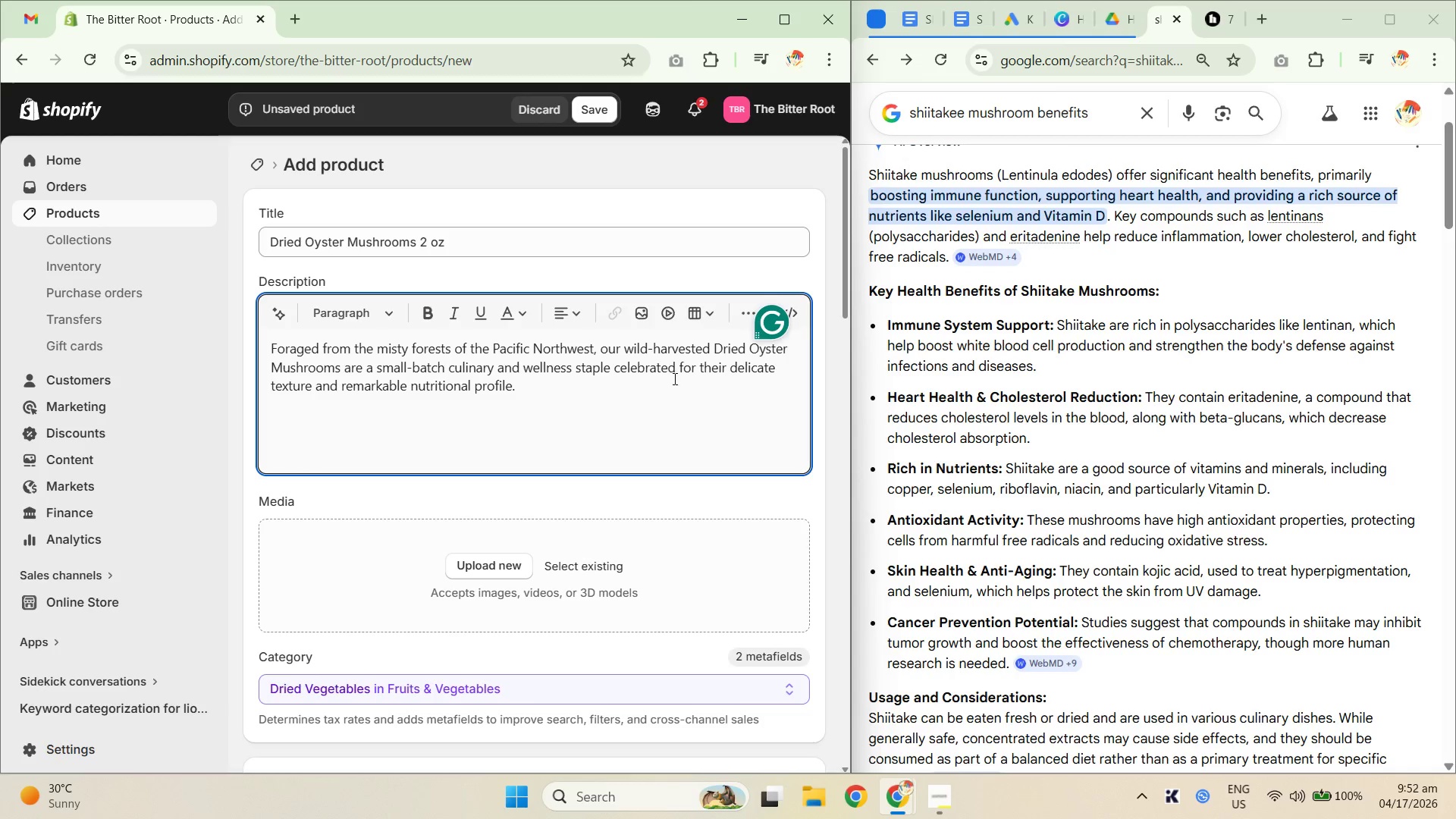 
key(Space)
 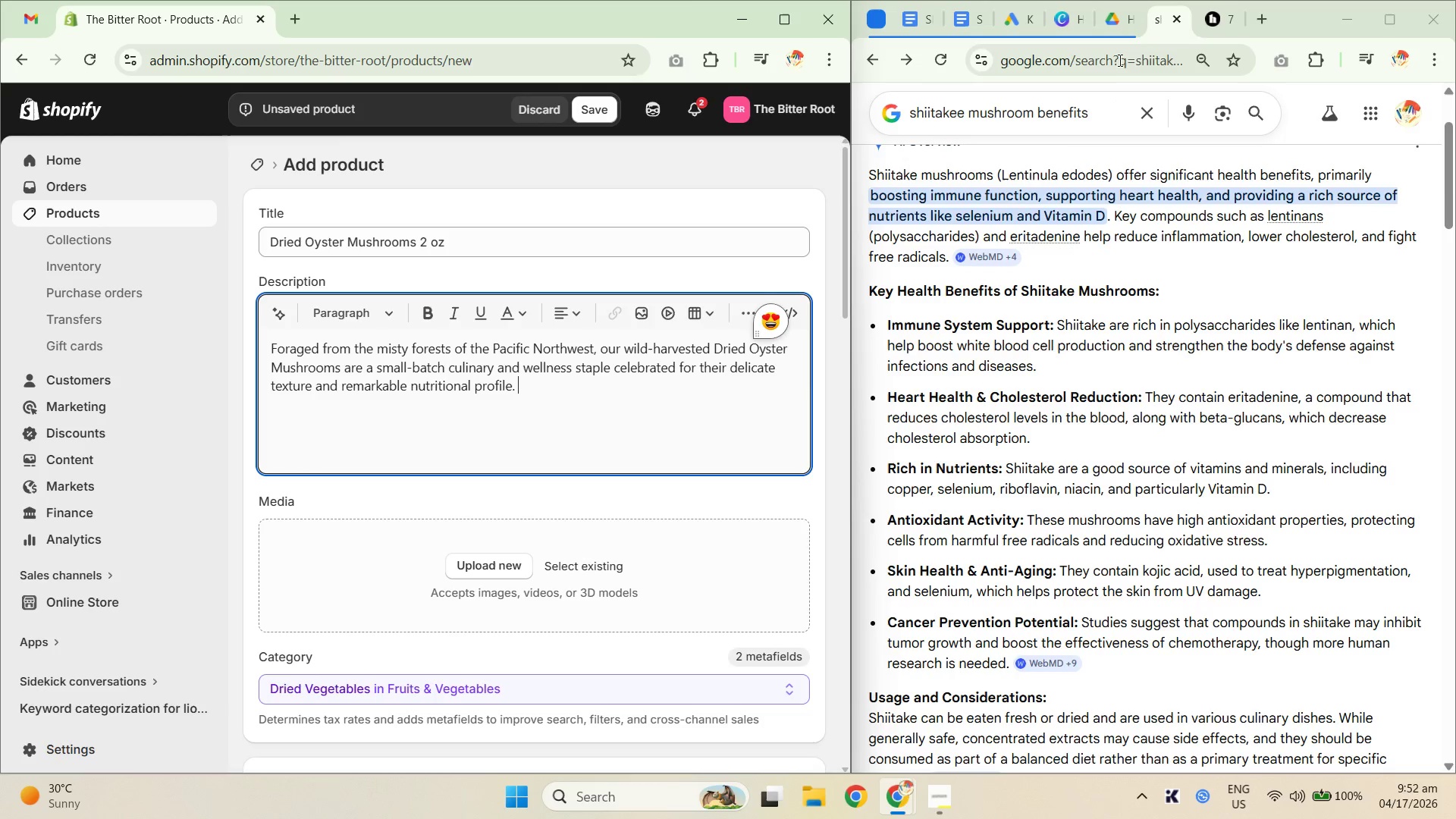 
left_click([1215, 23])
 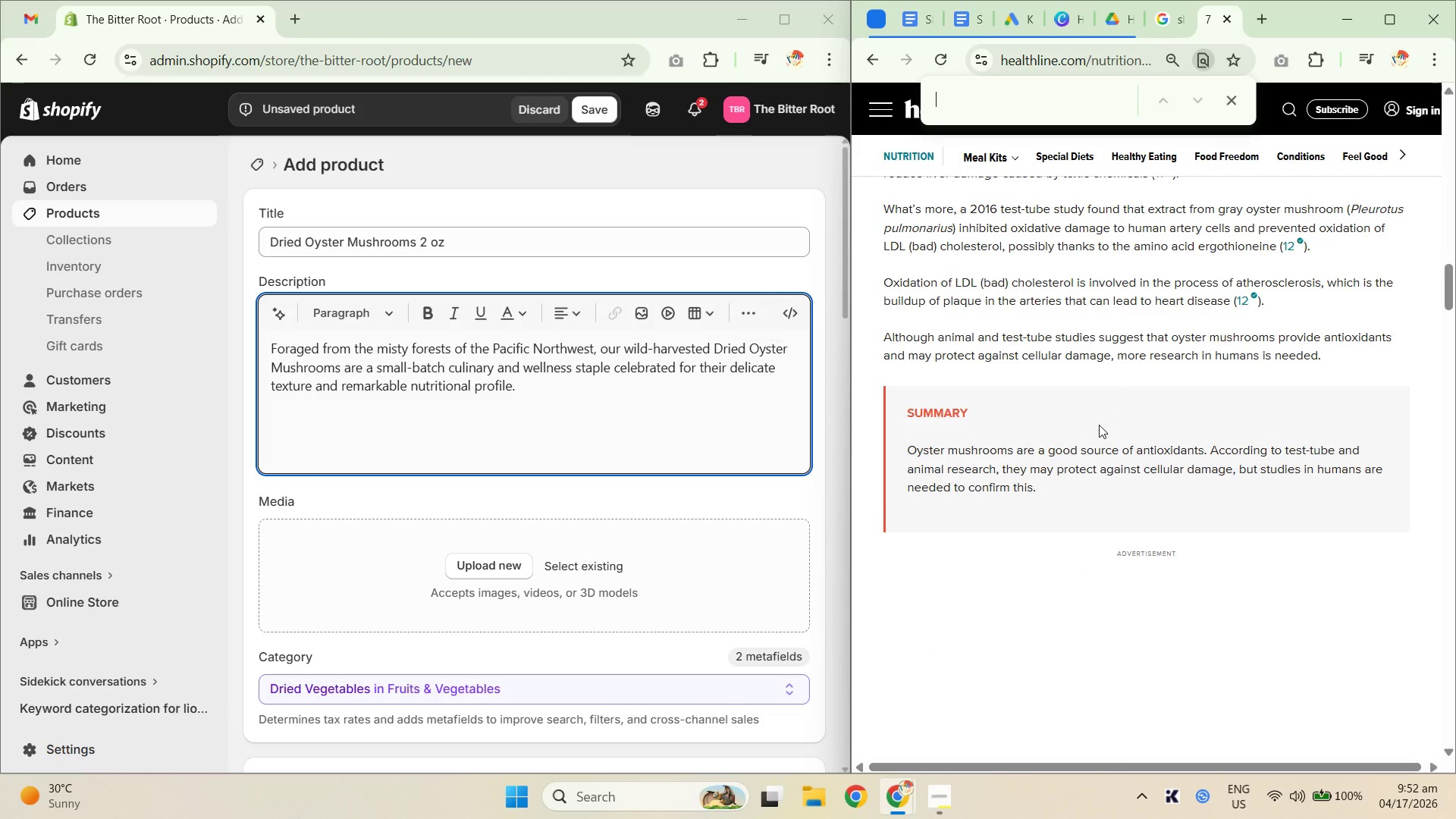 
scroll: coordinate [1099, 425], scroll_direction: up, amount: 6.0
 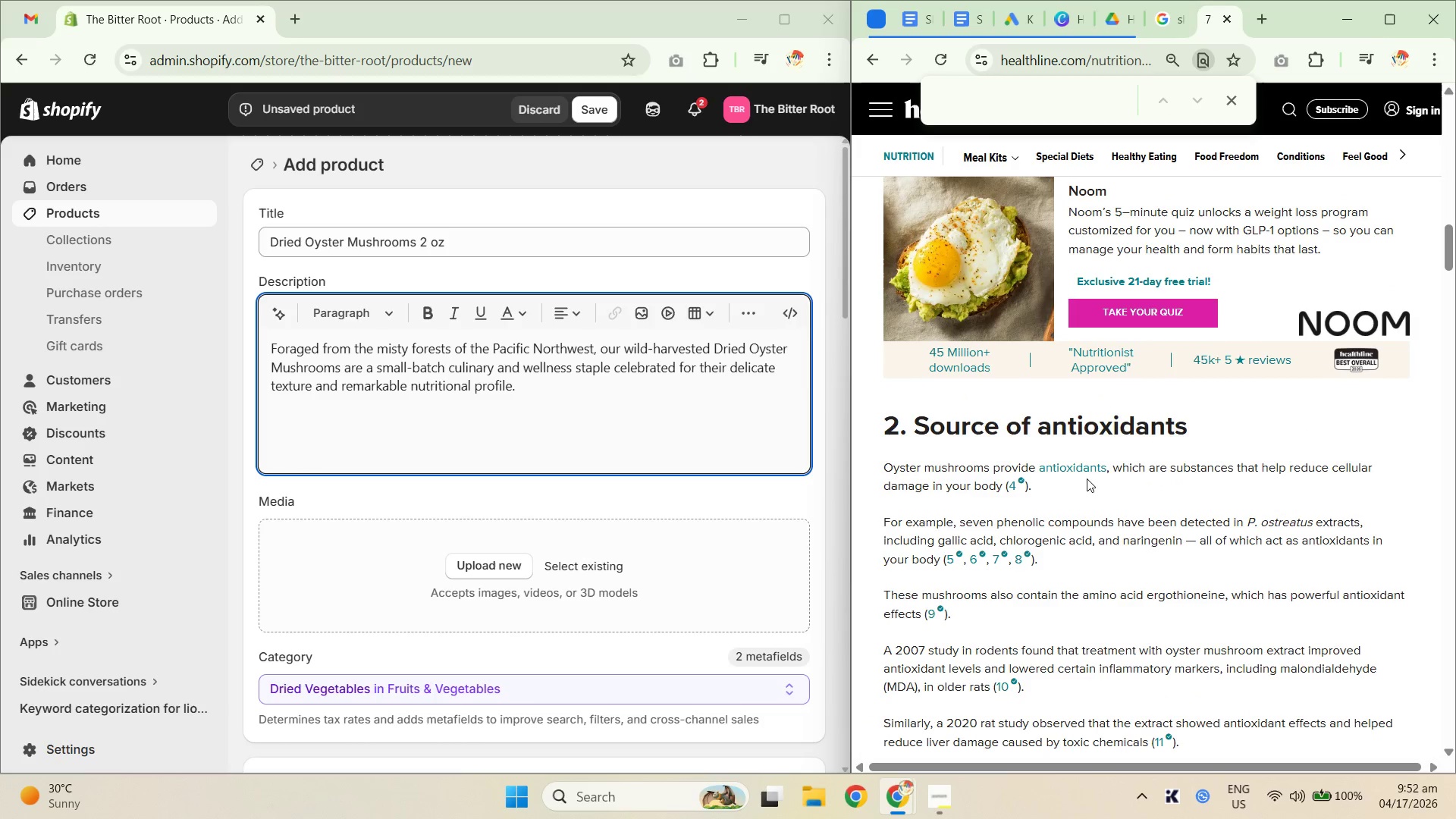 
scroll: coordinate [1098, 464], scroll_direction: down, amount: 2.0
 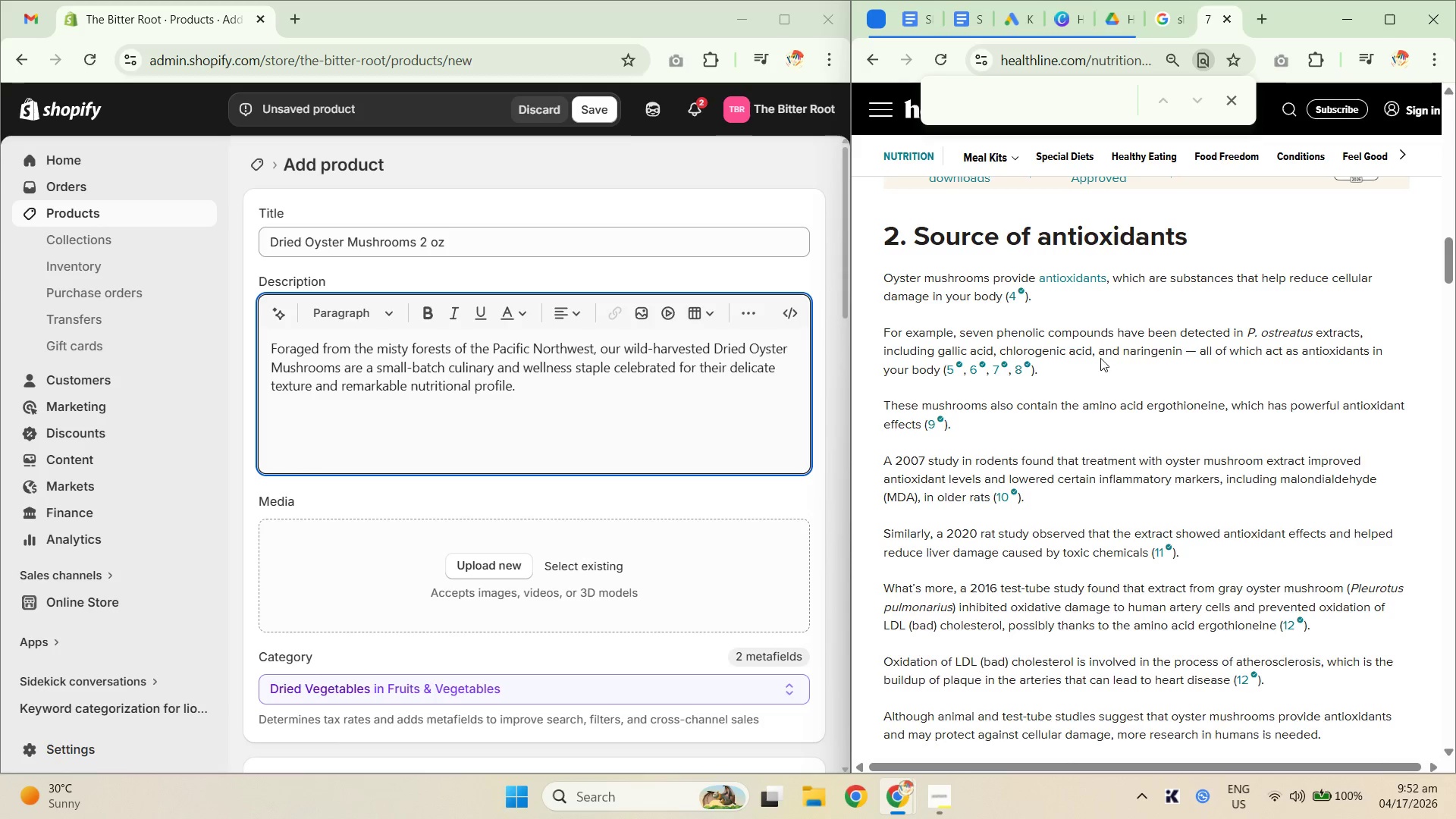 
wait(16.59)
 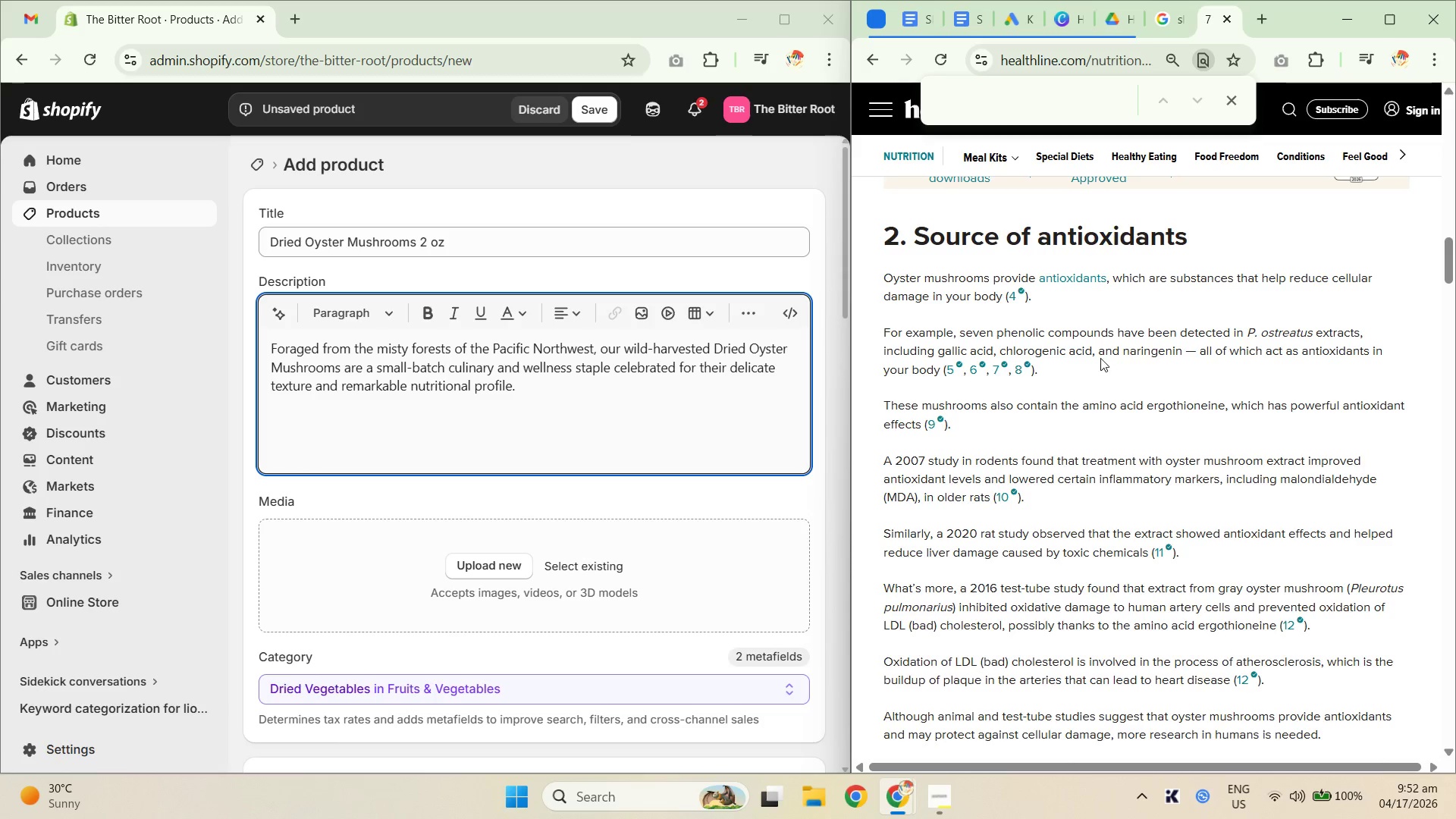 
scroll: coordinate [1148, 674], scroll_direction: down, amount: 1.0
 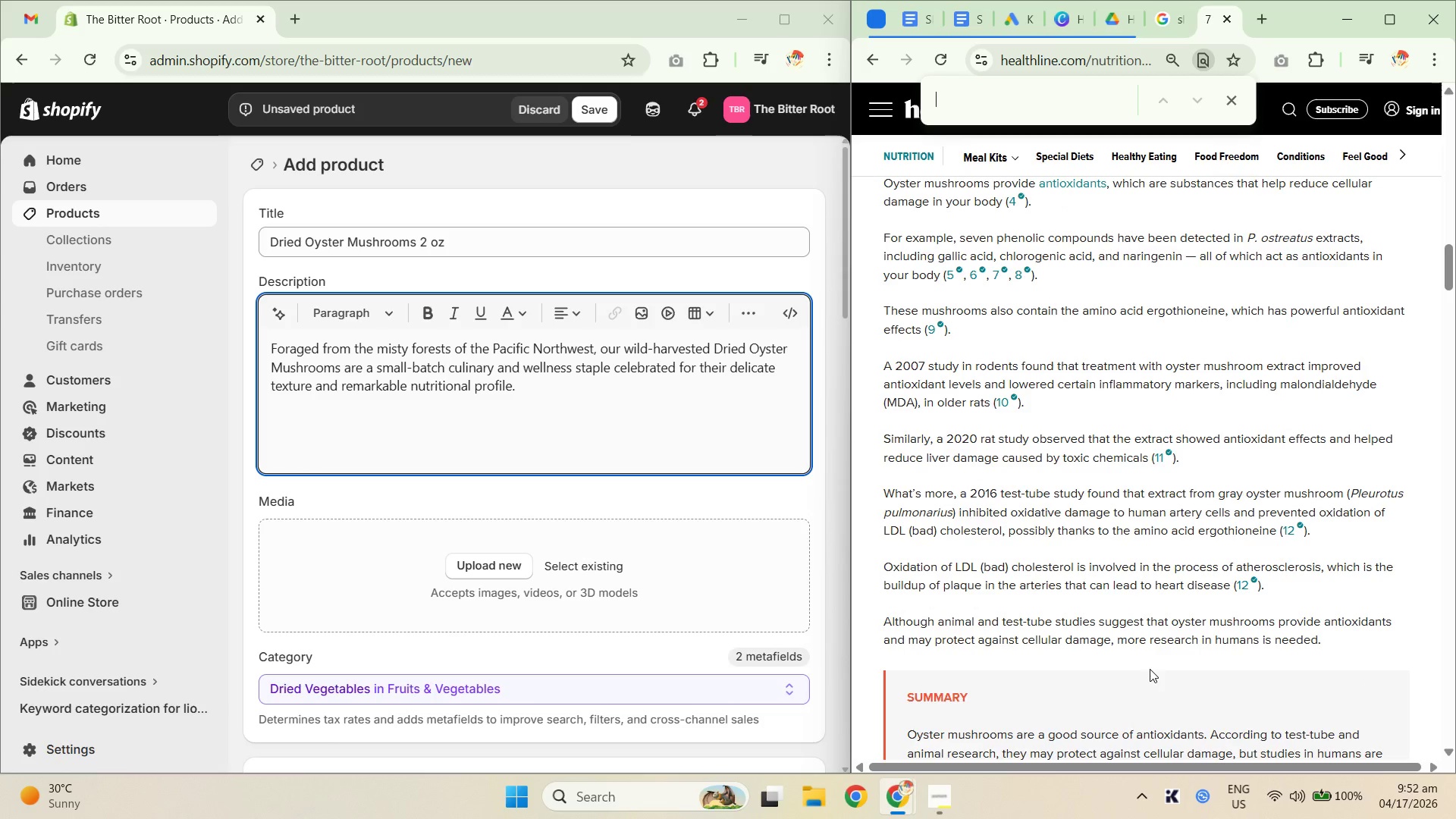 
scroll: coordinate [1149, 667], scroll_direction: up, amount: 1.0
 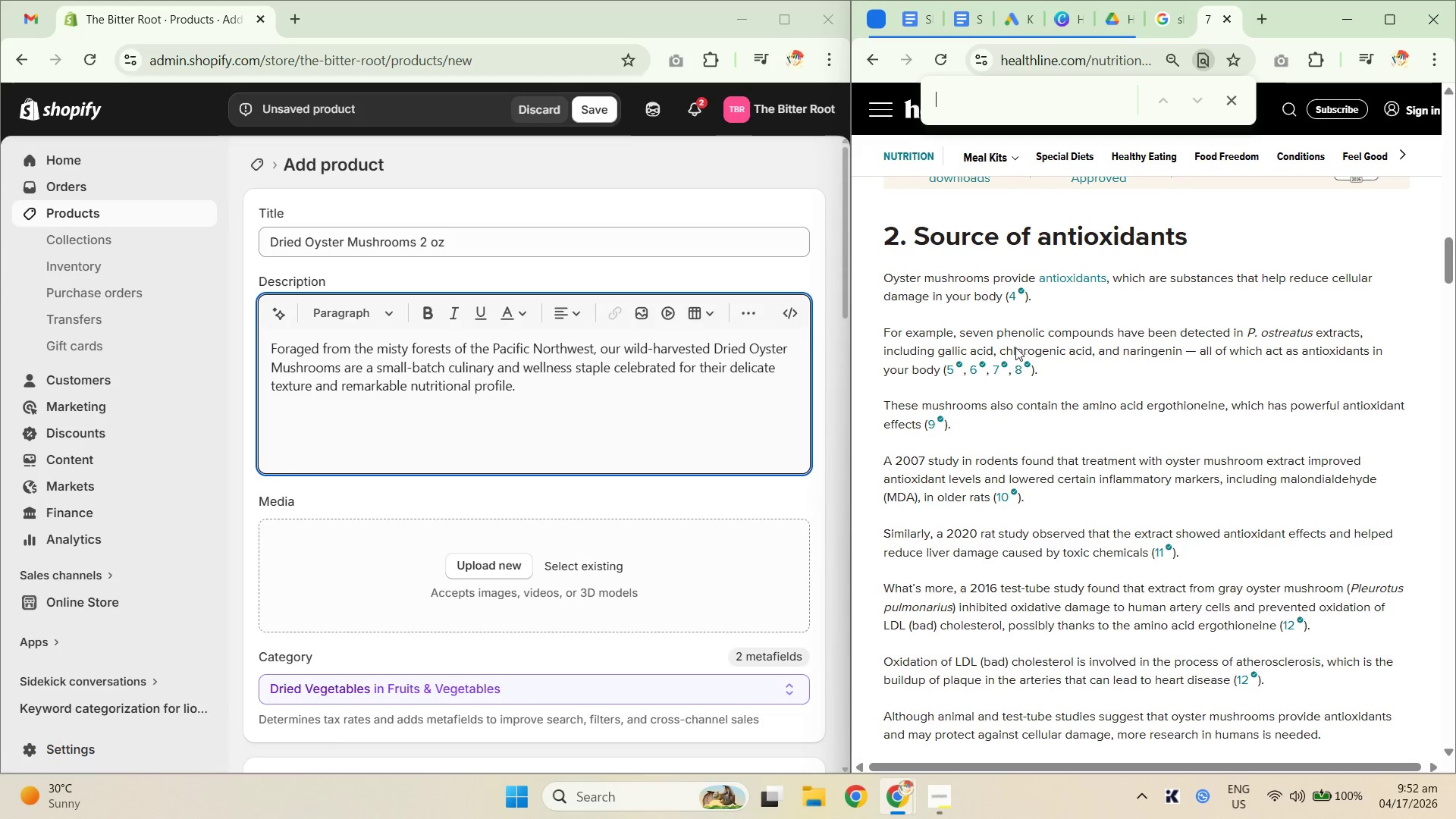 
wait(7.65)
 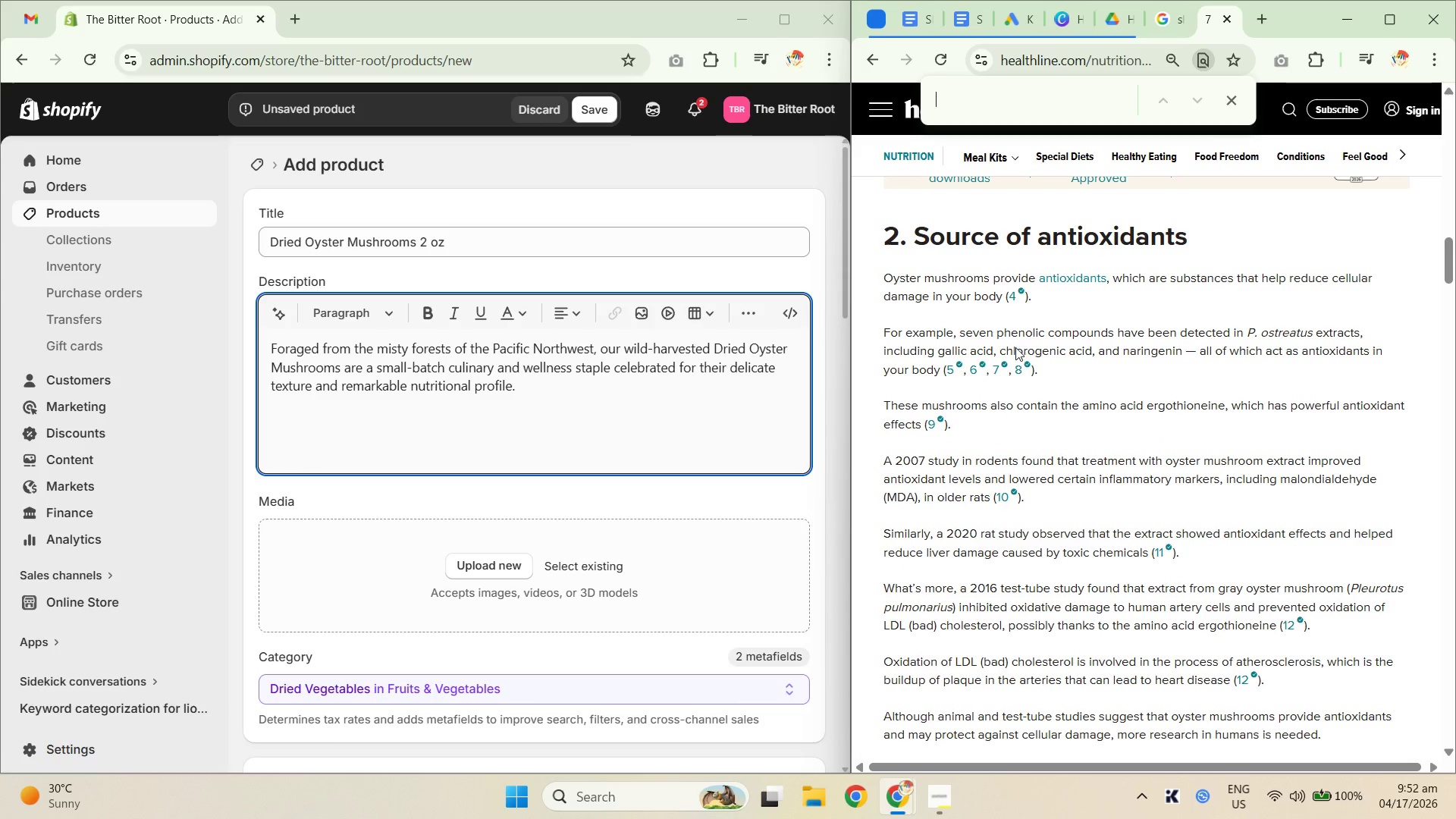 
double_click([1188, 410])
 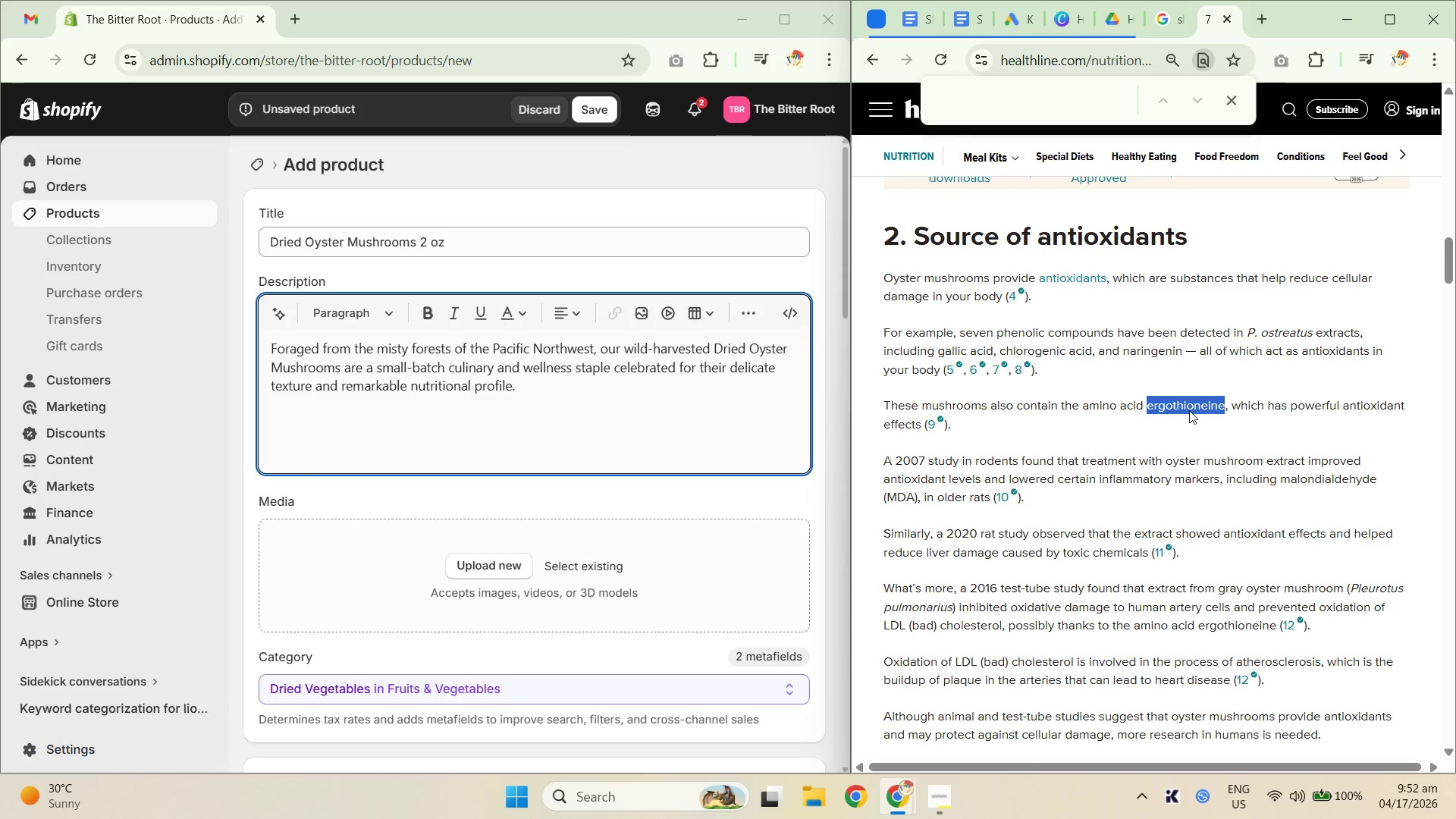 
key(Control+C)
 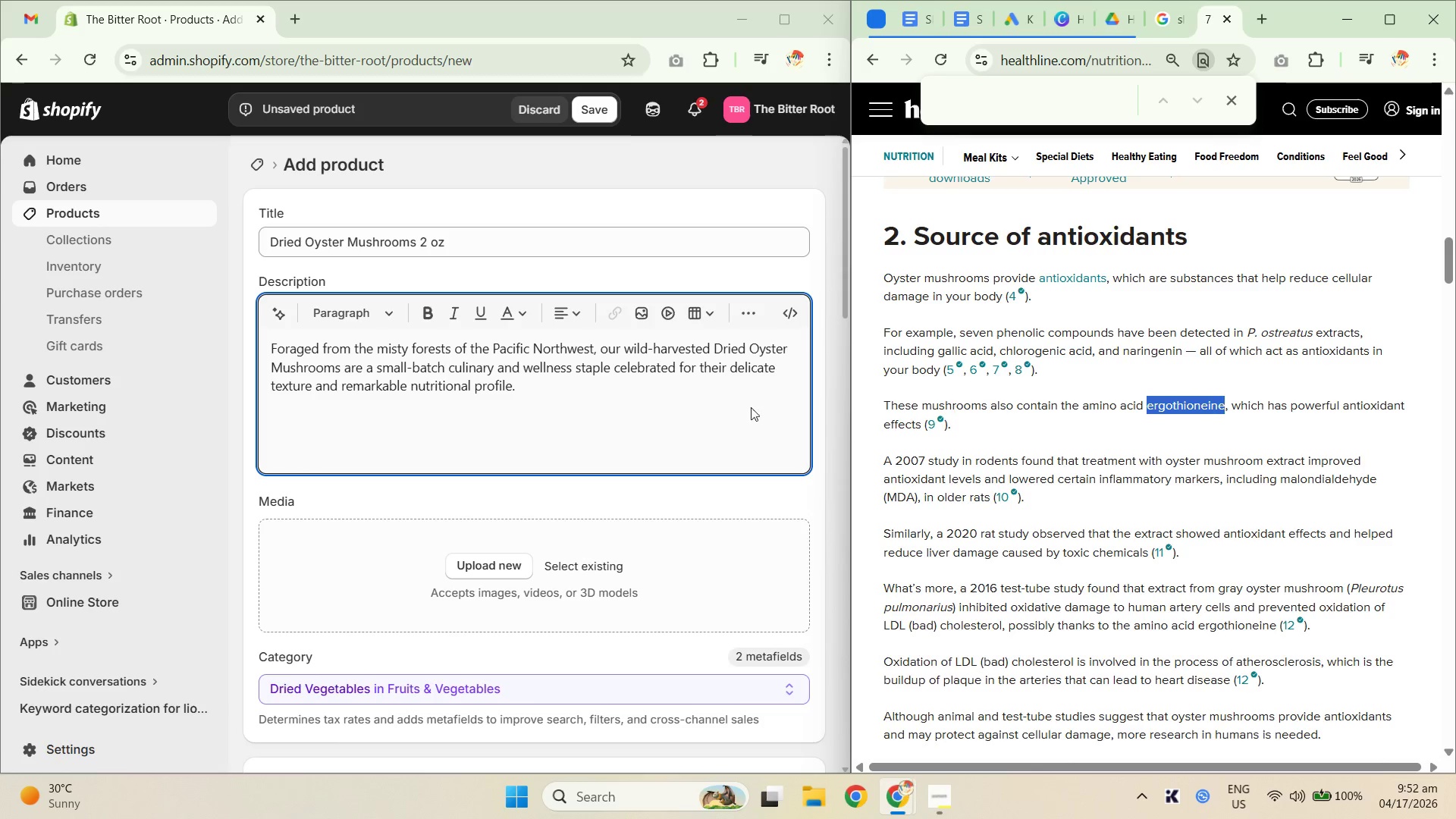 
key(Control+C)
 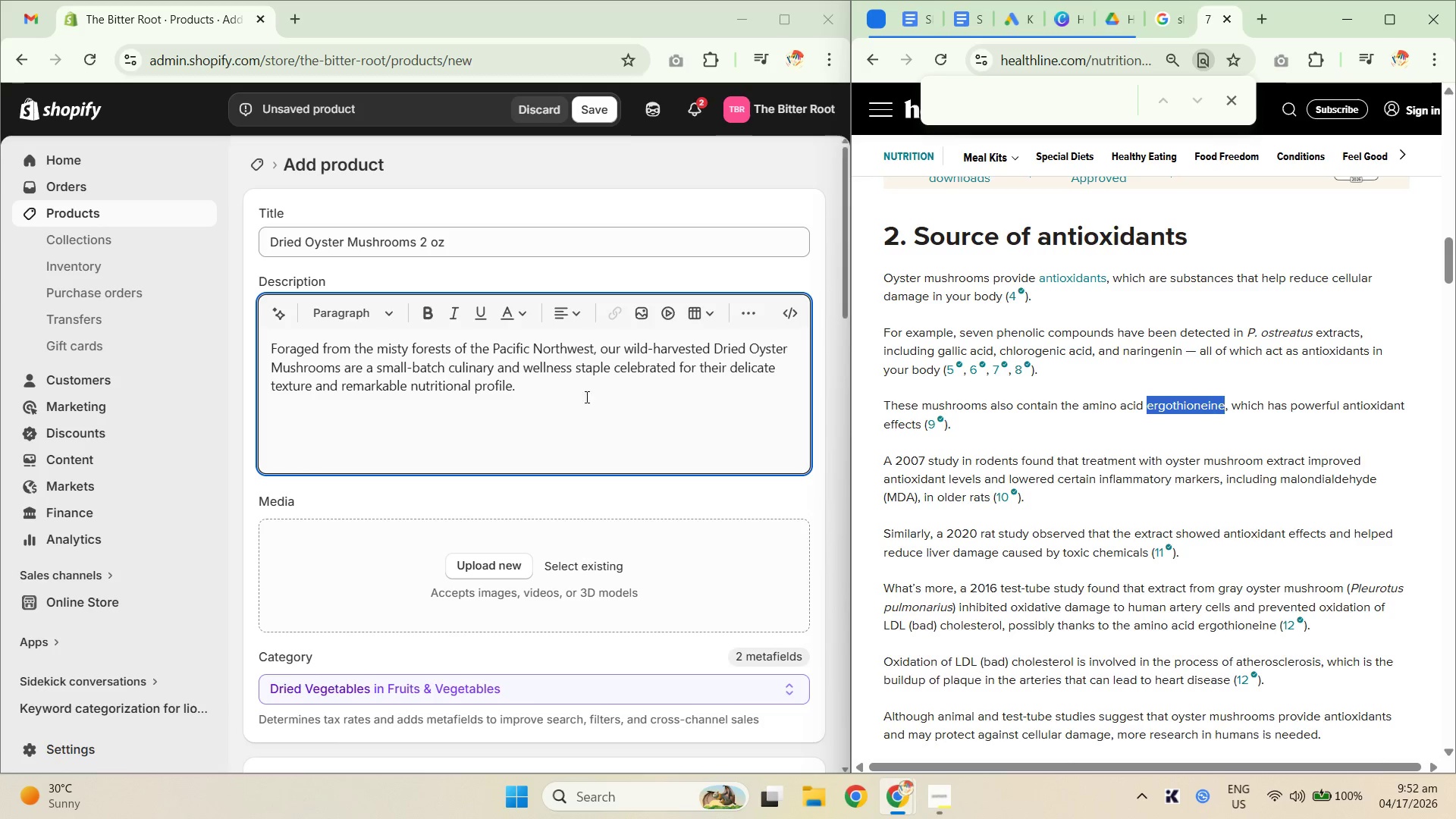 
key(Control+C)
 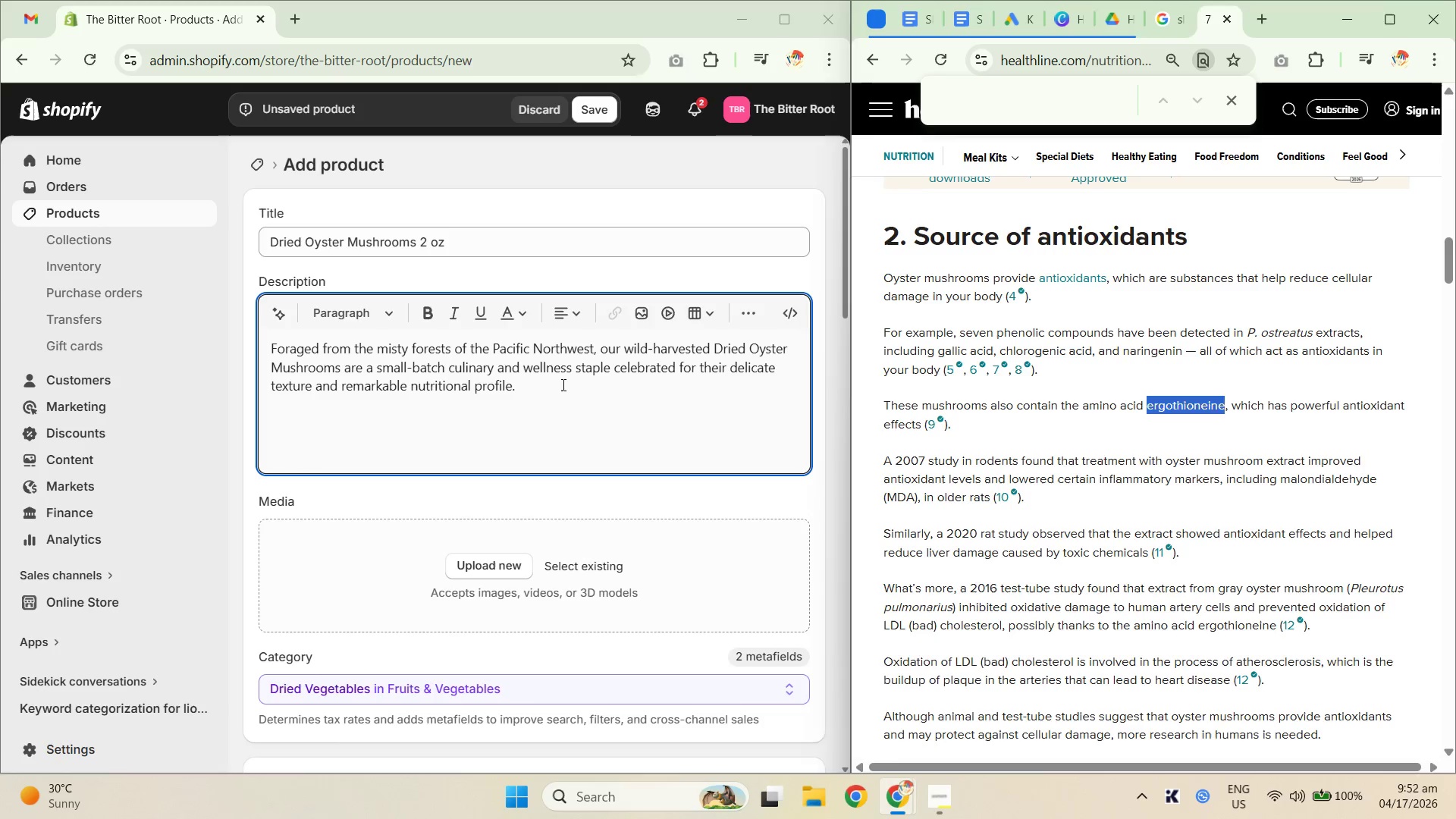 
left_click([562, 384])
 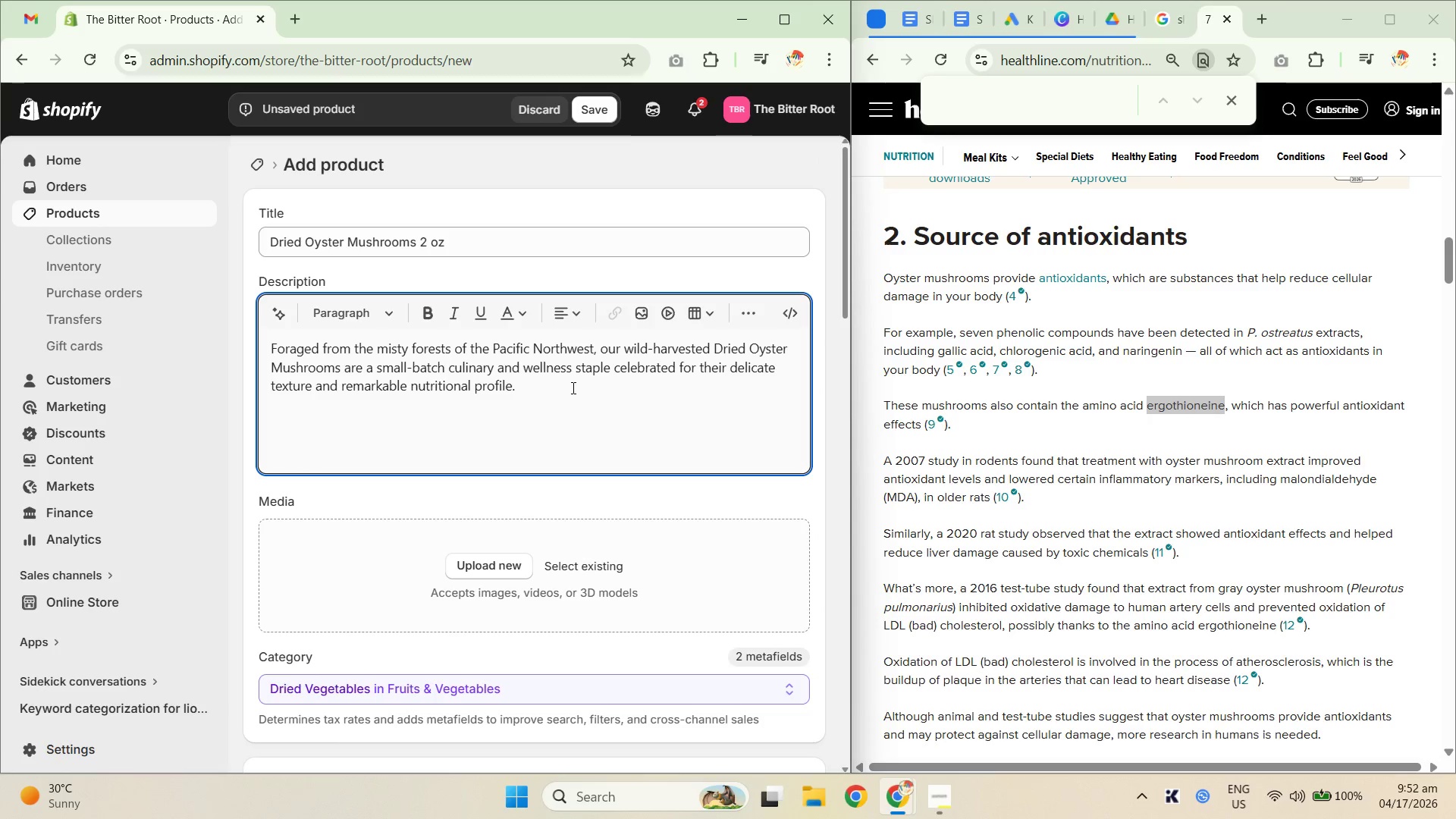 
type(Rick in )
 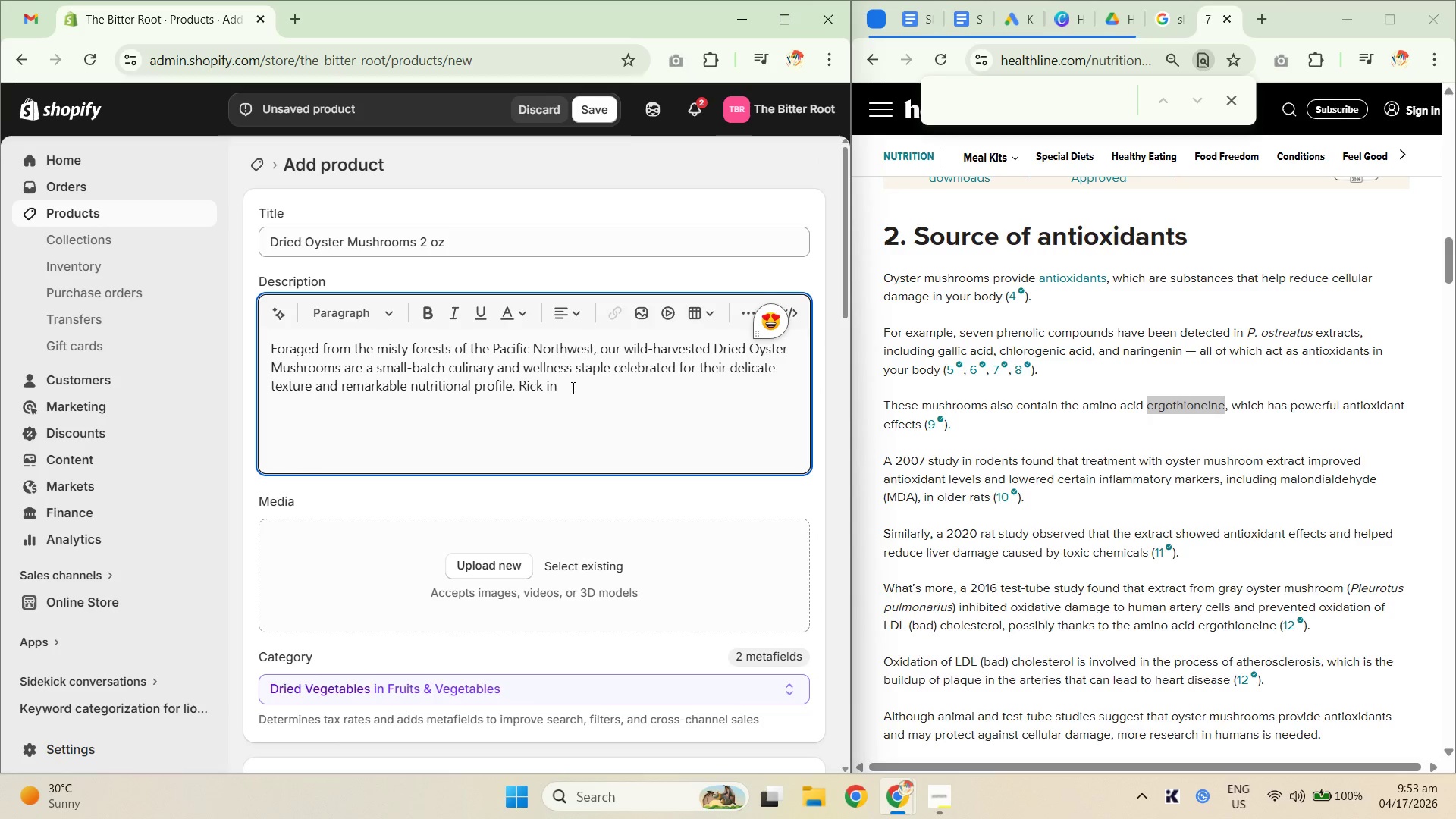 
key(Control+Shift+ShiftLeft)
 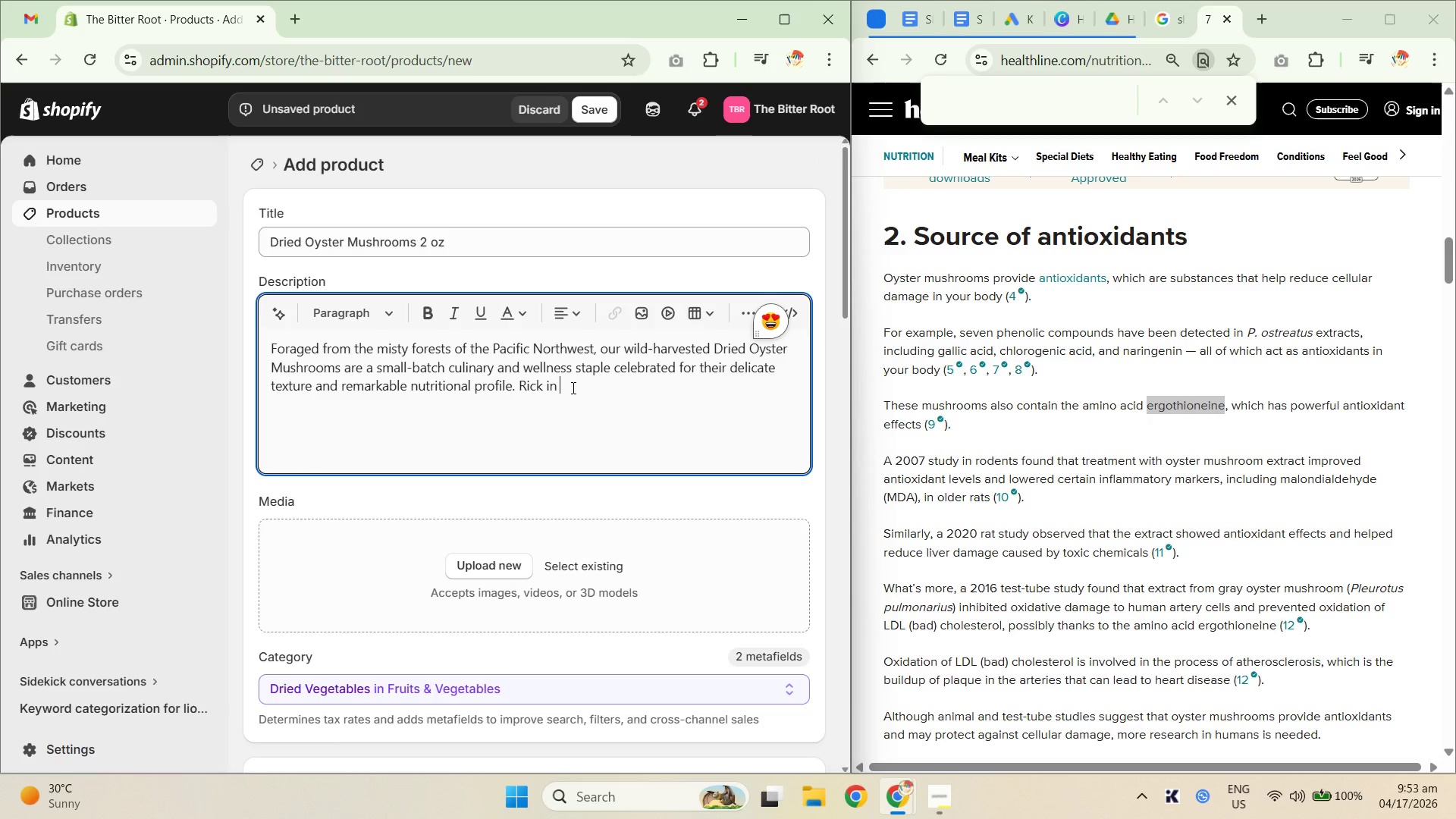 
key(Control+Shift+V)
 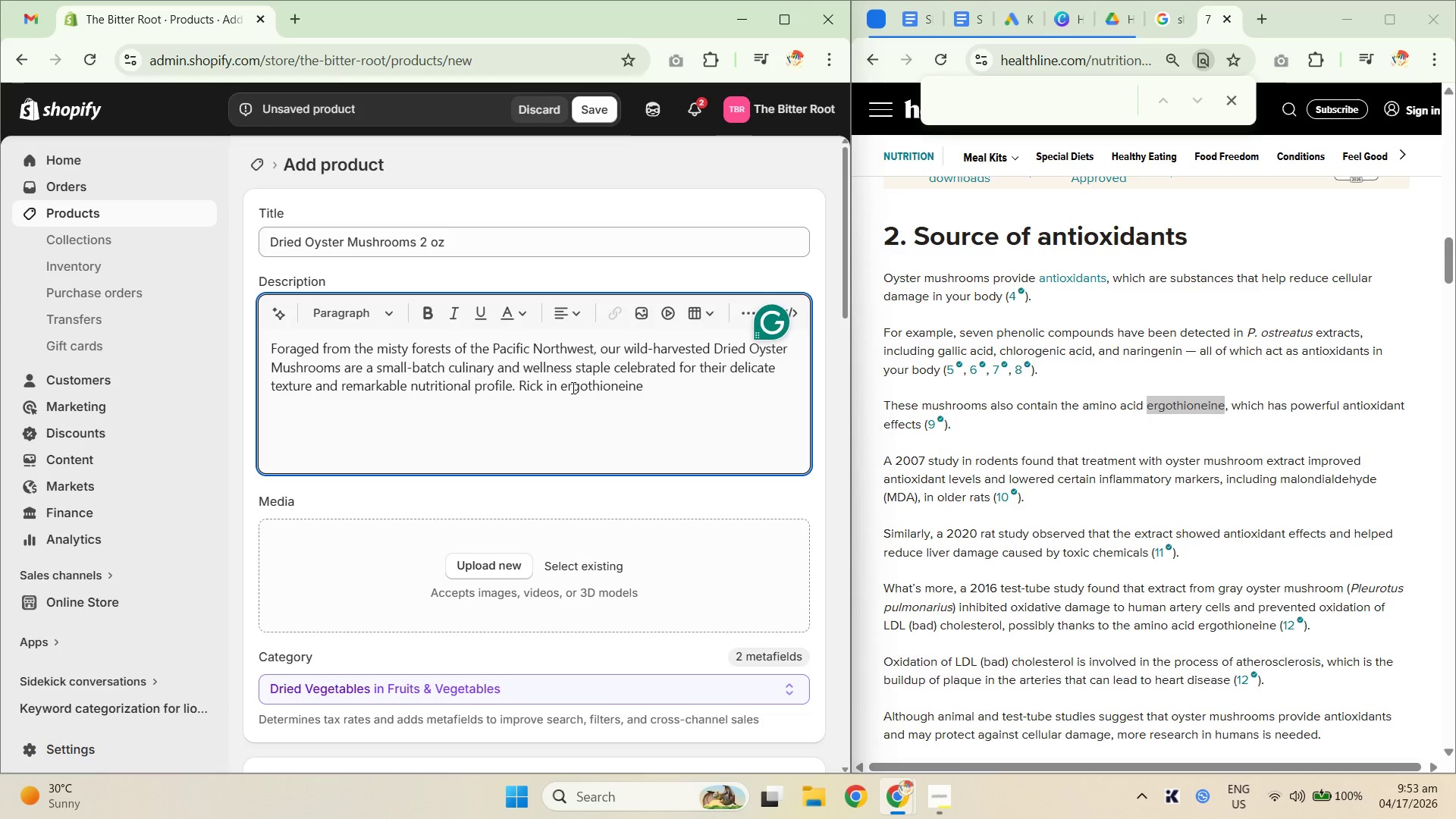 
type(, gallic acidm abd )
key(Backspace)
key(Backspace)
key(Backspace)
key(Backspace)
key(Backspace)
key(Backspace)
type(, and chlorehe)
key(Backspace)
key(Backspace)
type(genic )
 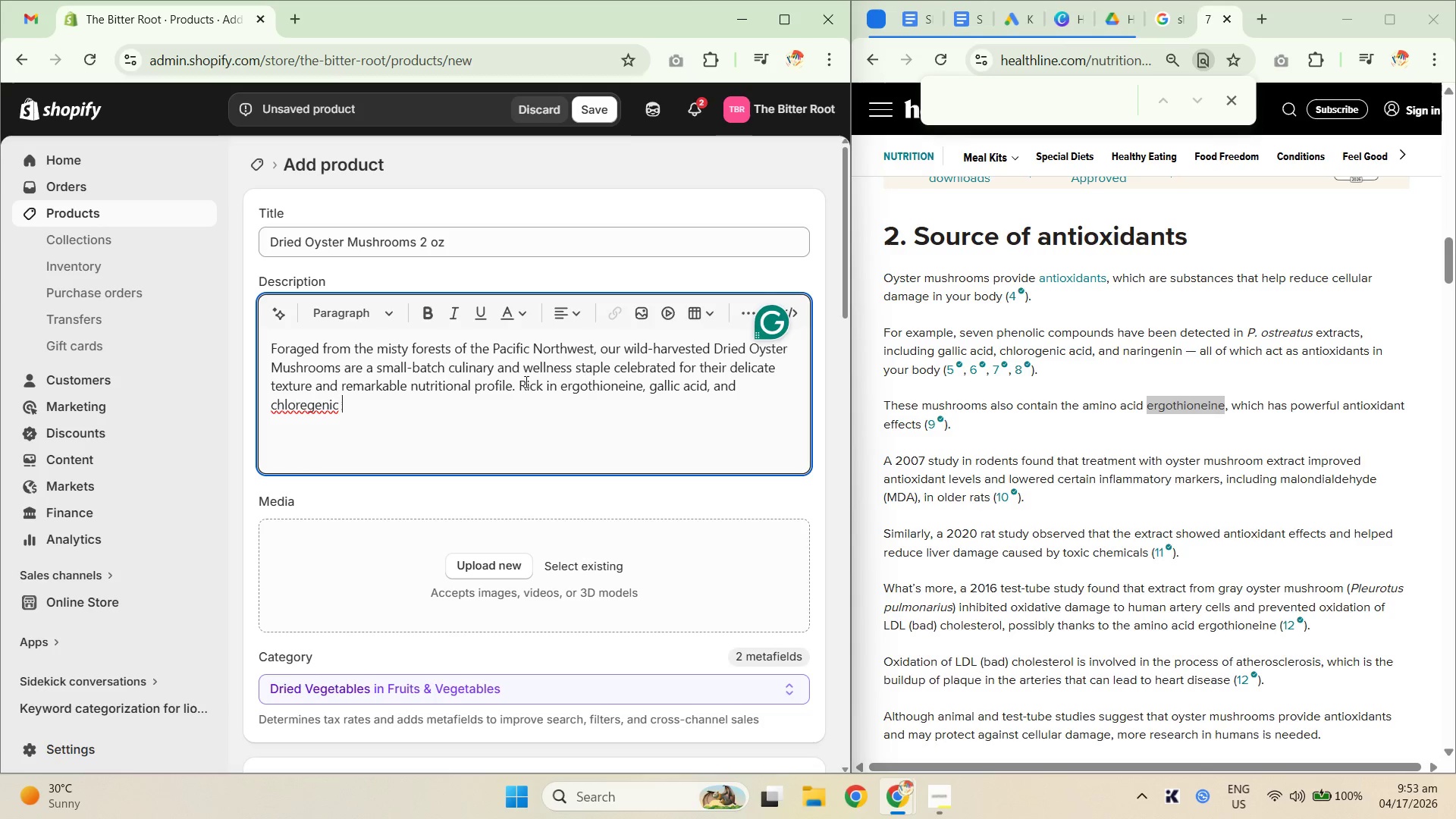 
wait(8.53)
 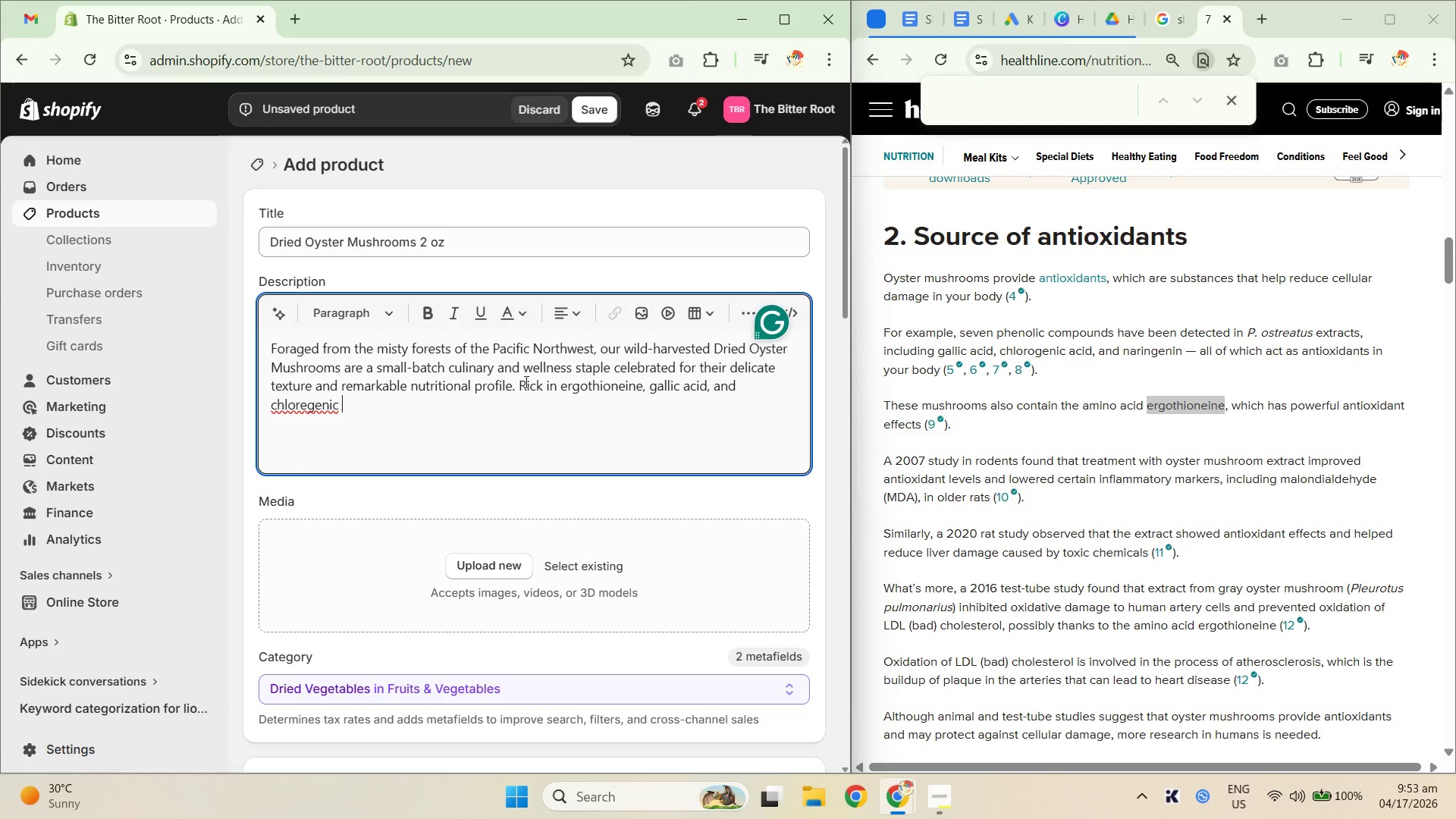 
double_click([307, 400])
 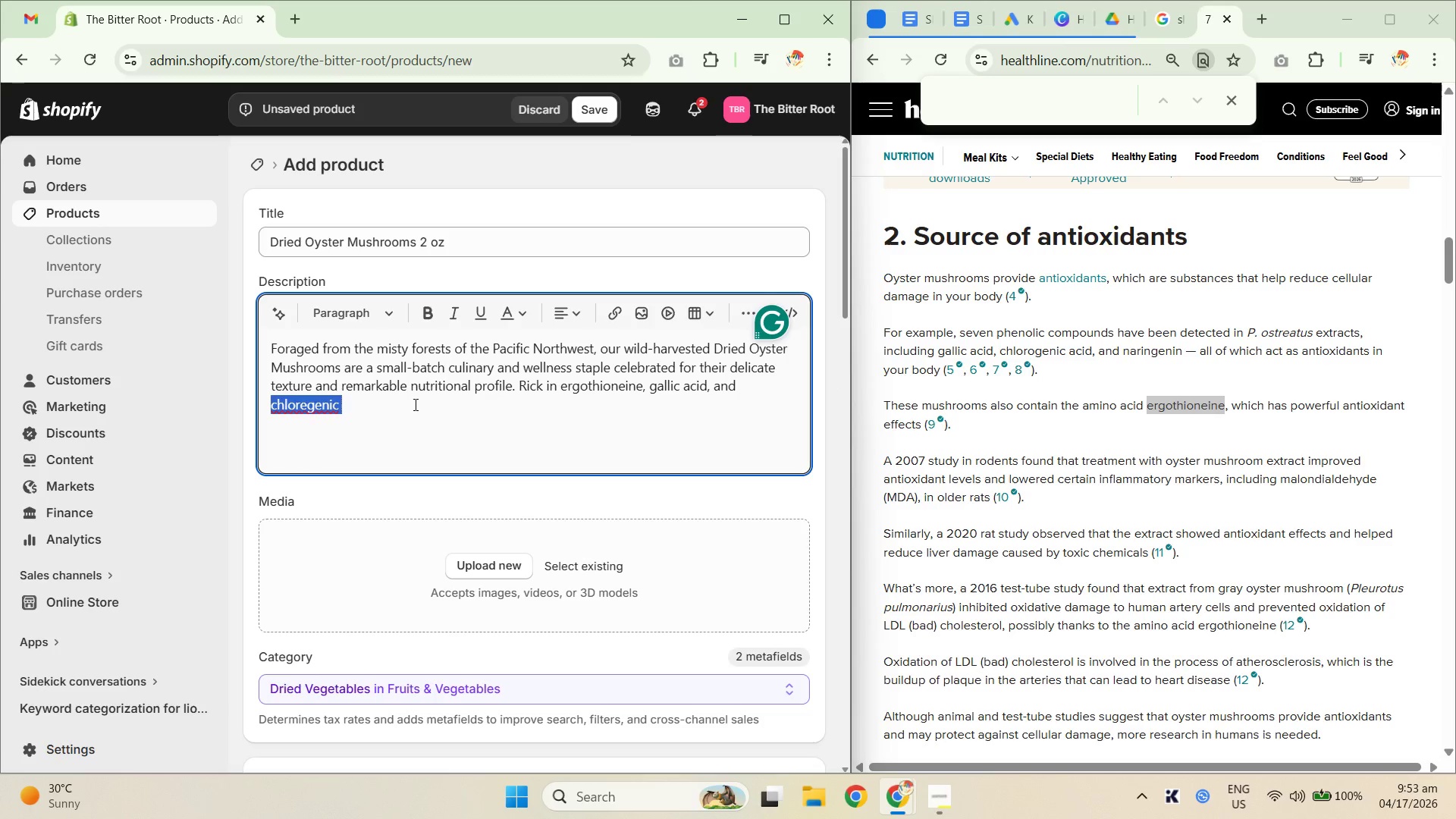 
double_click([1023, 349])
 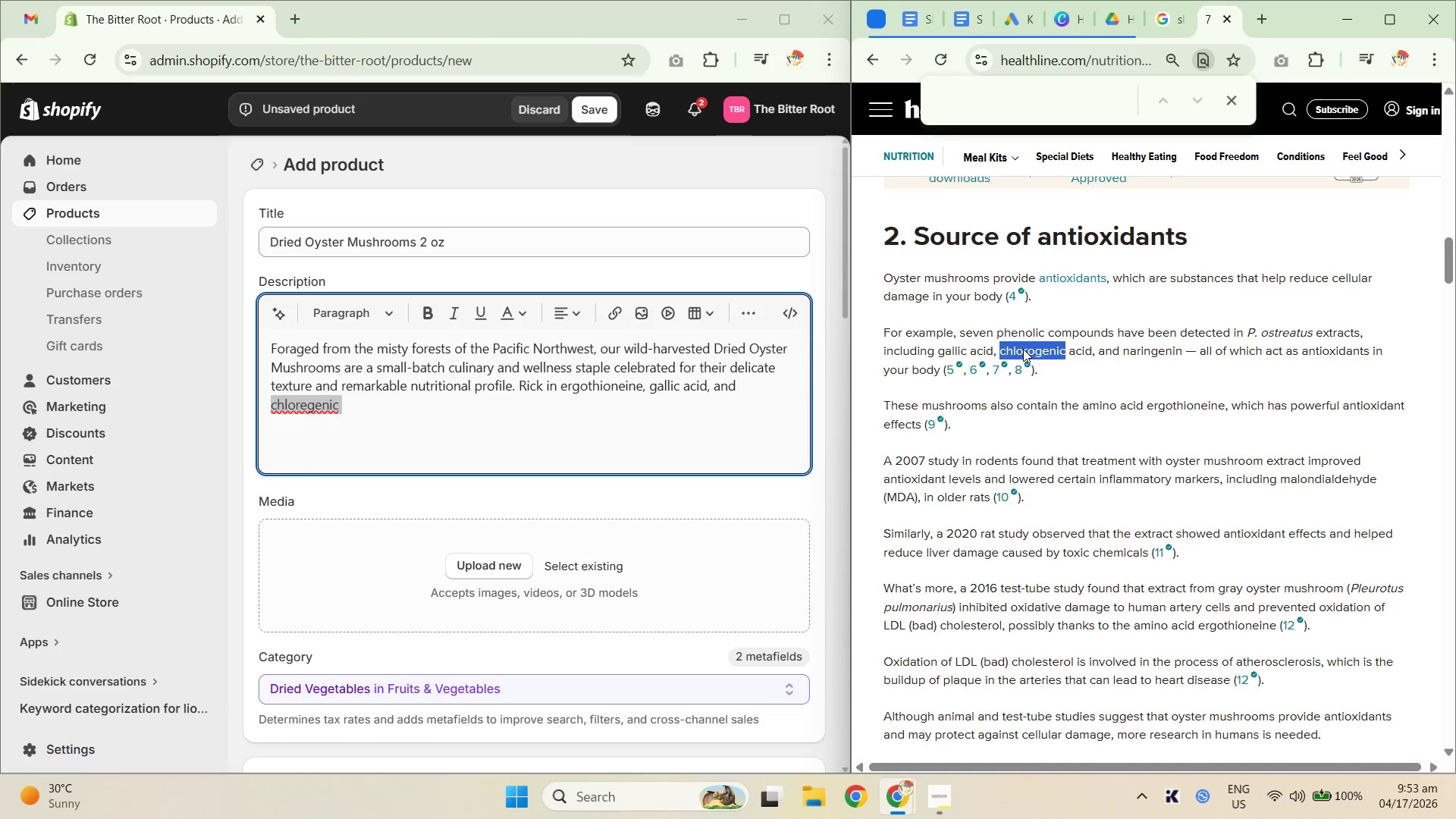 
key(Control+C)
 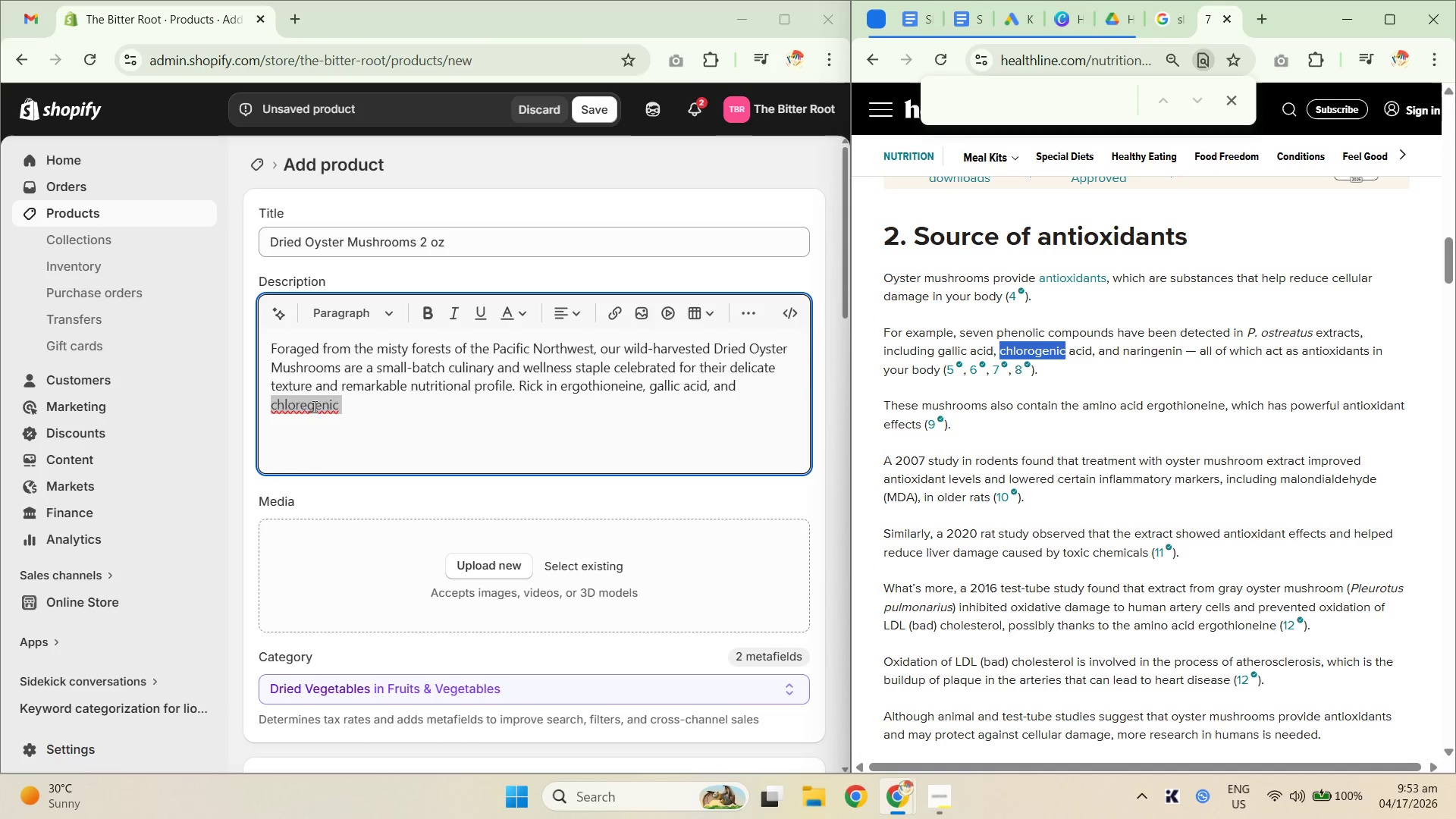 
left_click([358, 403])
 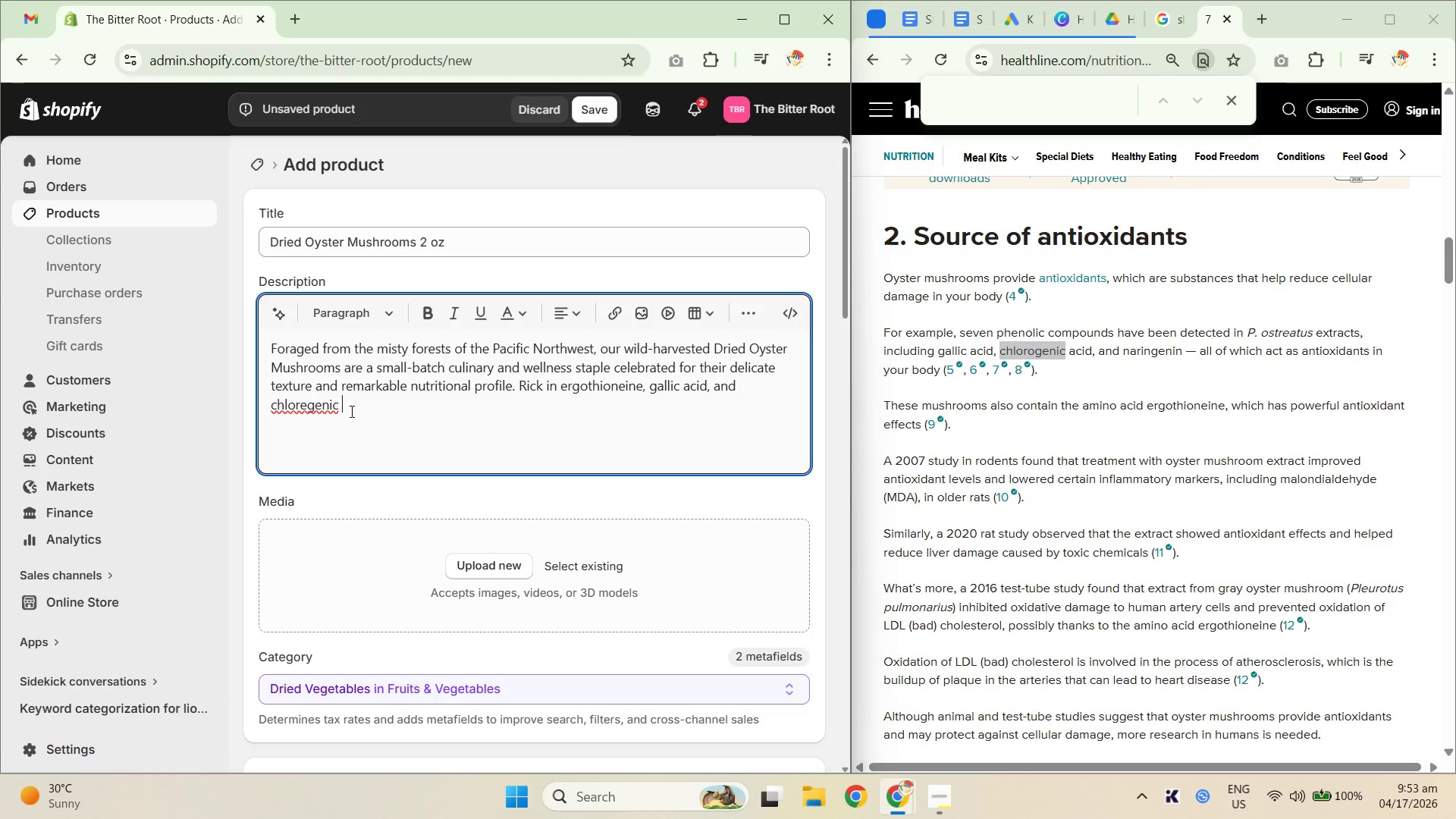 
left_click_drag(start_coordinate=[353, 408], to_coordinate=[272, 403])
 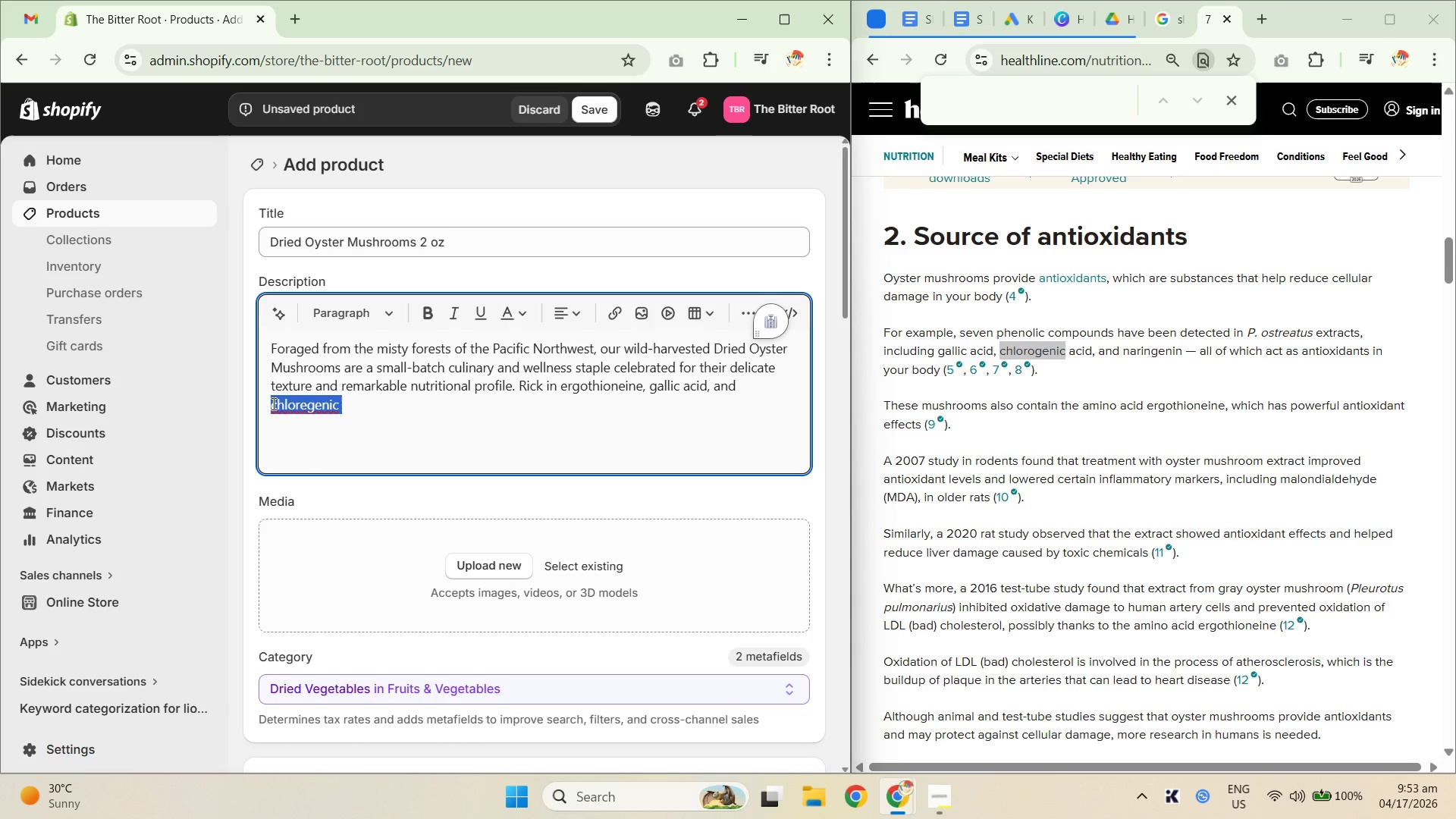 
key(Control+Shift+ShiftLeft)
 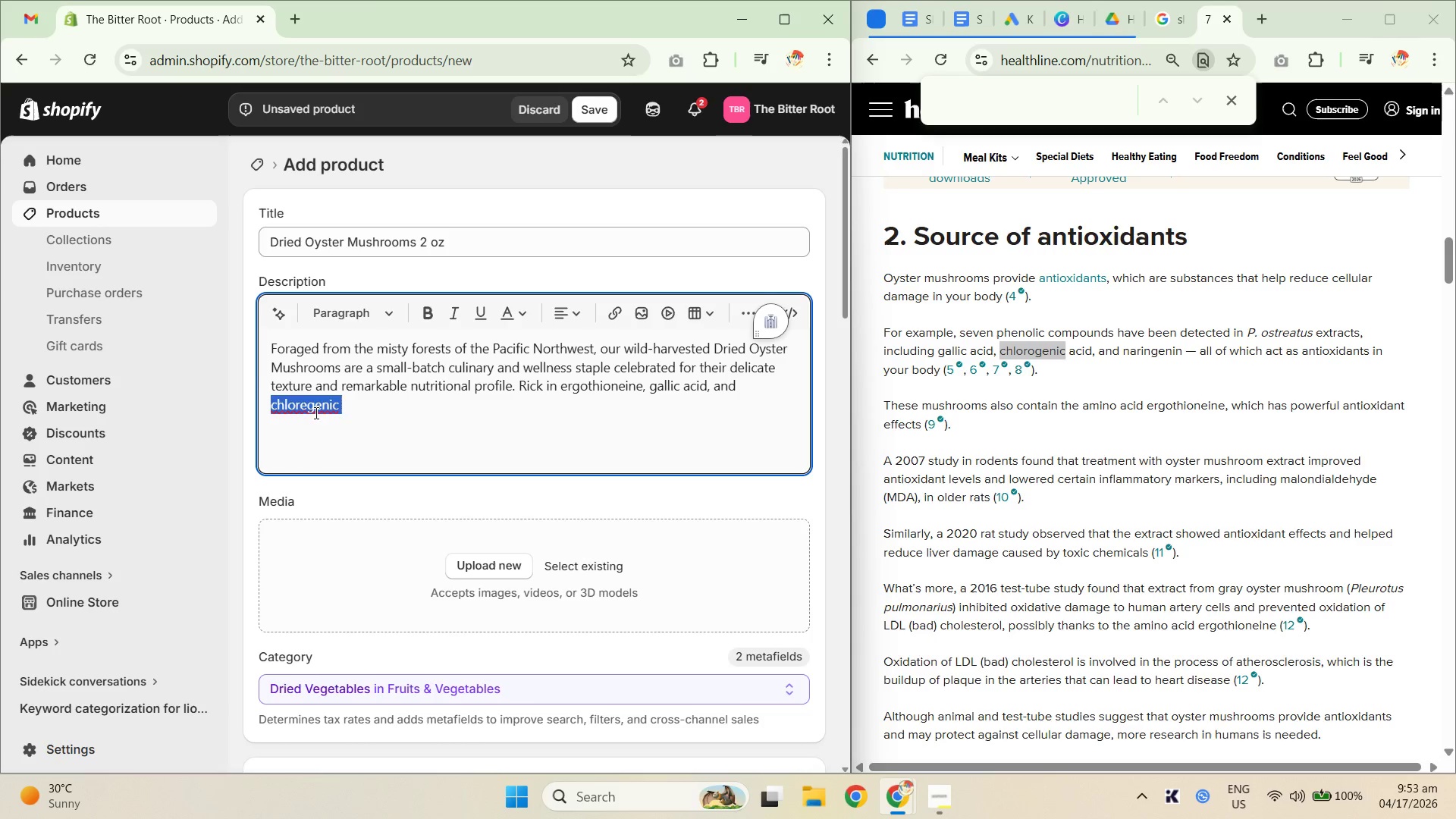 
key(Control+Shift+V)
 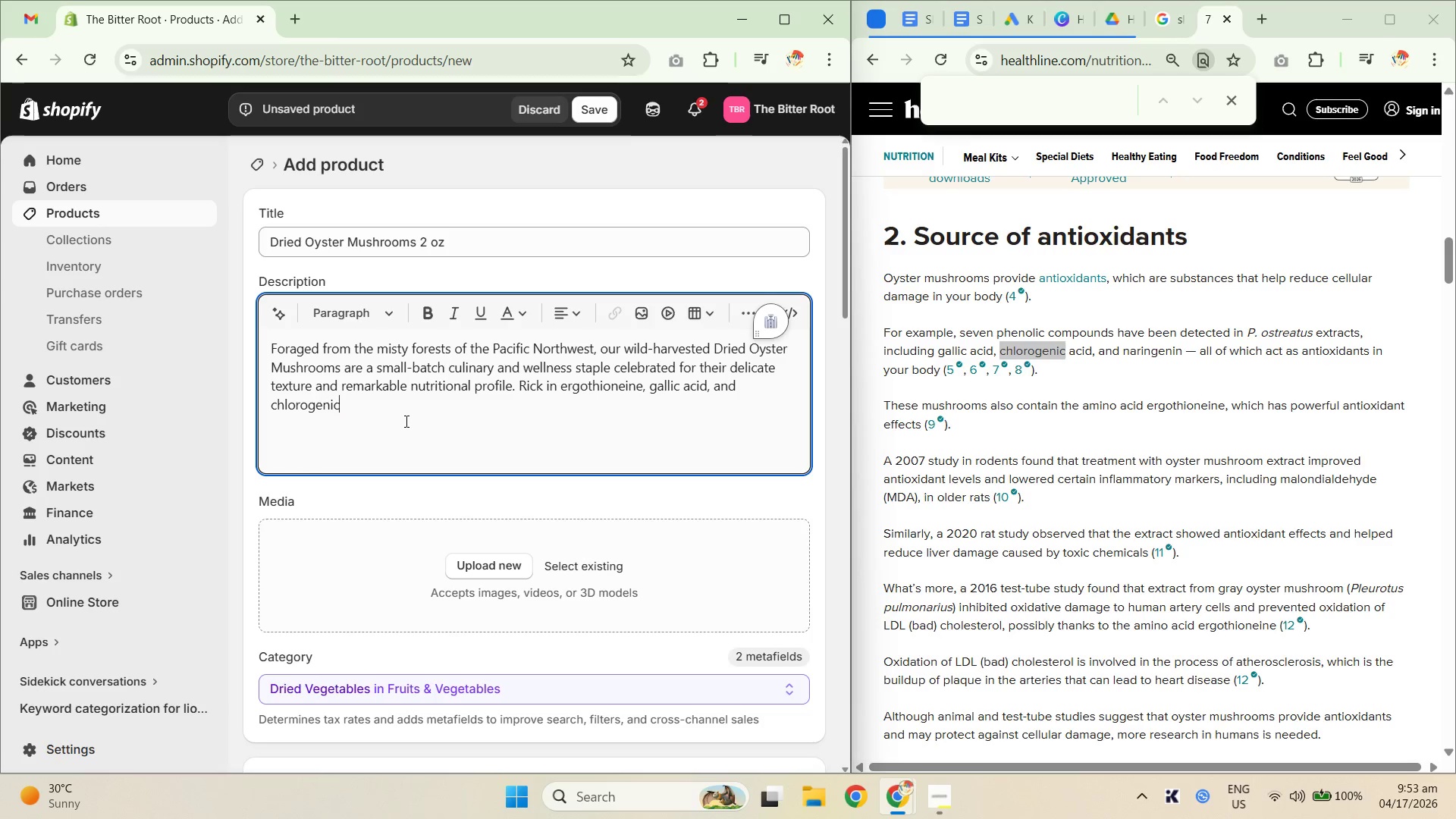 
type( acidm iyster )
key(Backspace)
key(Backspace)
key(Backspace)
key(Backspace)
key(Backspace)
key(Backspace)
key(Backspace)
key(Backspace)
key(Backspace)
type( oyster mushrooms )
key(Backspace)
 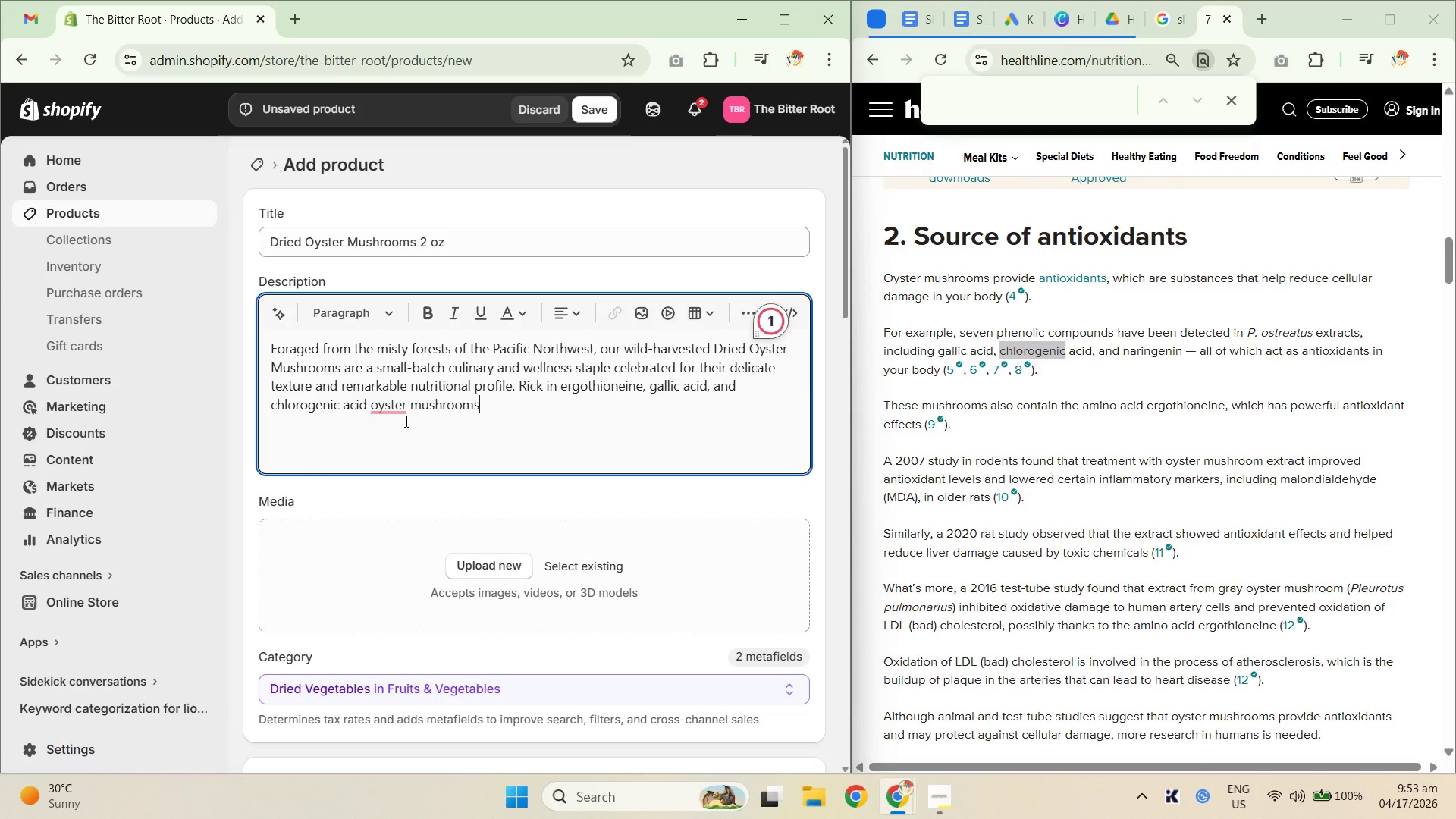 
type( are )
 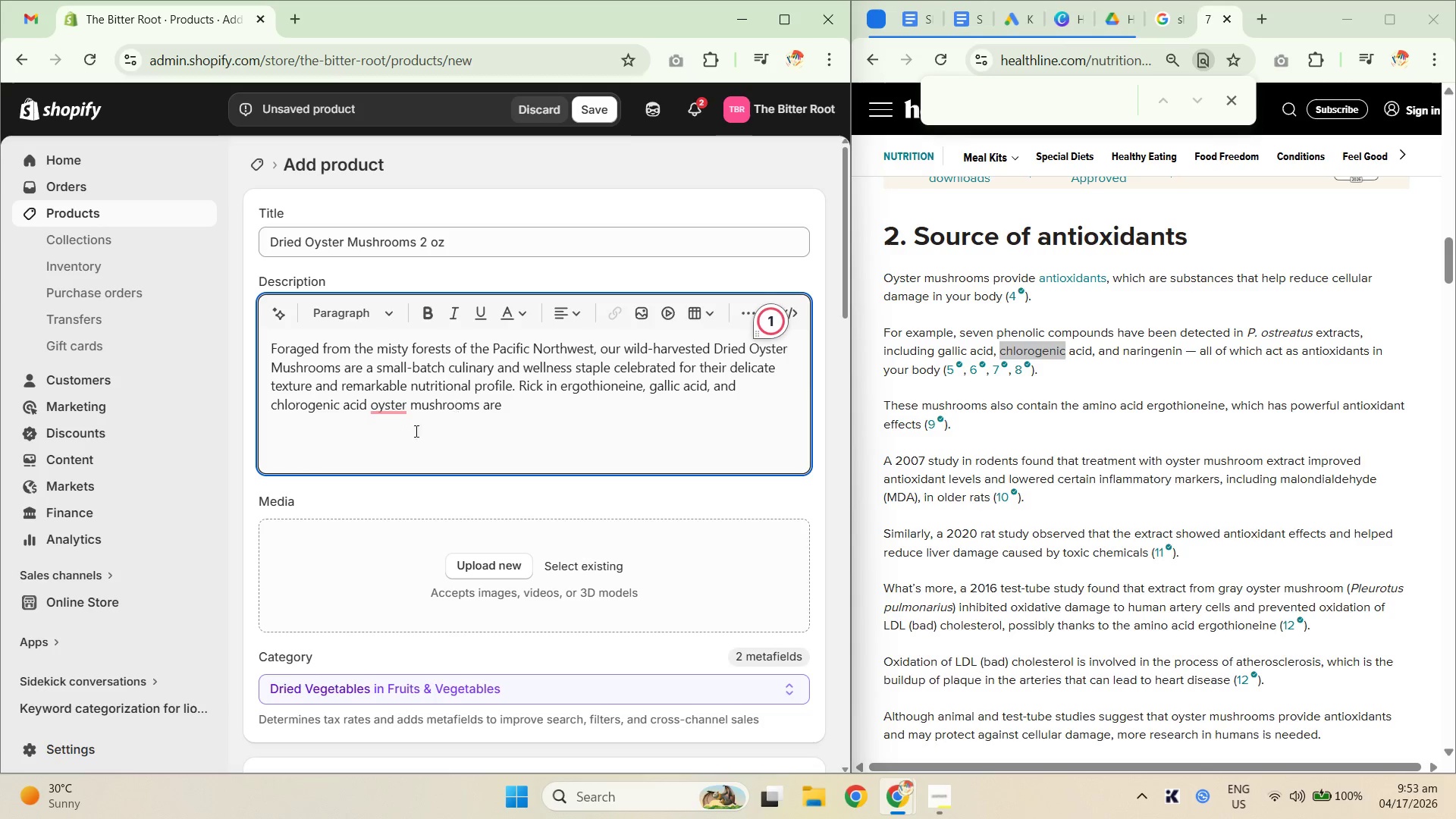 
left_click([388, 413])
 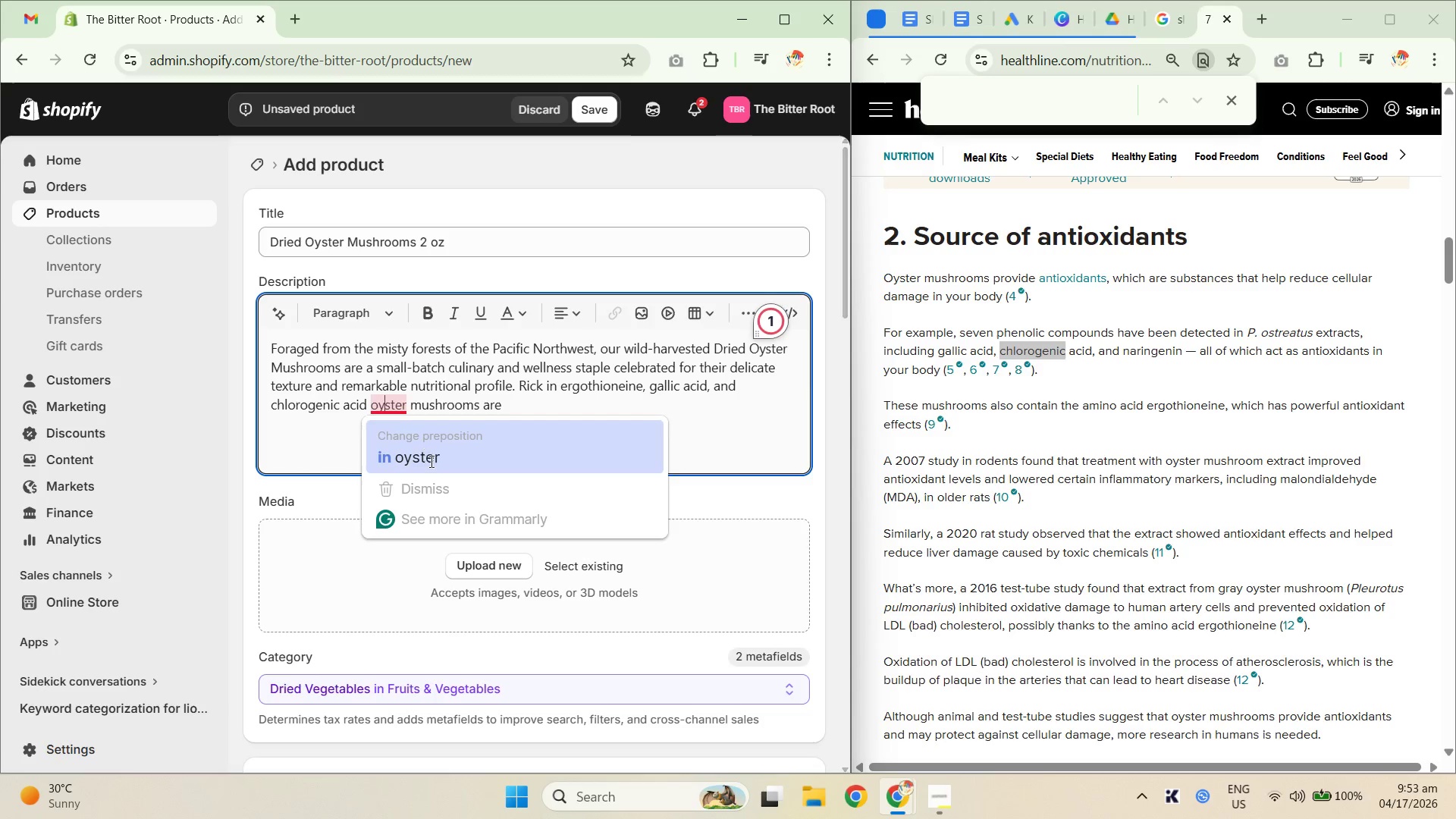 
left_click([430, 461])
 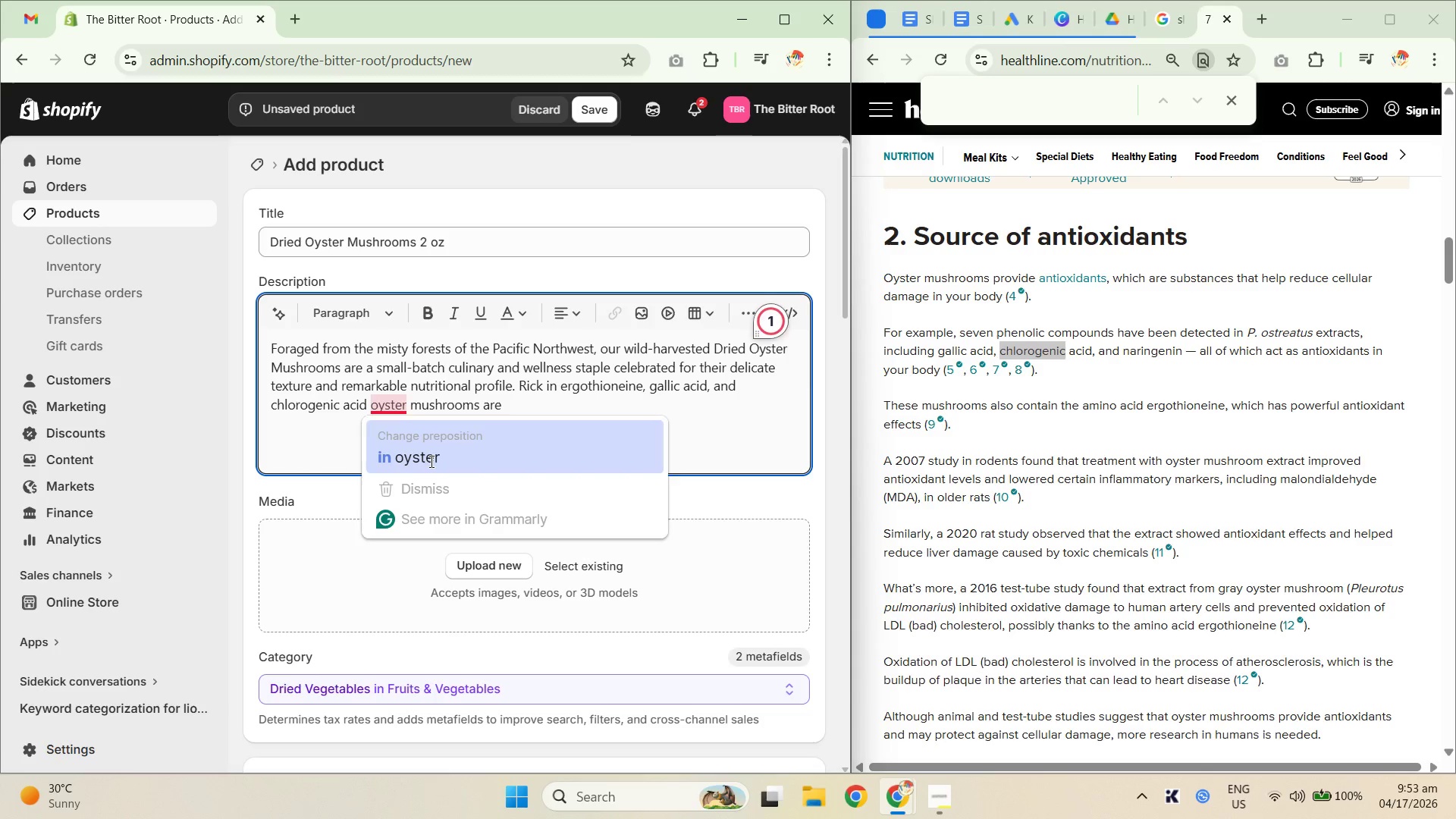 
key(Unknown)
 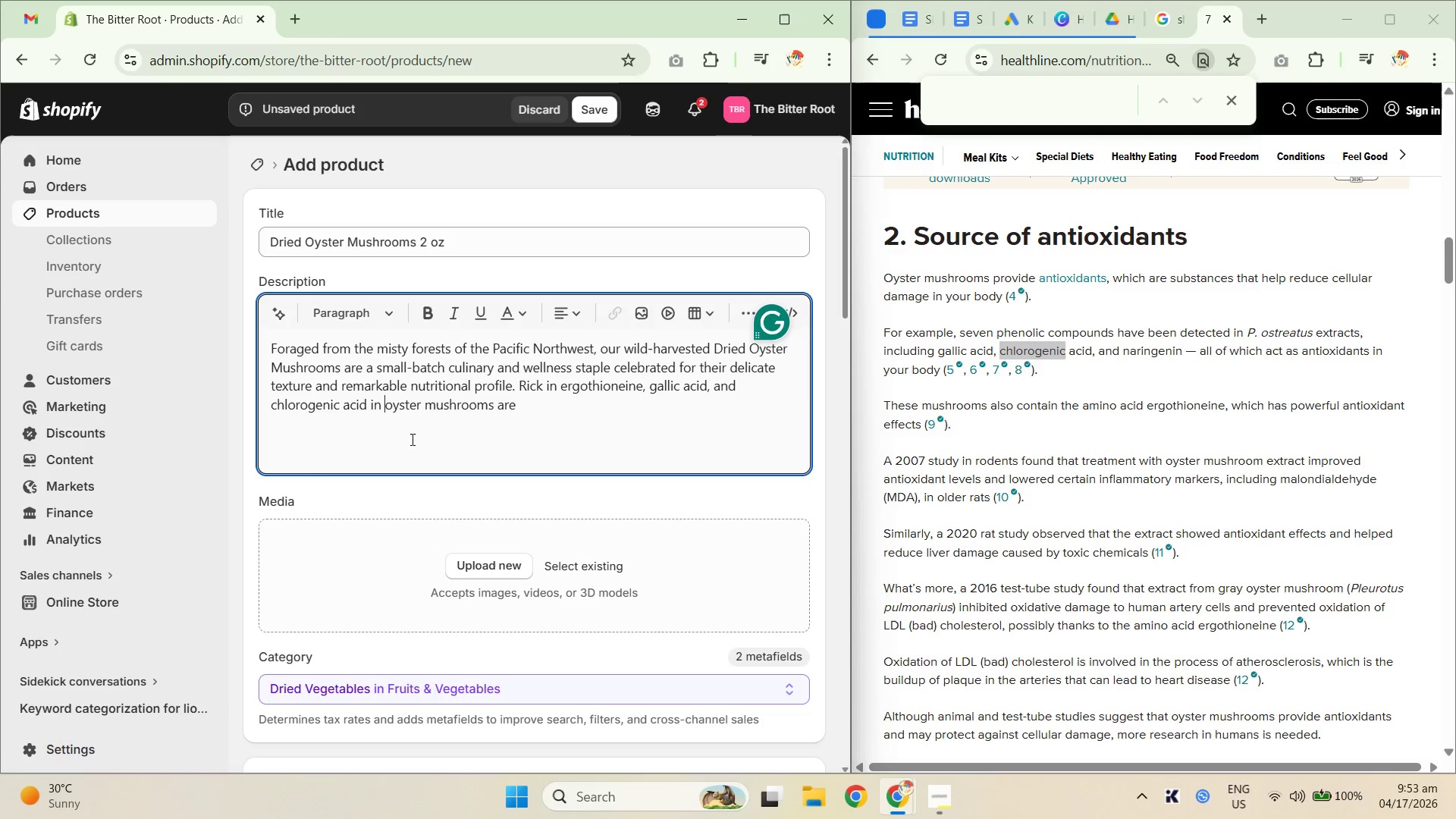 
key(Unknown)
 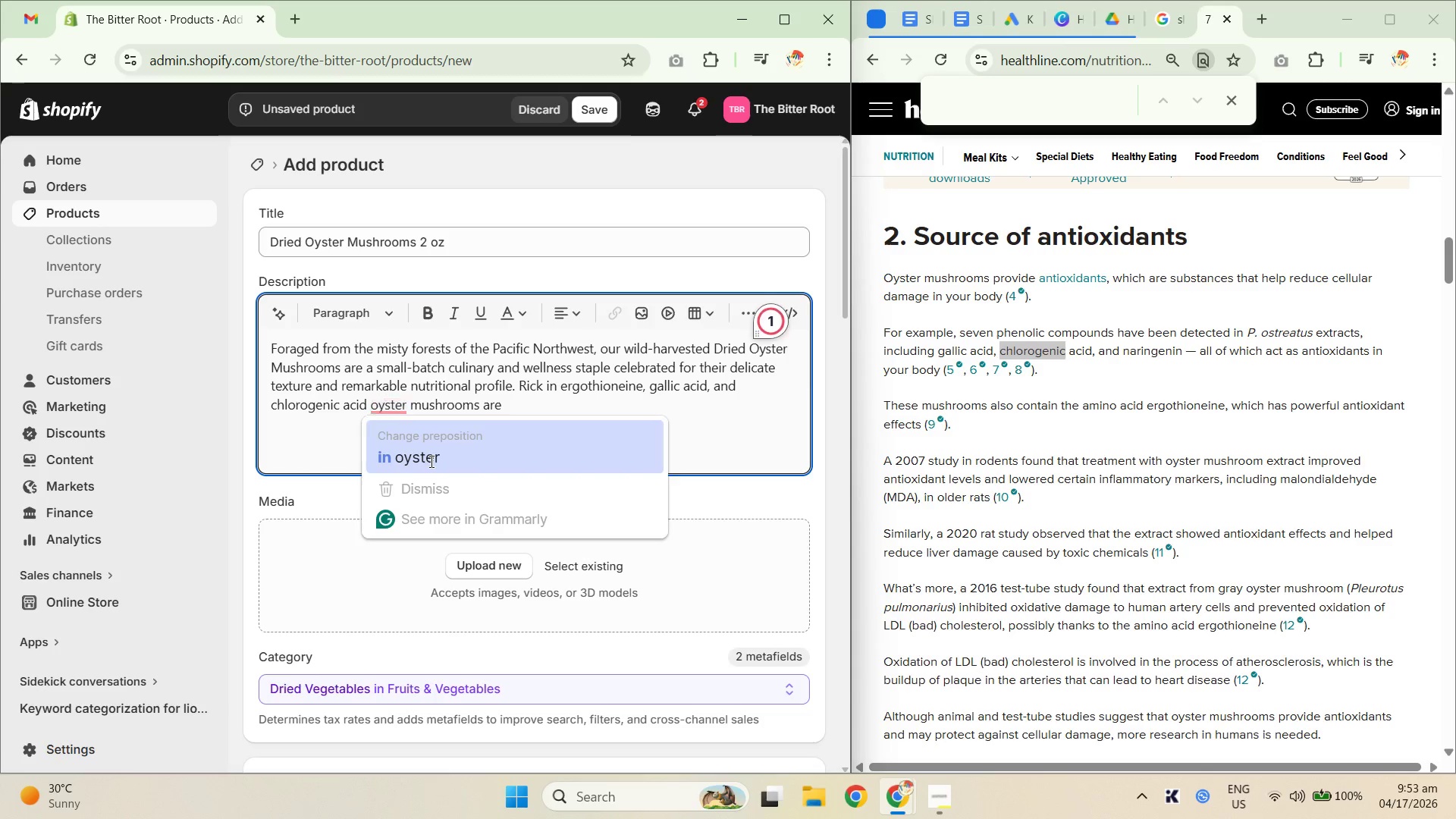 
left_click([548, 406])
 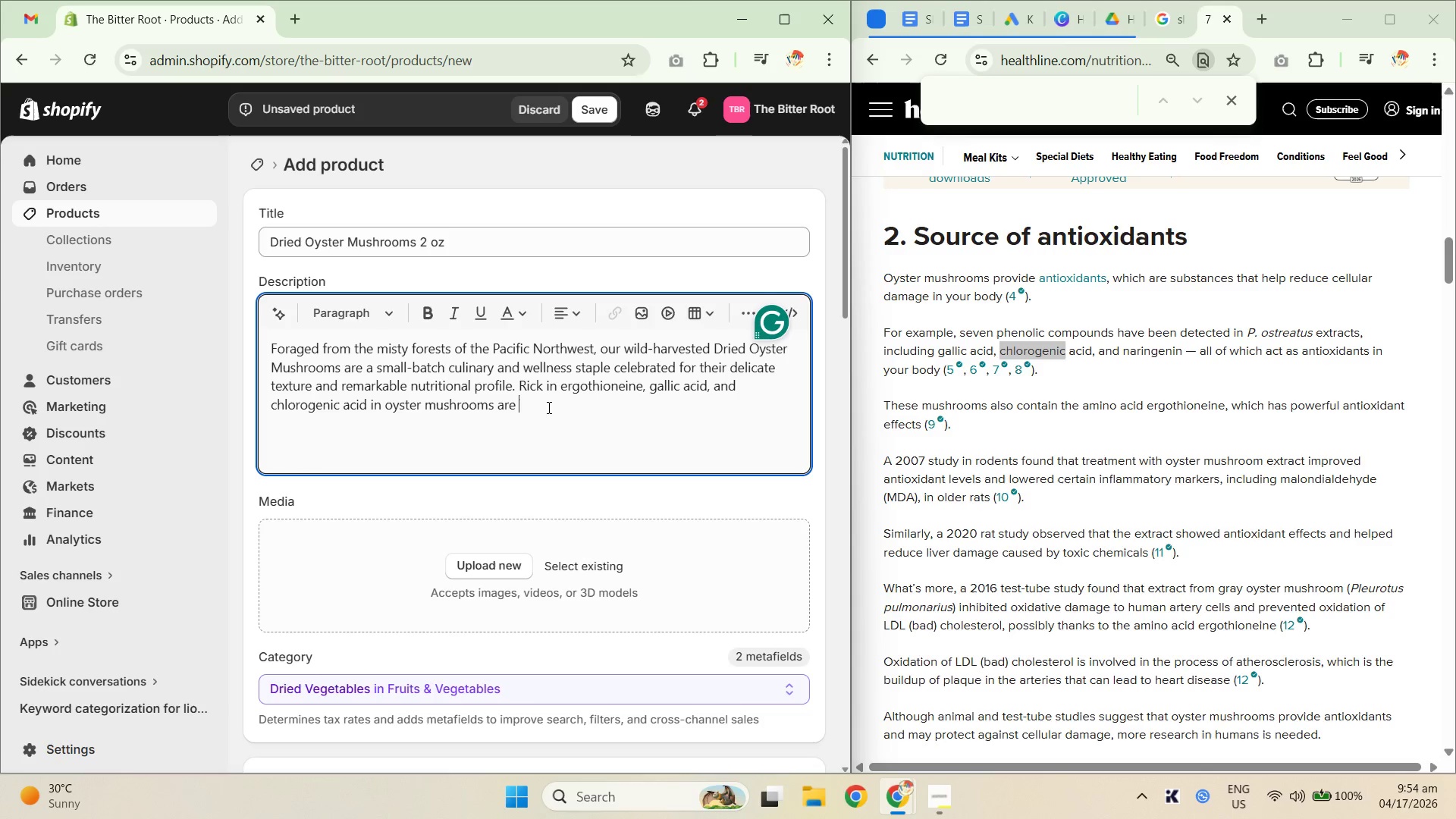 
key(Control+Z)
 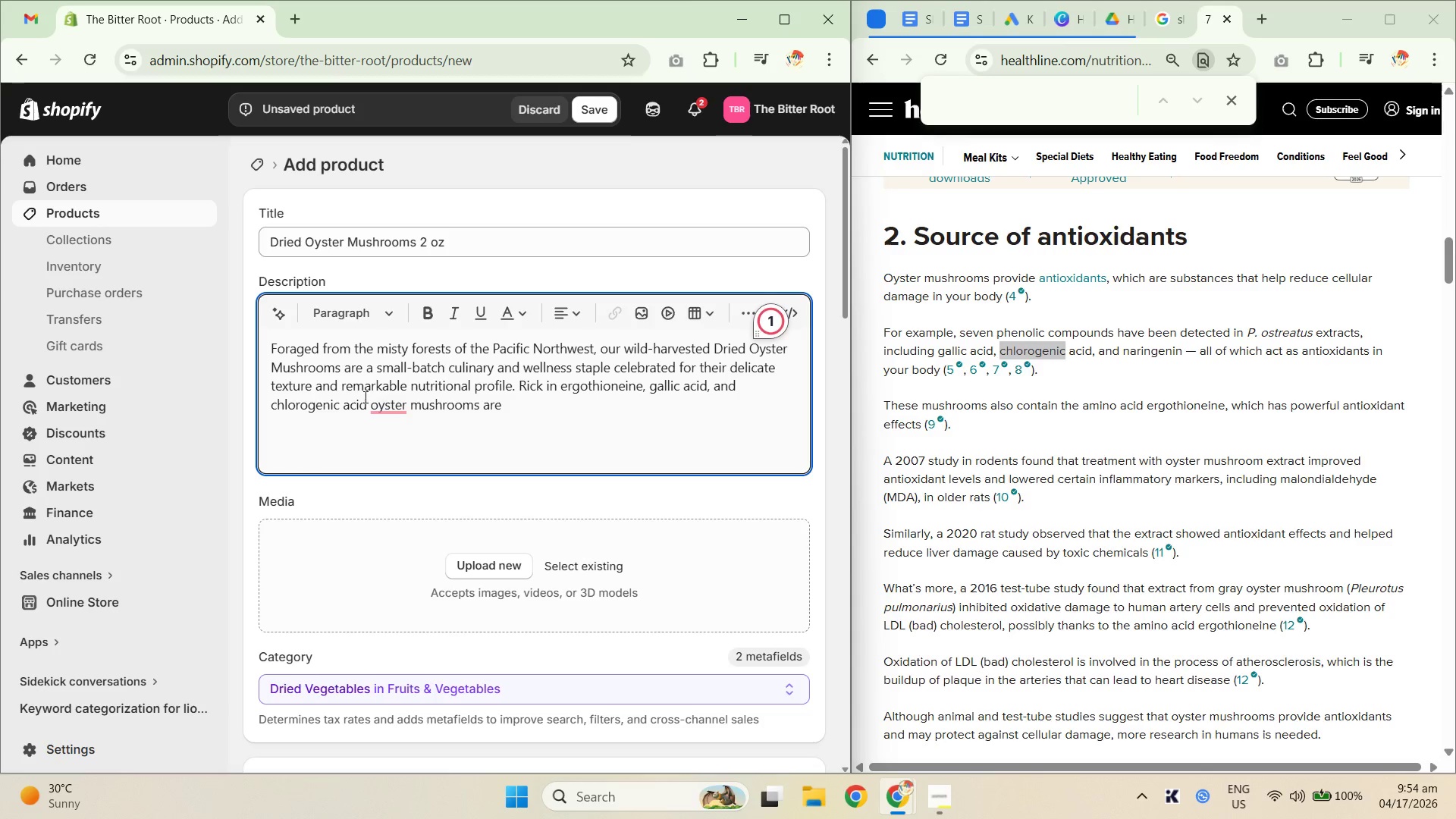 
wait(5.62)
 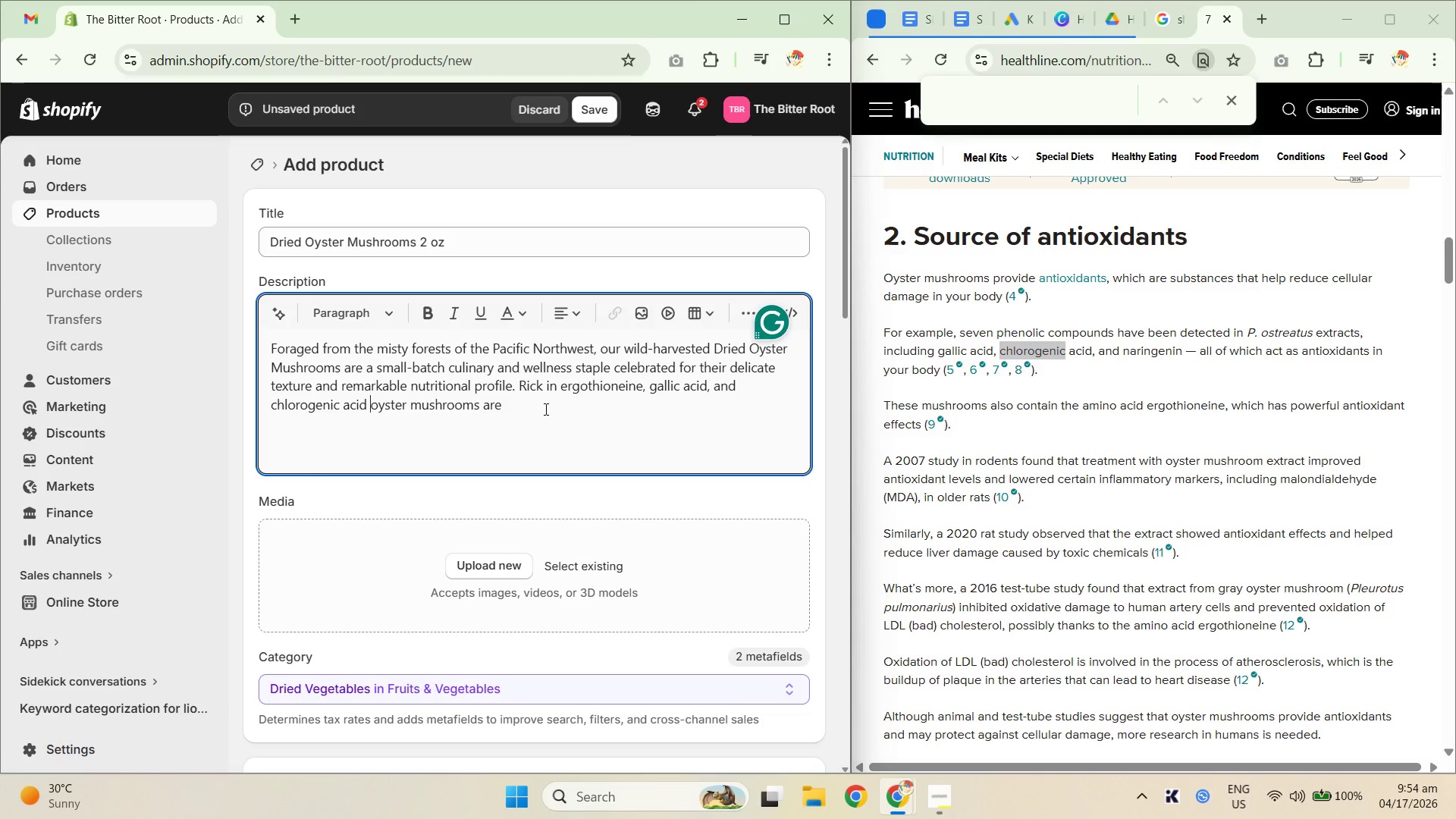 
left_click([366, 405])
 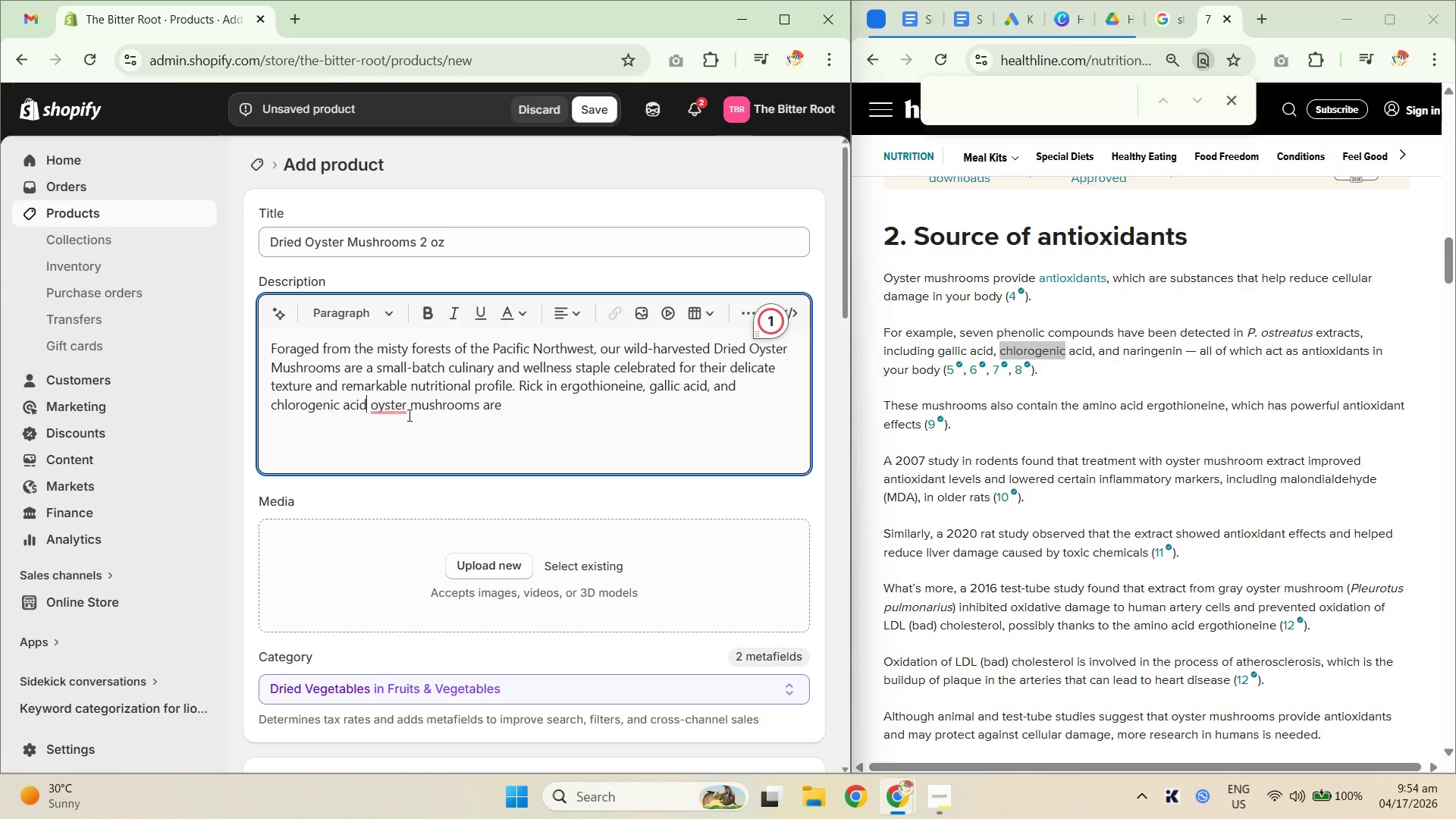 
key(Comma)
 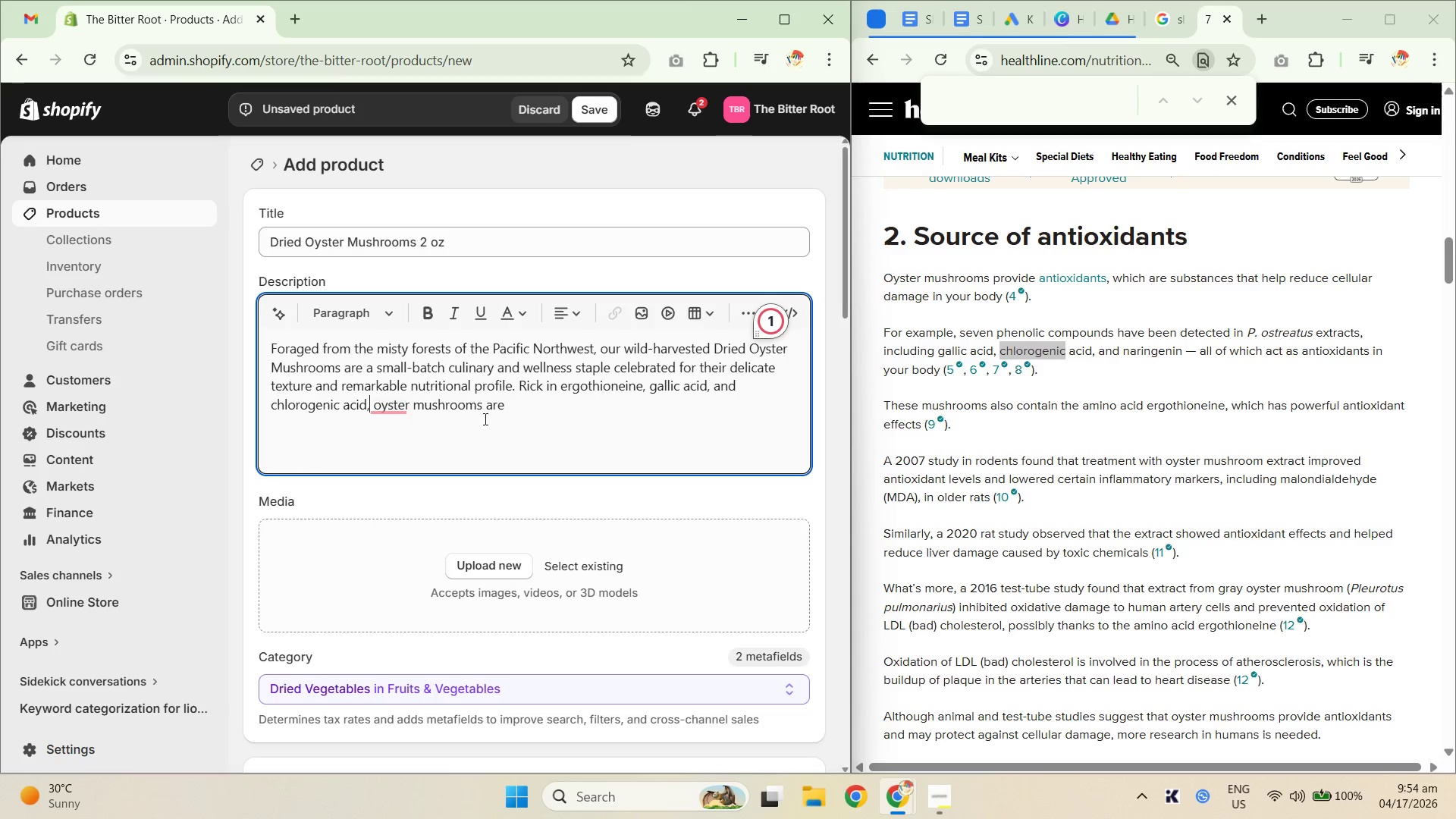 
left_click([535, 401])
 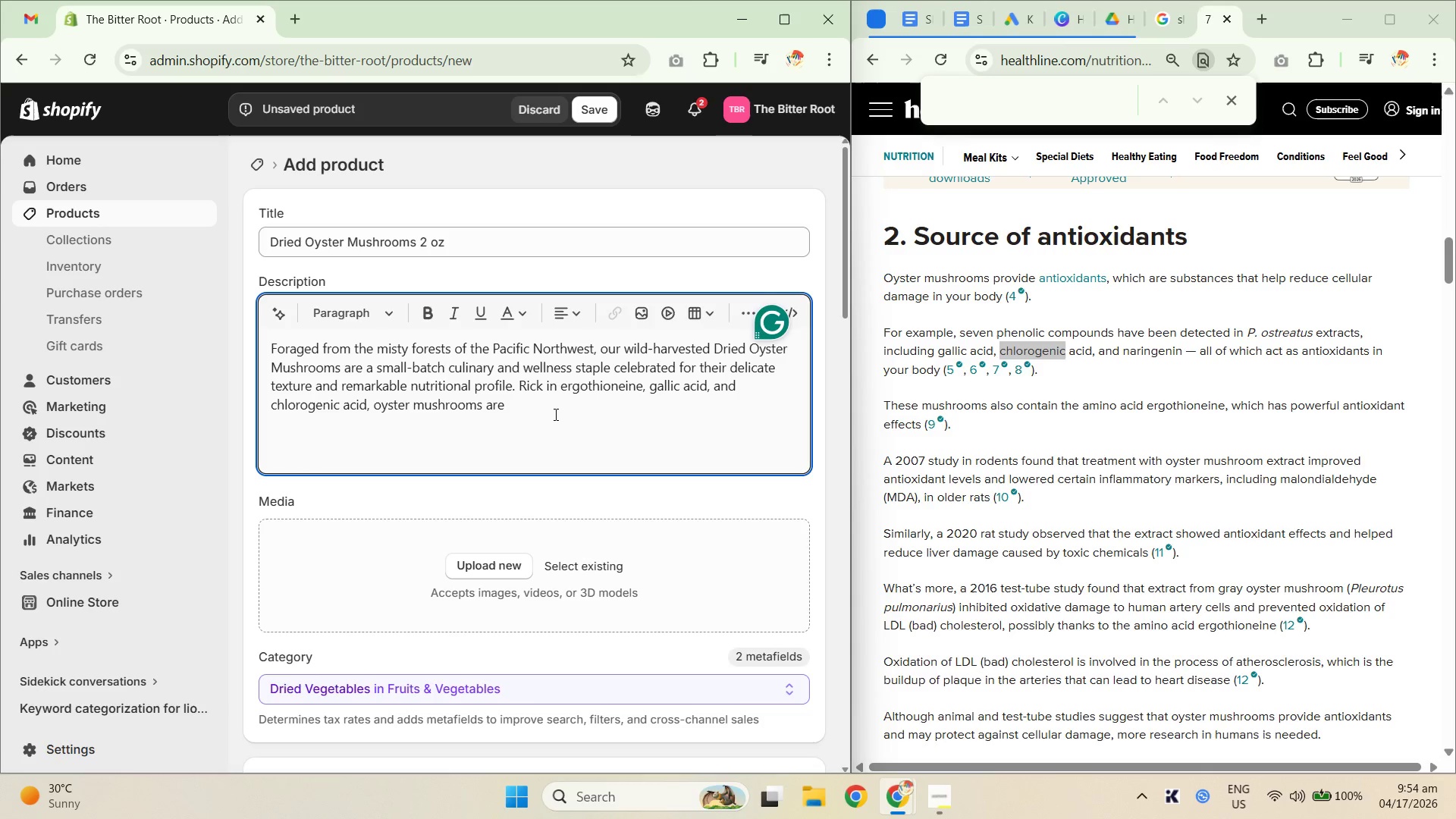 
type(a potent source of antioxiddants)
key(Backspace)
key(Backspace)
key(Backspace)
key(Backspace)
key(Backspace)
type(at)
key(Backspace)
type(nts that help protect cells from oxidative stress and support a healthy inflammatory response.)
 